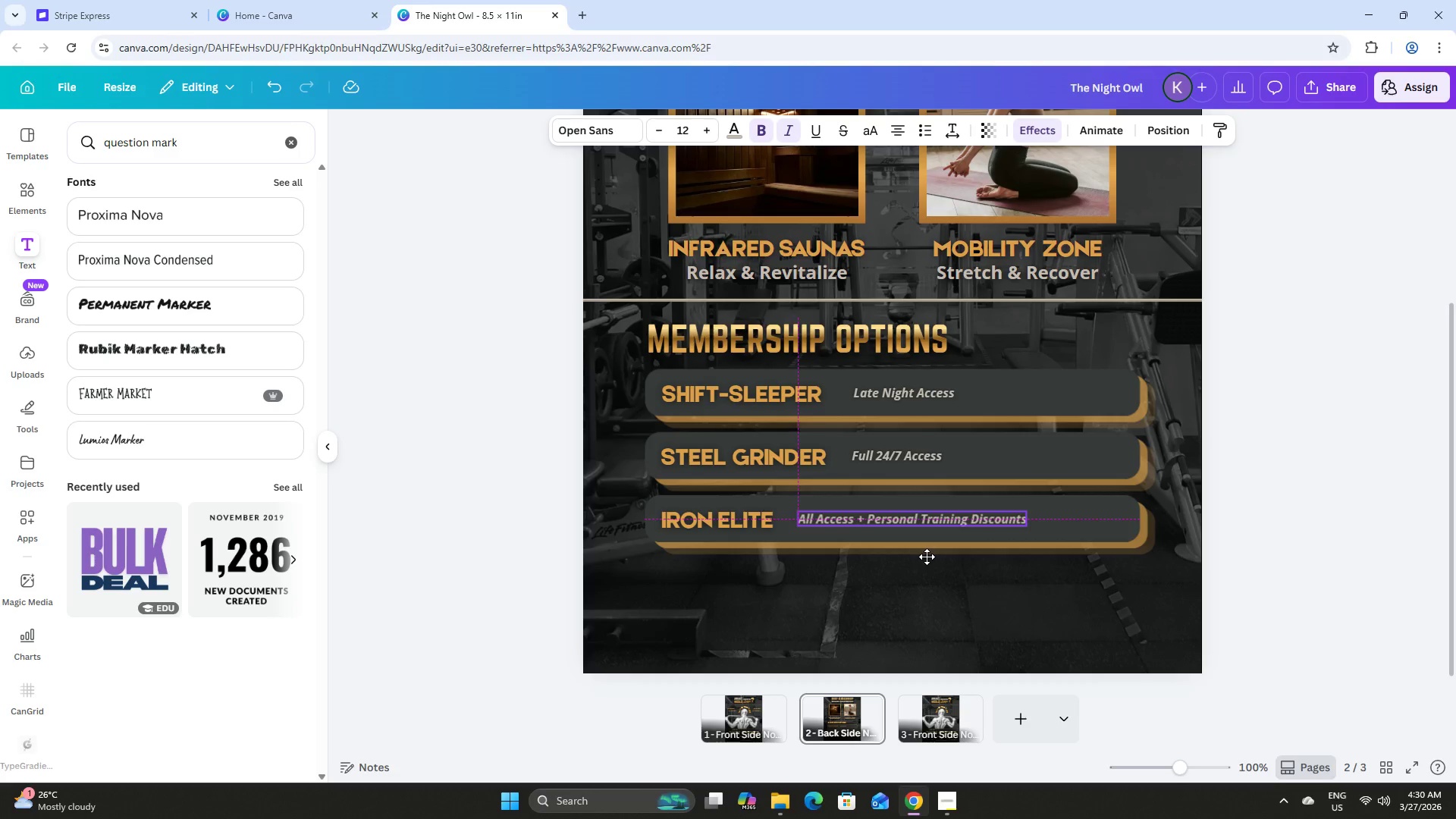 
left_click([1303, 507])
 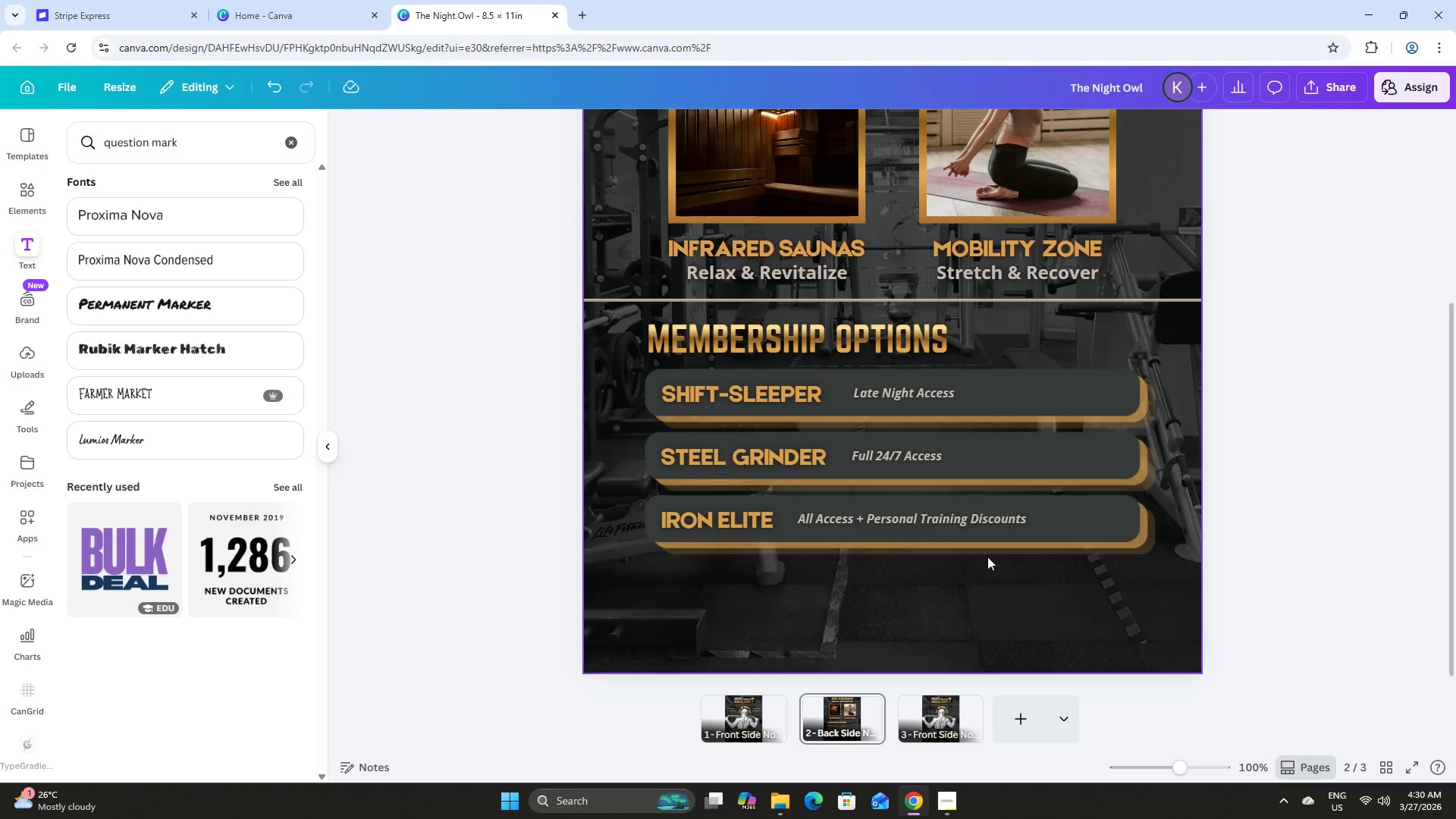 
left_click([902, 459])
 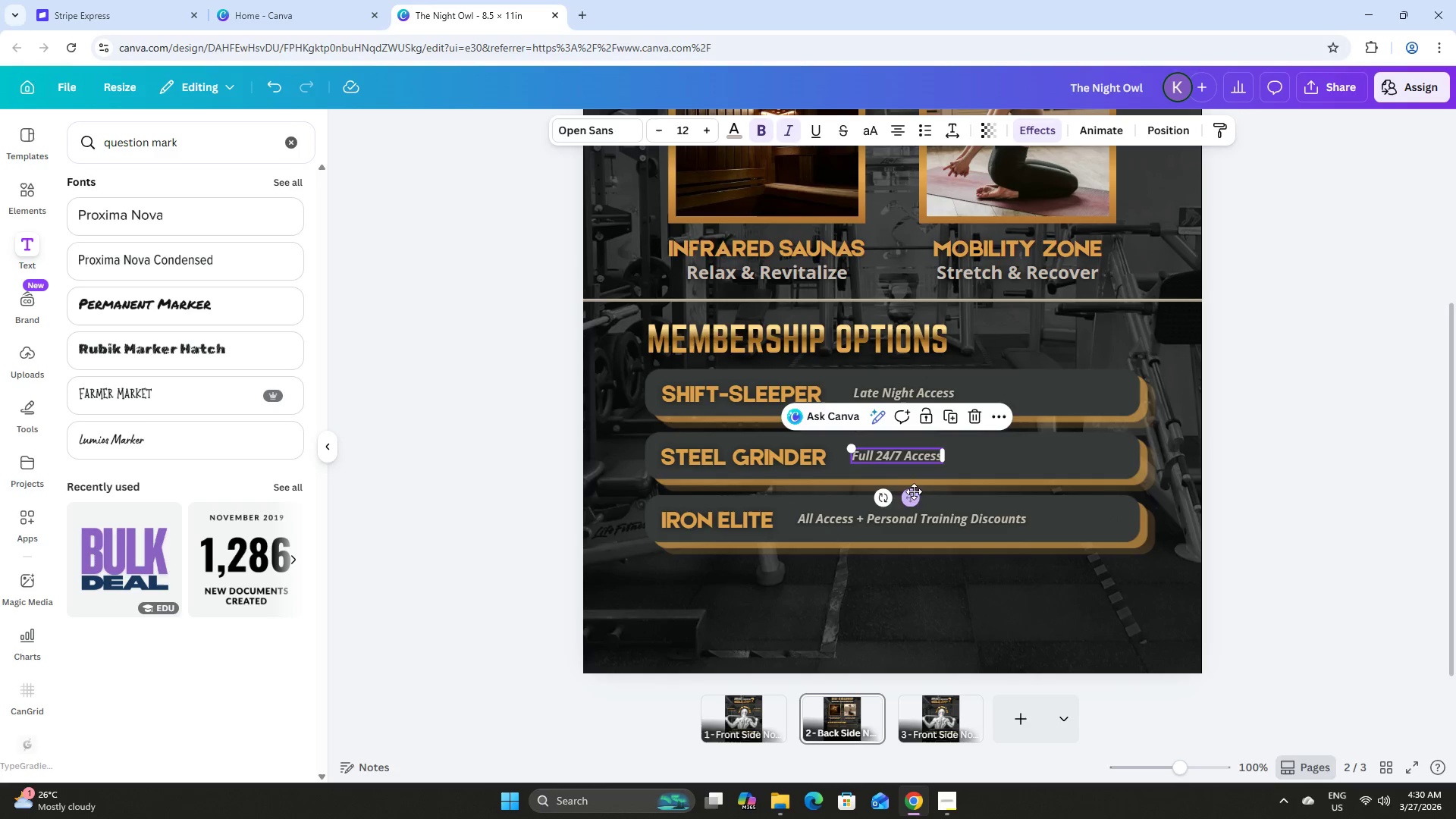 
left_click_drag(start_coordinate=[913, 493], to_coordinate=[906, 493])
 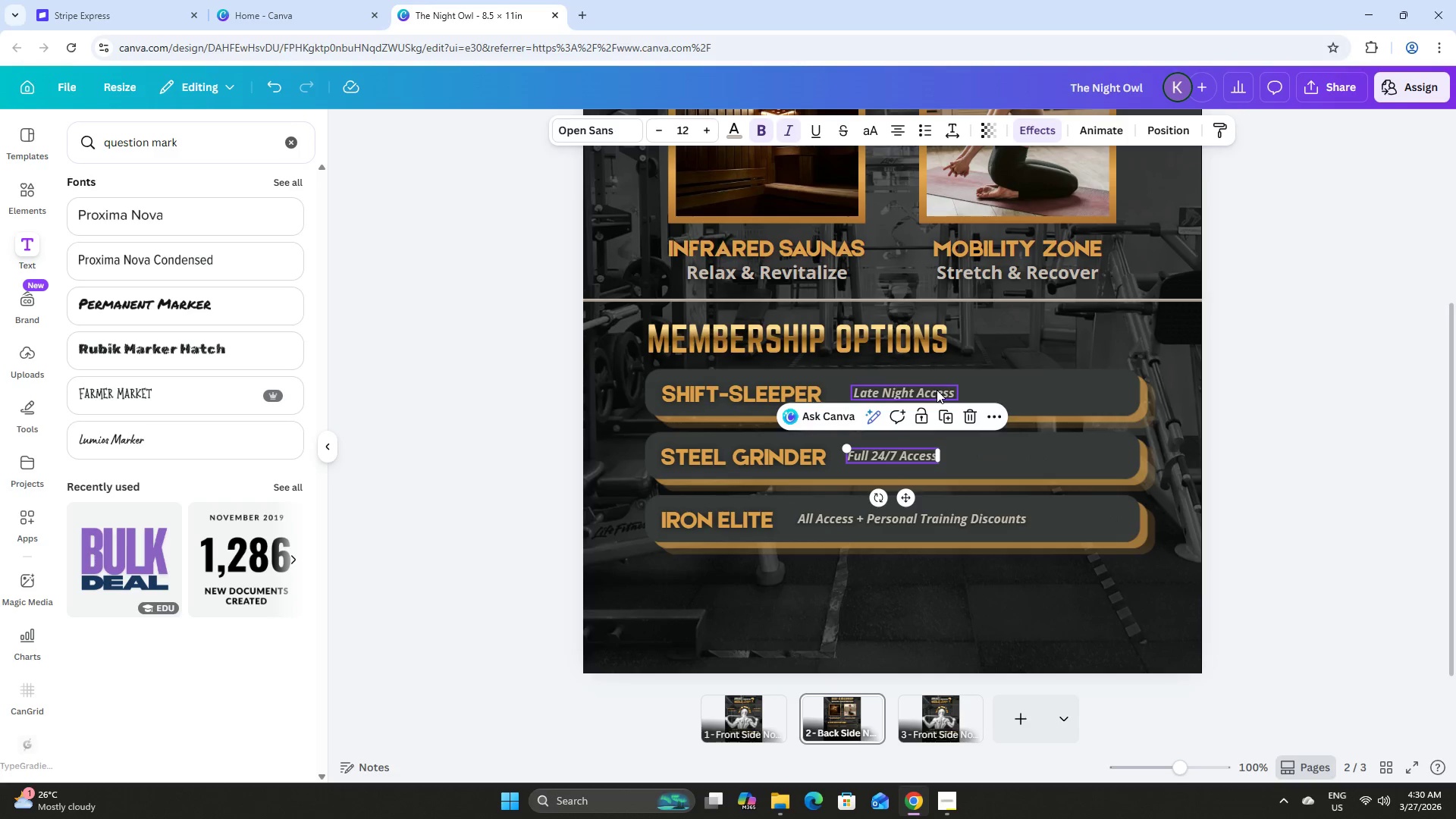 
left_click([937, 388])
 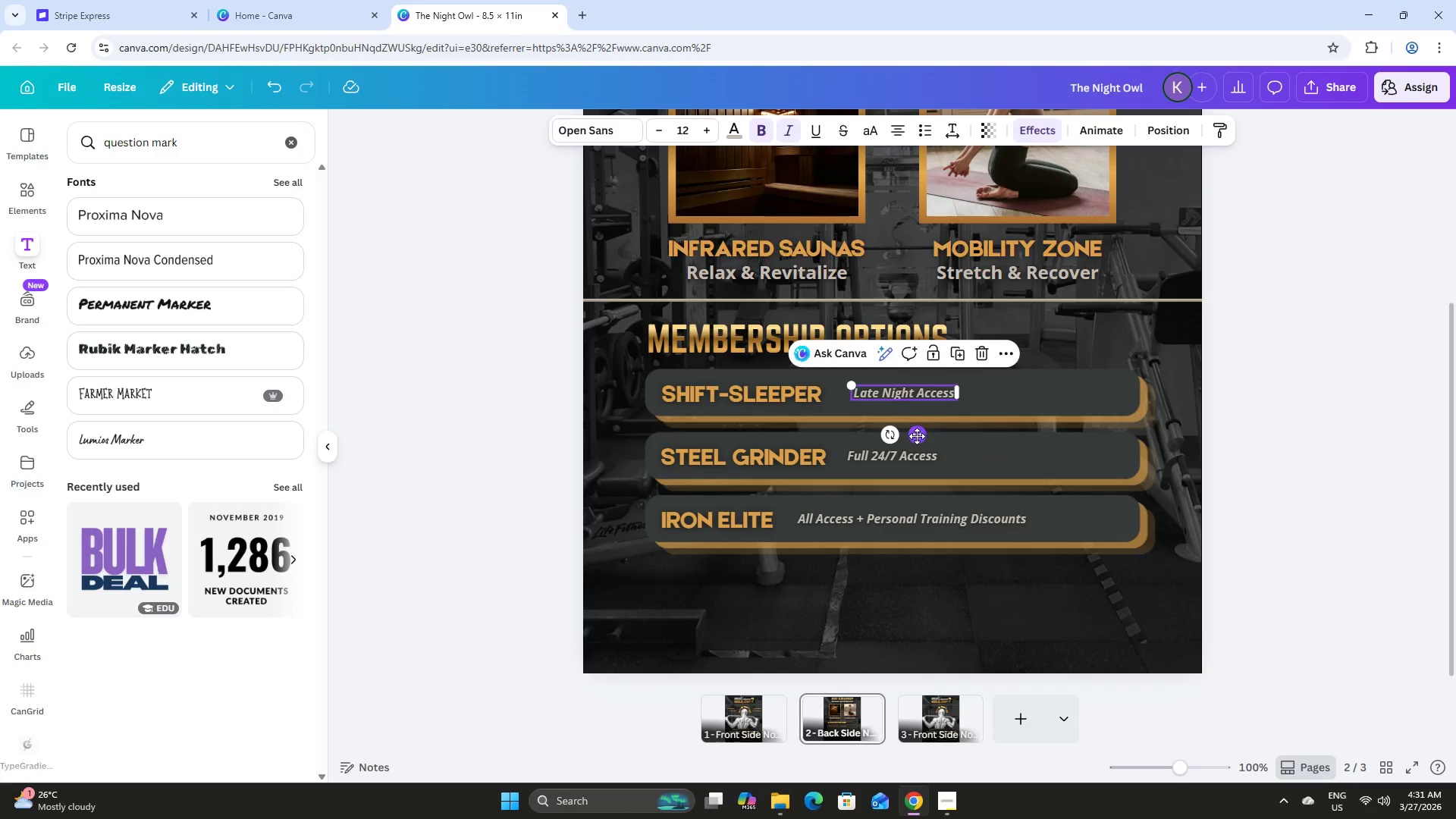 
left_click_drag(start_coordinate=[917, 436], to_coordinate=[912, 436])
 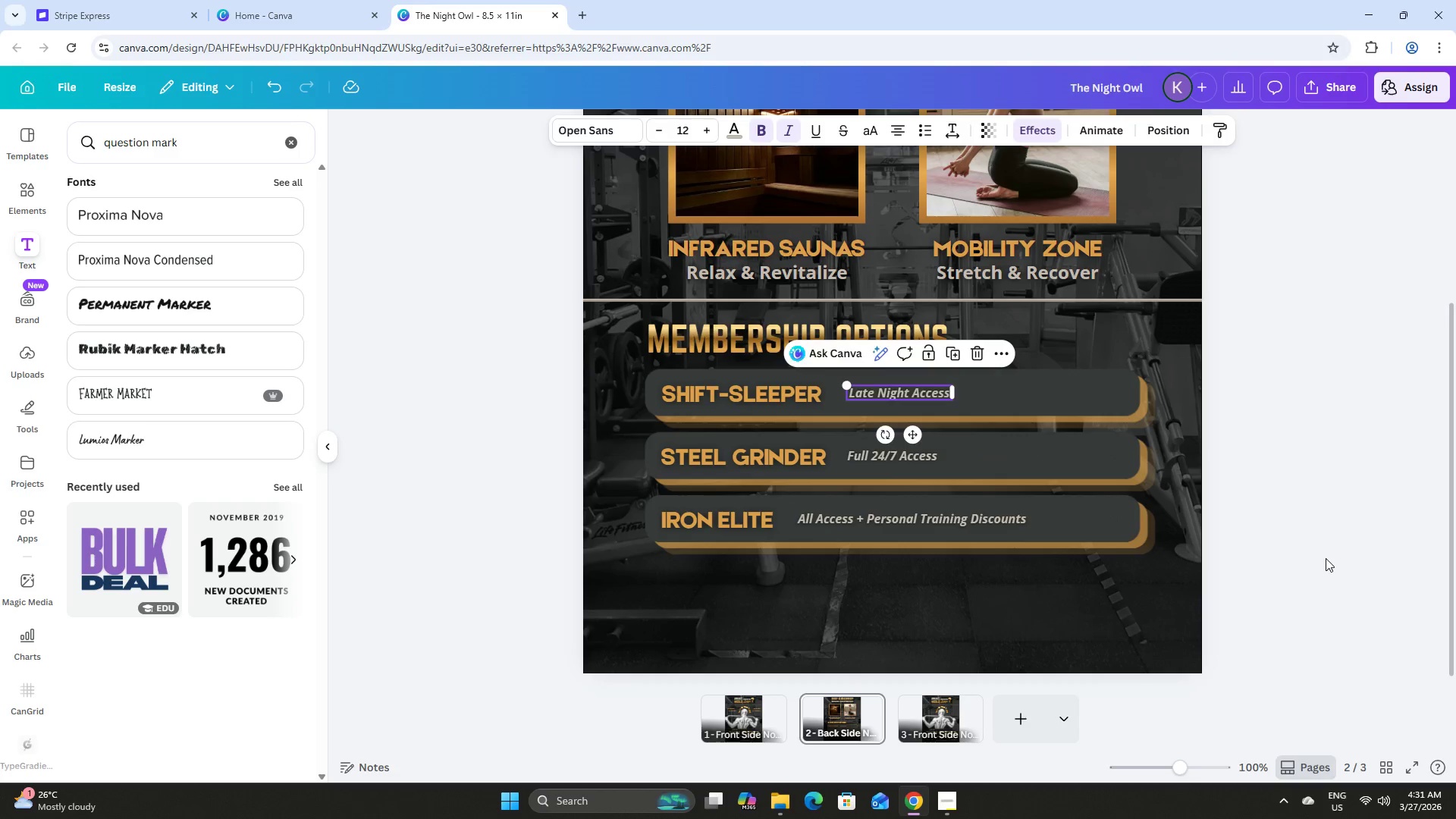 
left_click([1326, 558])
 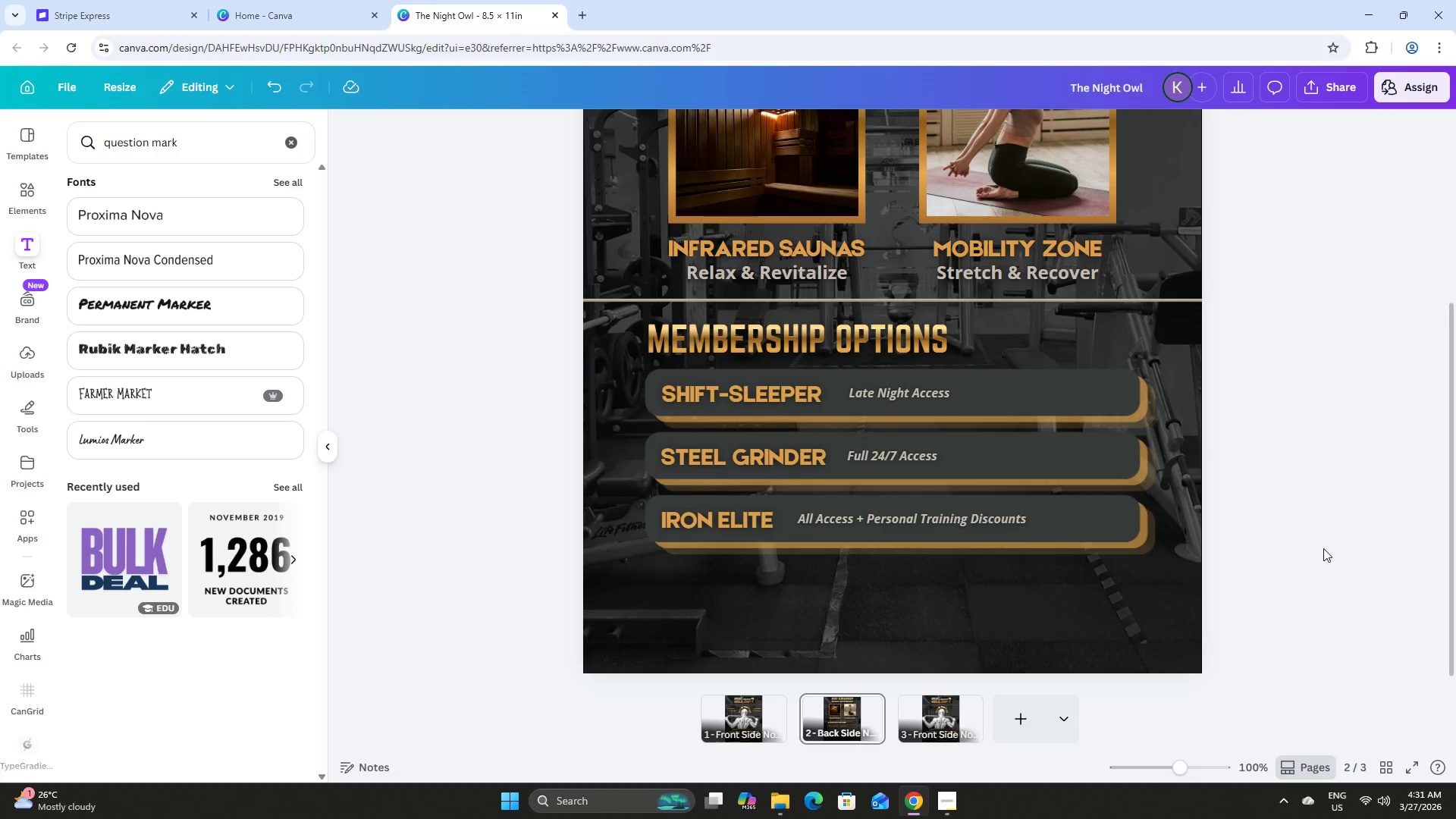 
scroll: coordinate [1152, 604], scroll_direction: down, amount: 5.0
 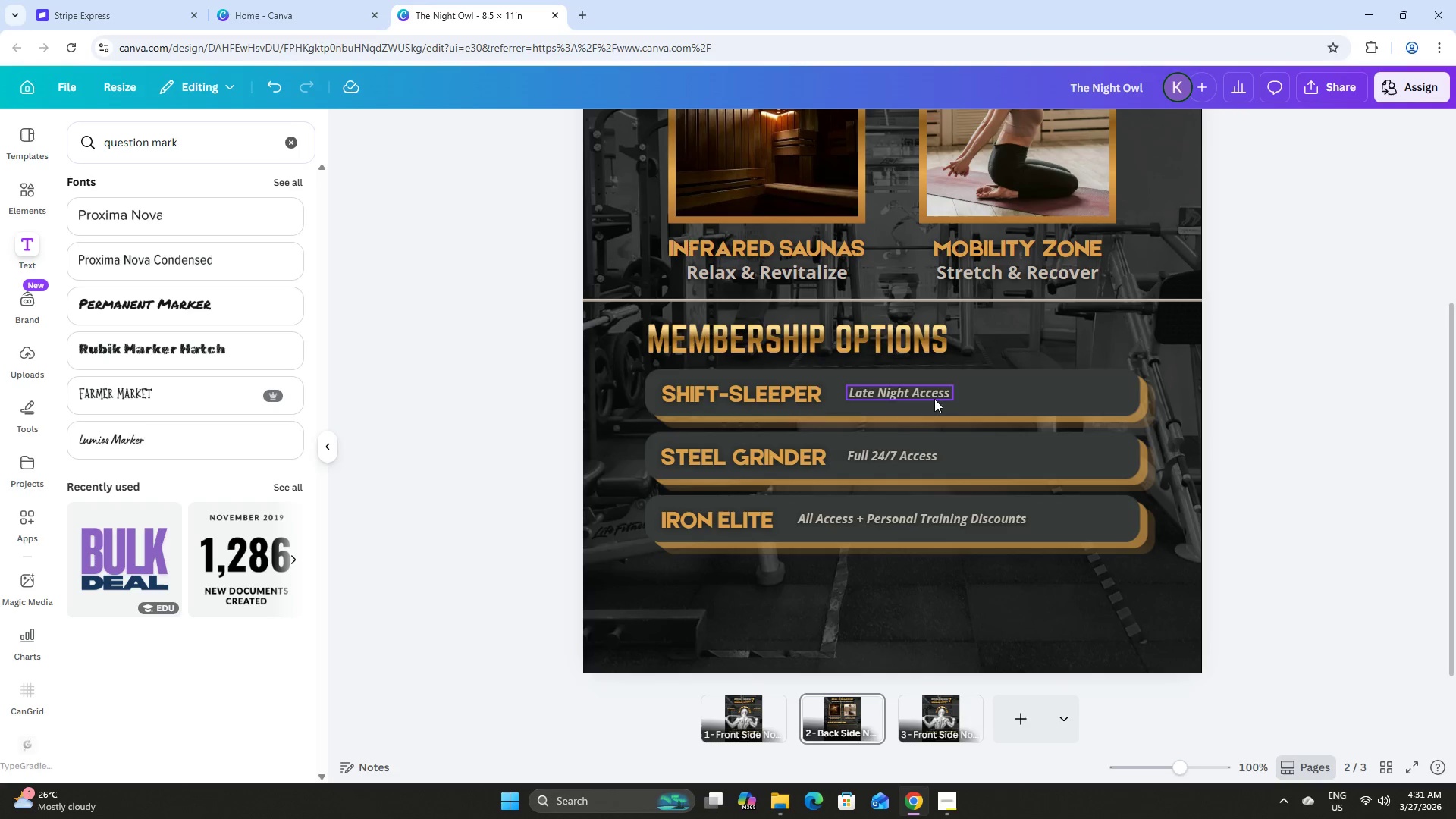 
left_click([1019, 392])
 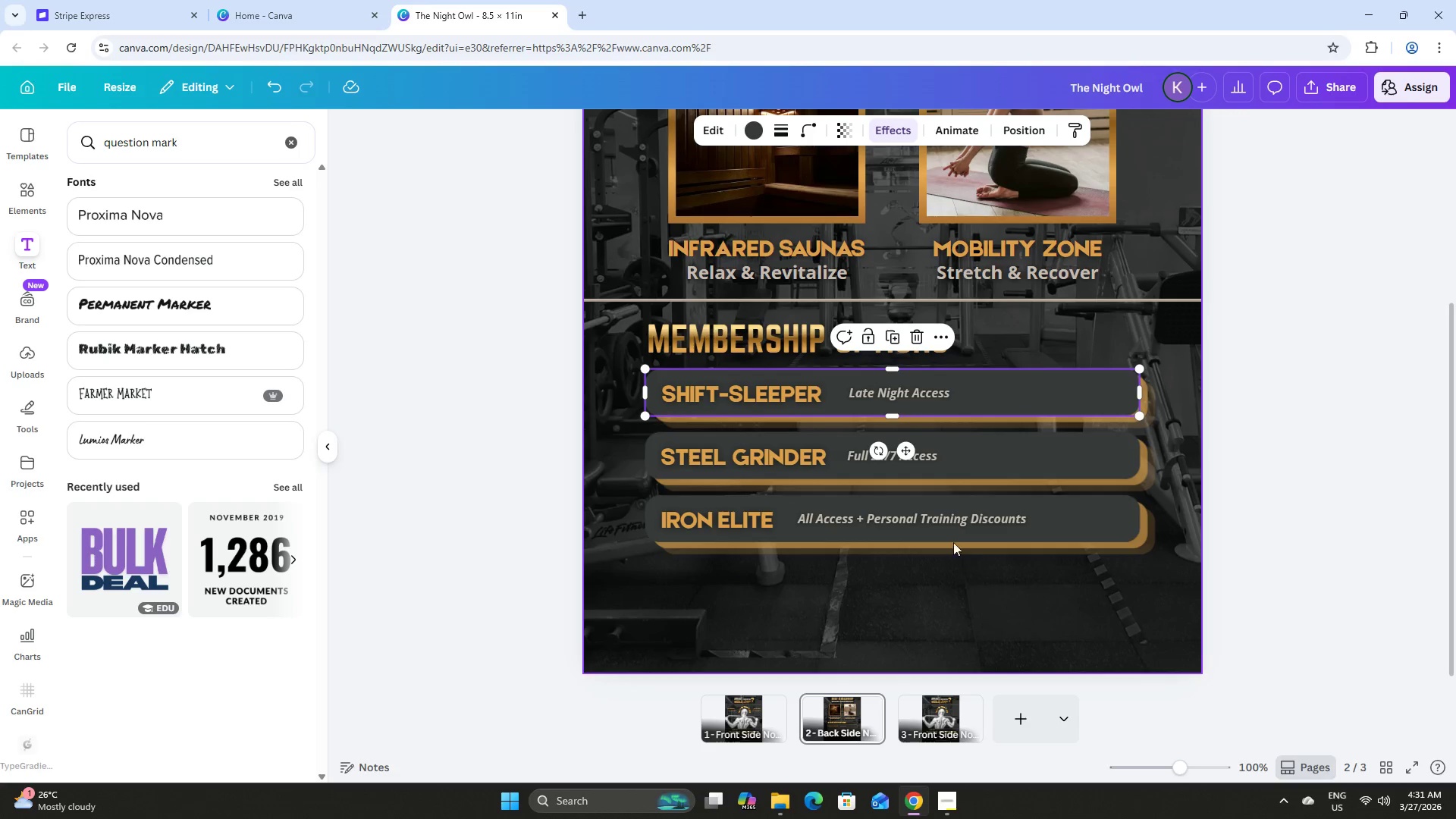 
left_click([952, 532])
 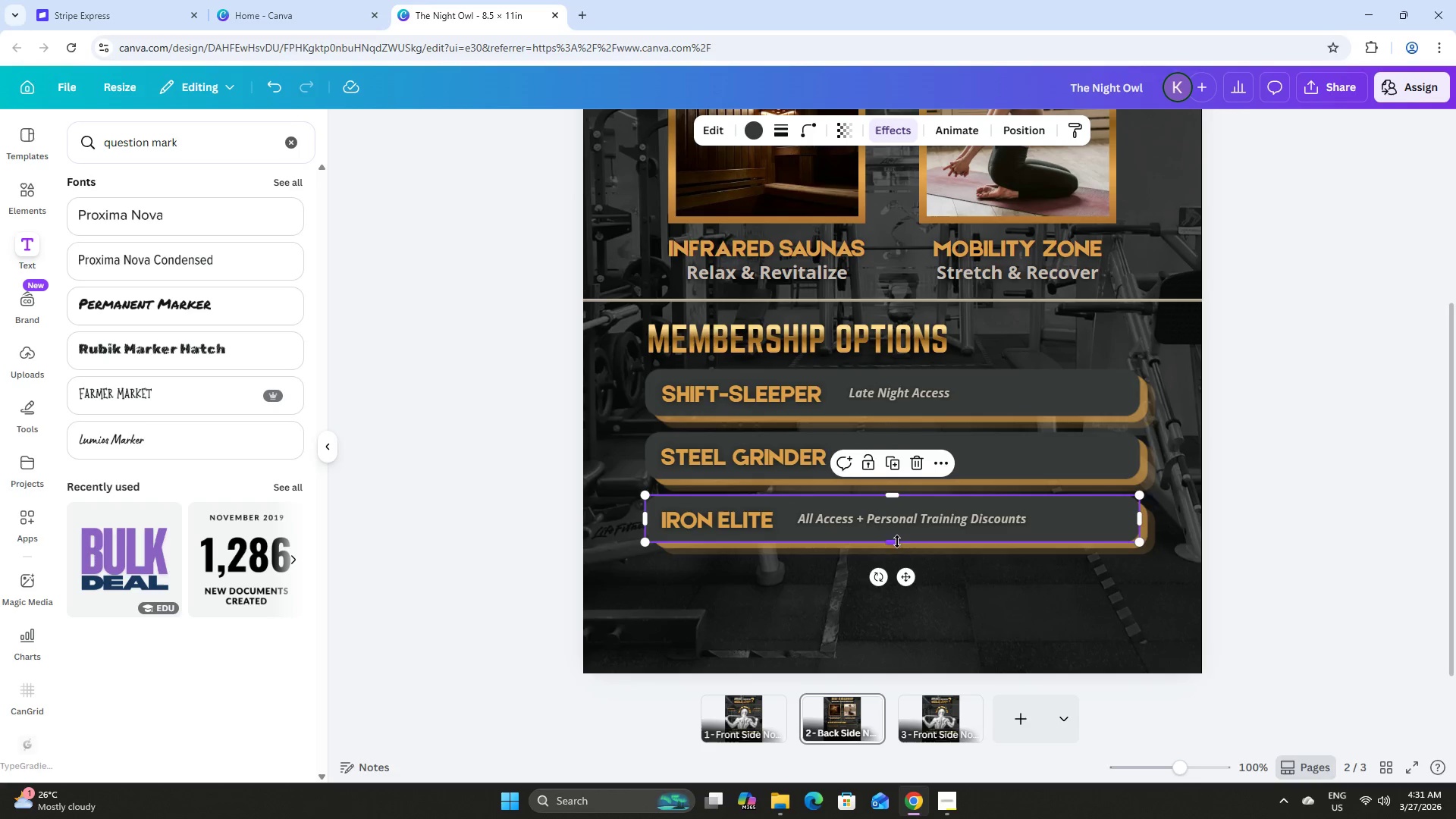 
left_click_drag(start_coordinate=[895, 541], to_coordinate=[893, 558])
 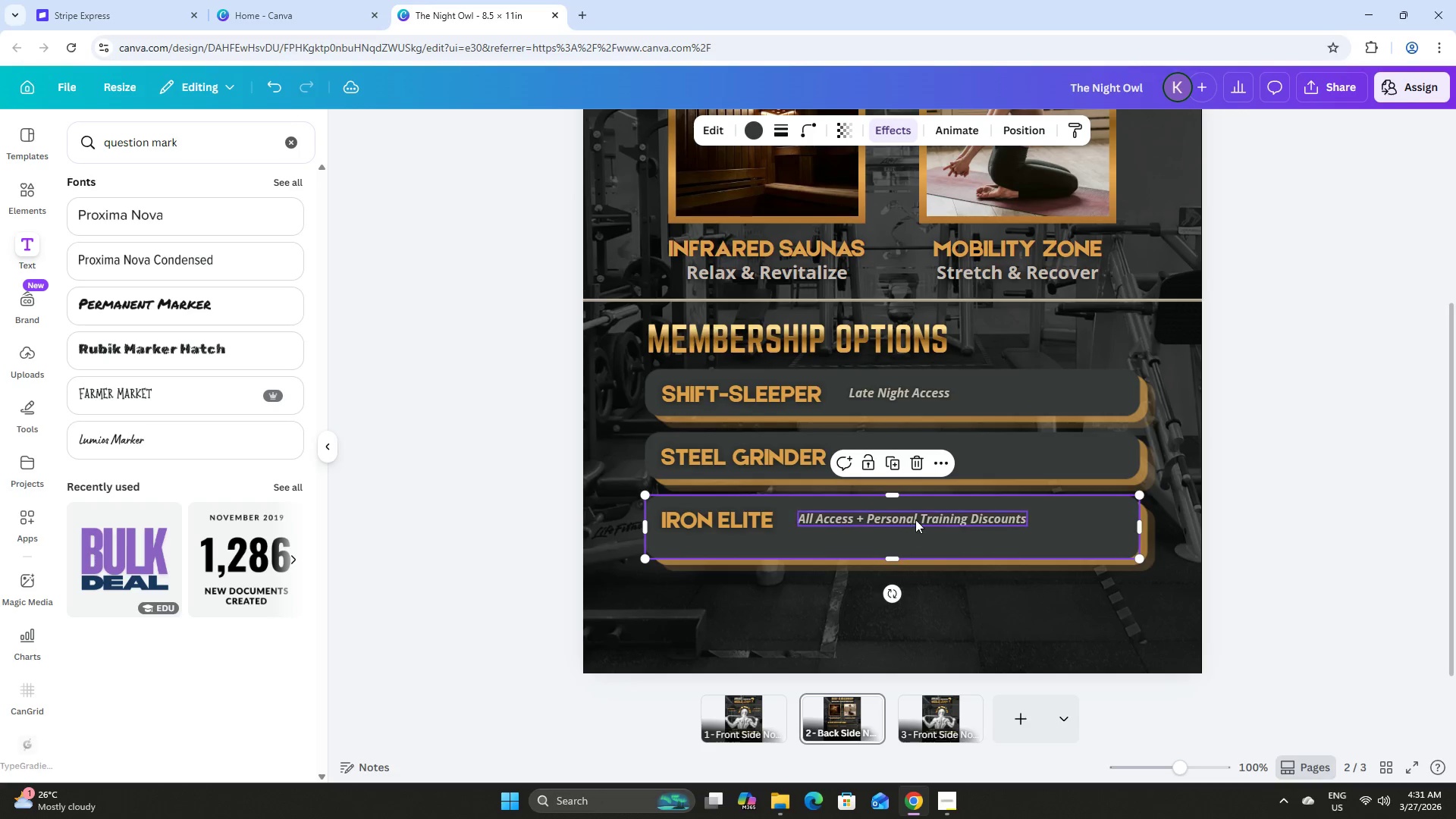 
left_click([916, 519])
 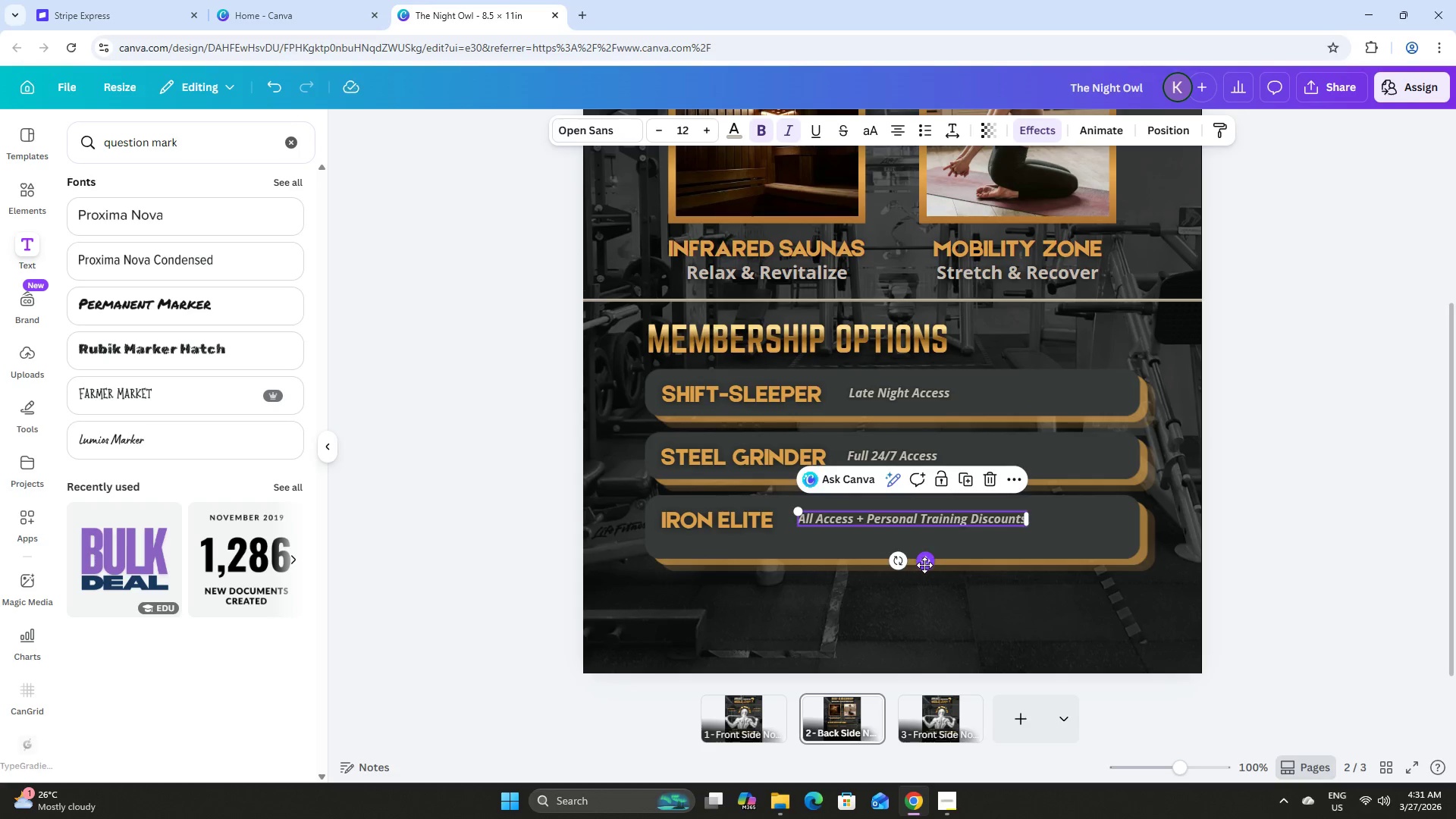 
left_click_drag(start_coordinate=[924, 565], to_coordinate=[786, 587])
 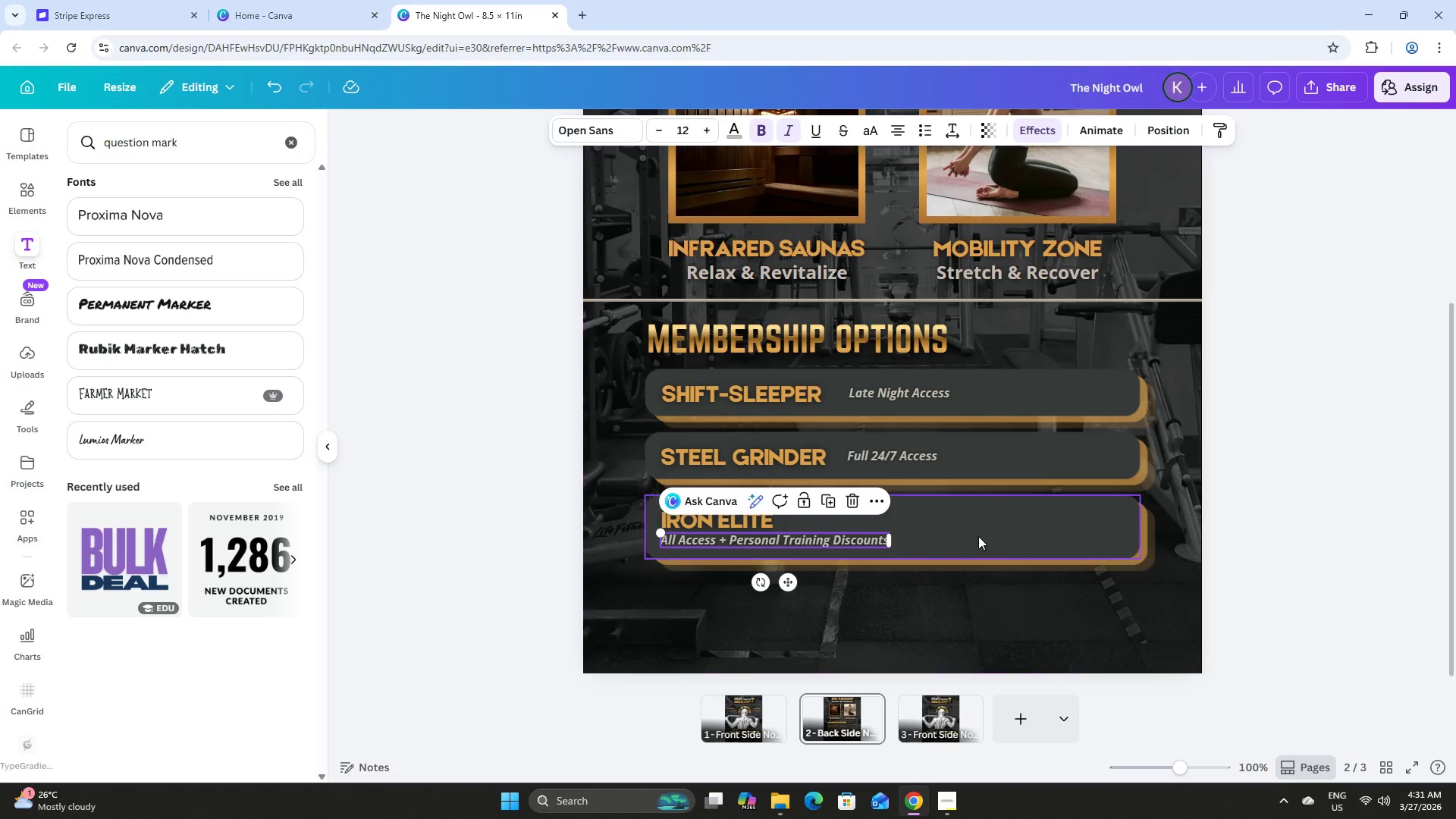 
left_click([979, 536])
 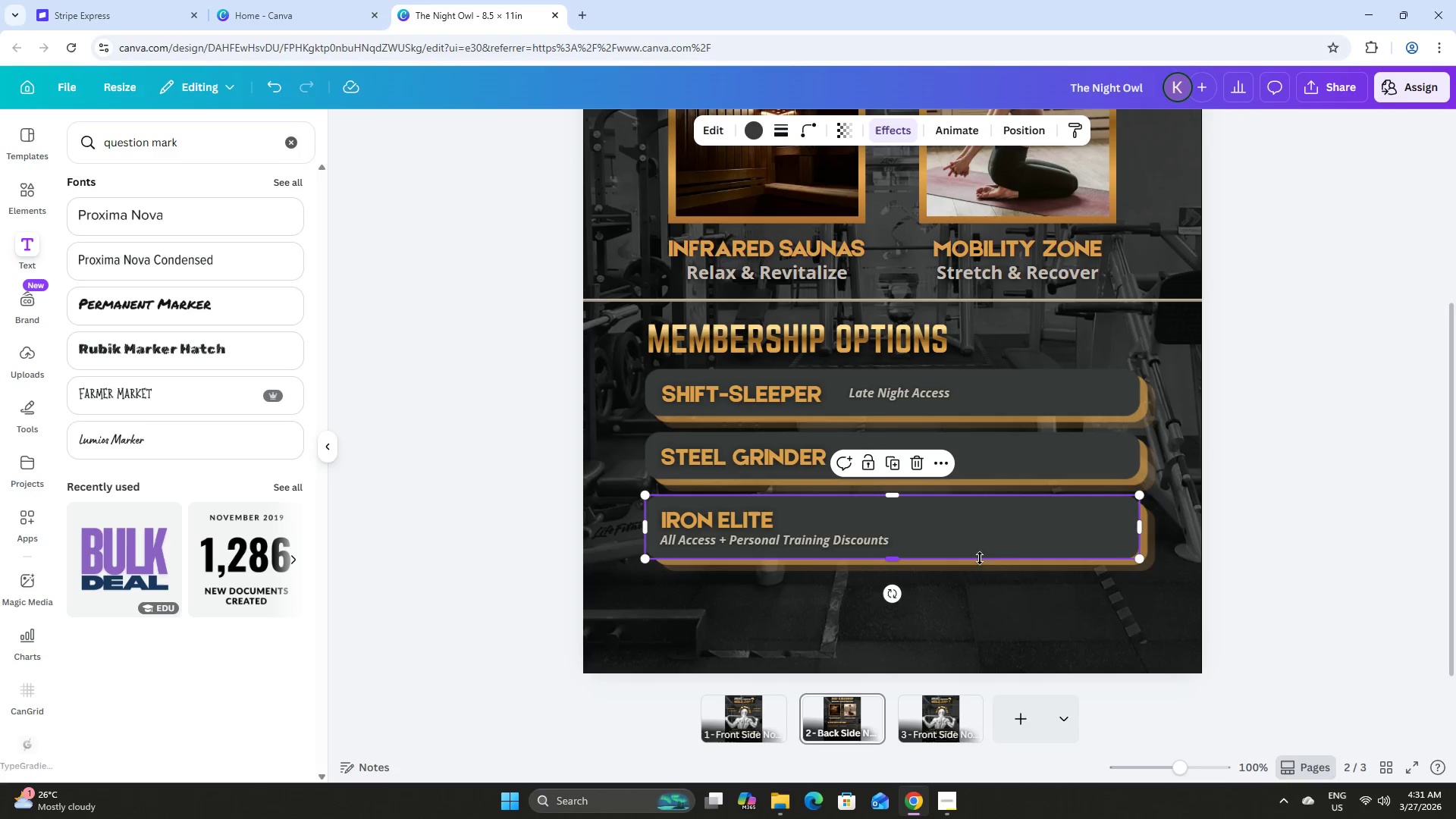 
left_click([802, 539])
 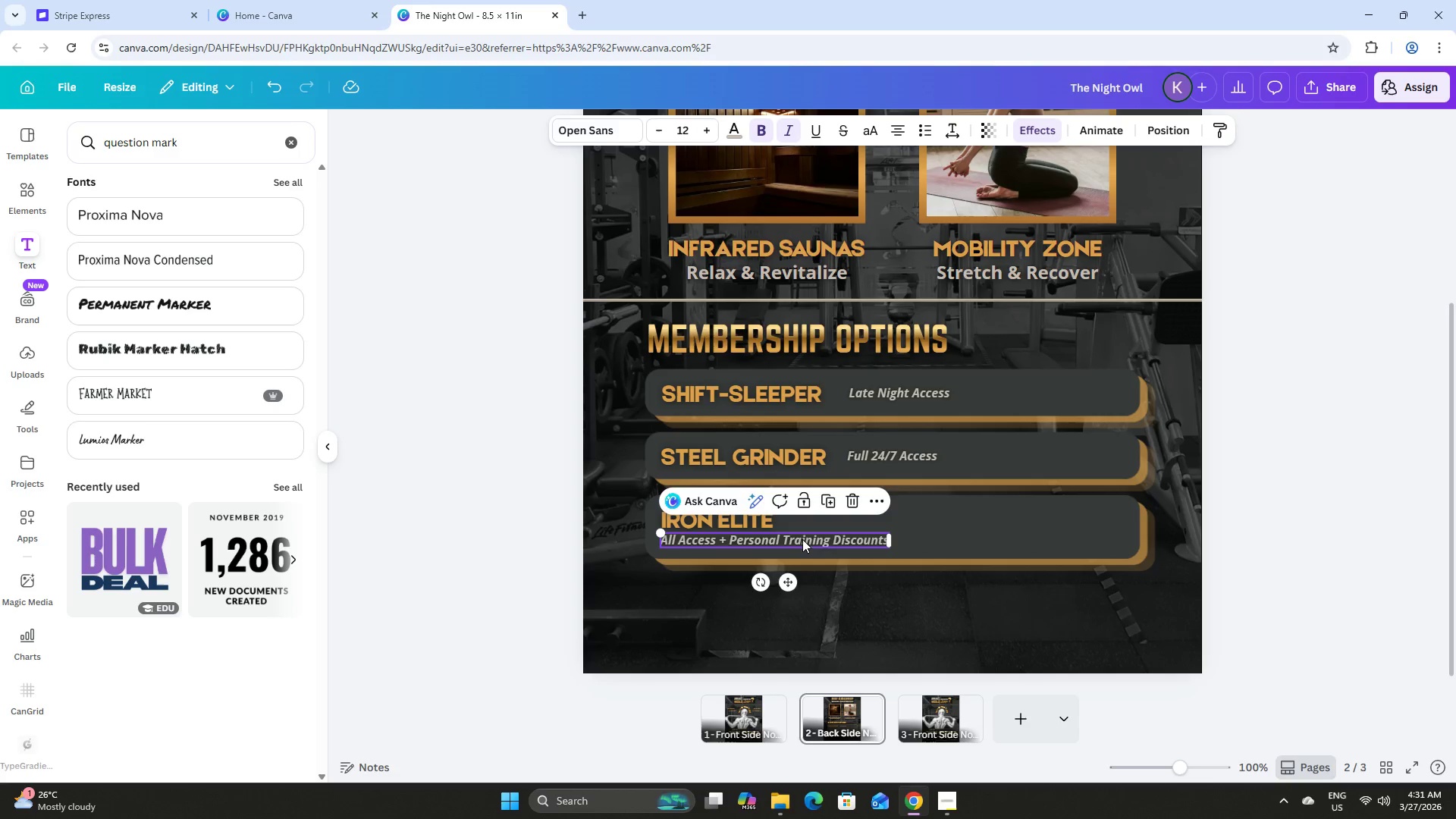 
hold_key(key=ShiftLeft, duration=0.75)
left_click([743, 522])
 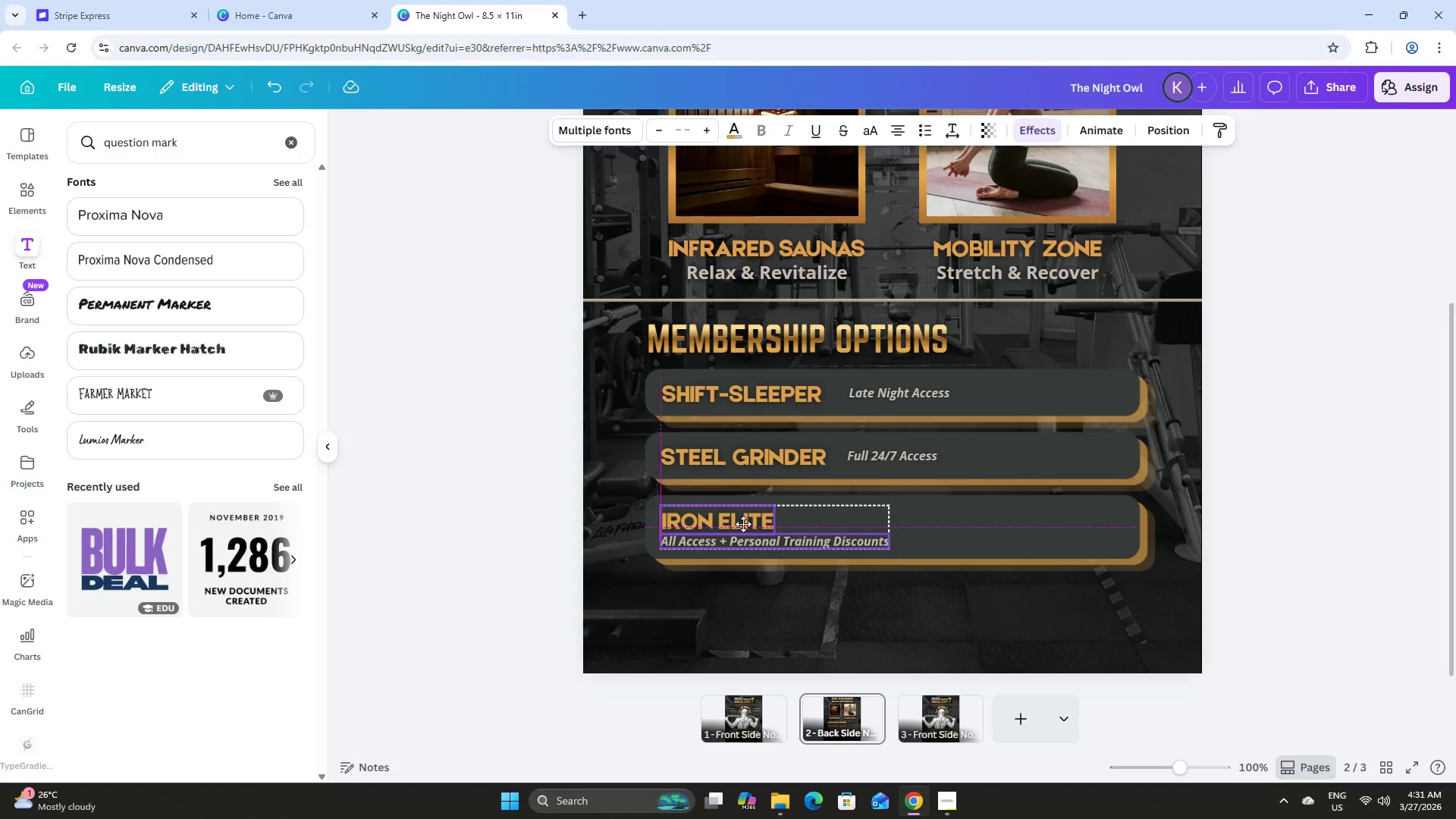 
left_click([939, 601])
 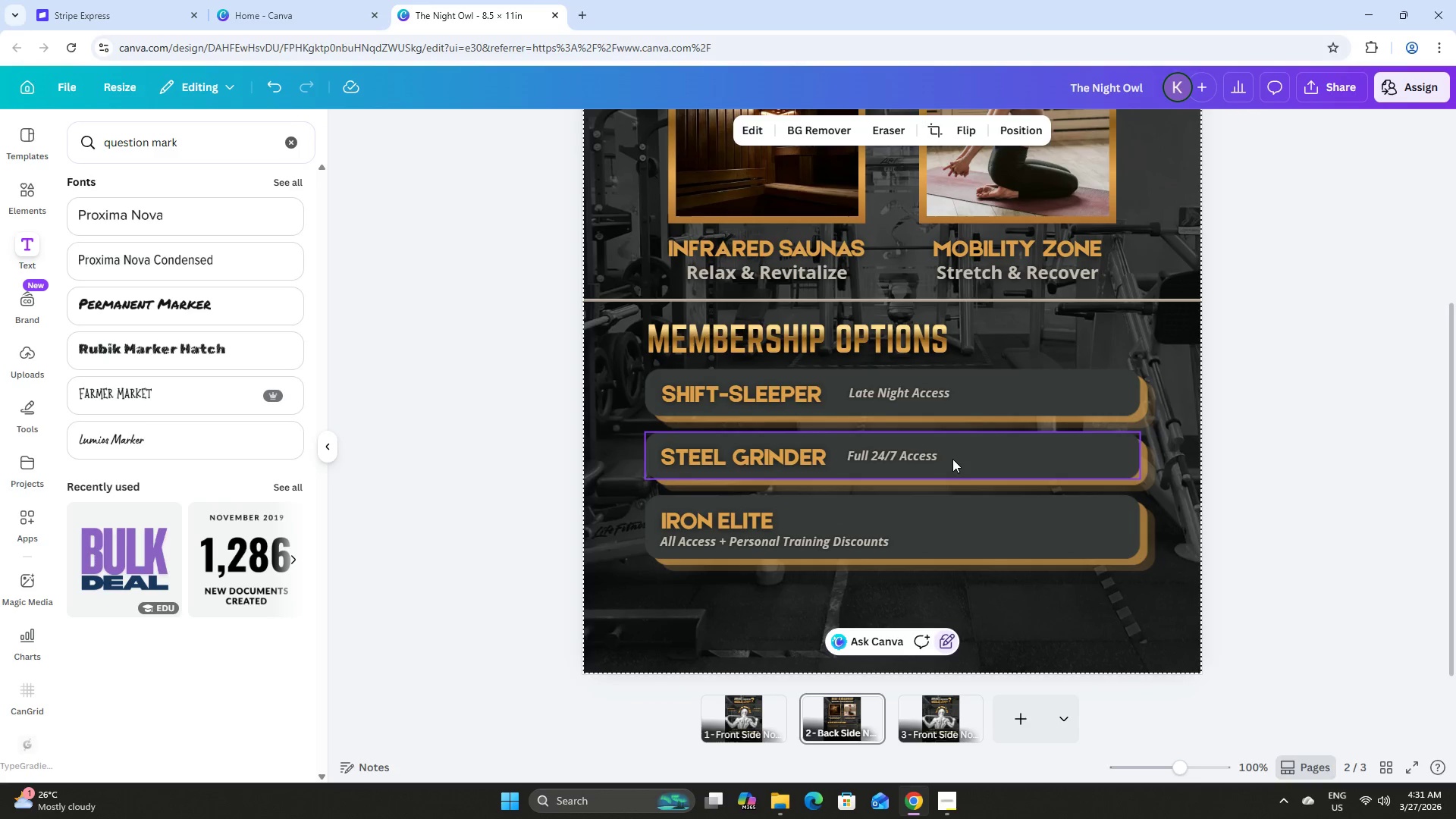 
left_click([1025, 465])
 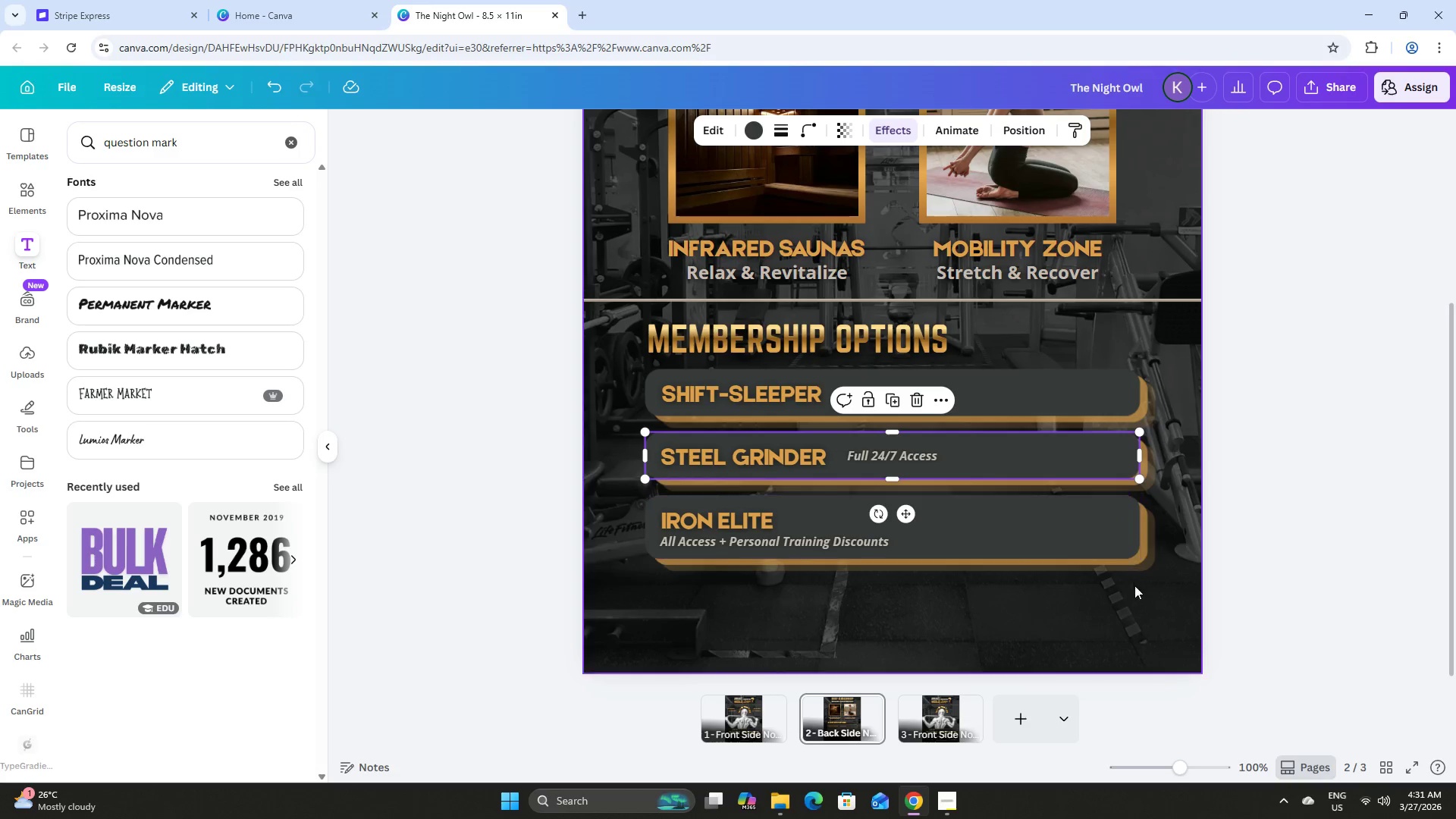 
left_click_drag(start_coordinate=[954, 599], to_coordinate=[676, 510])
 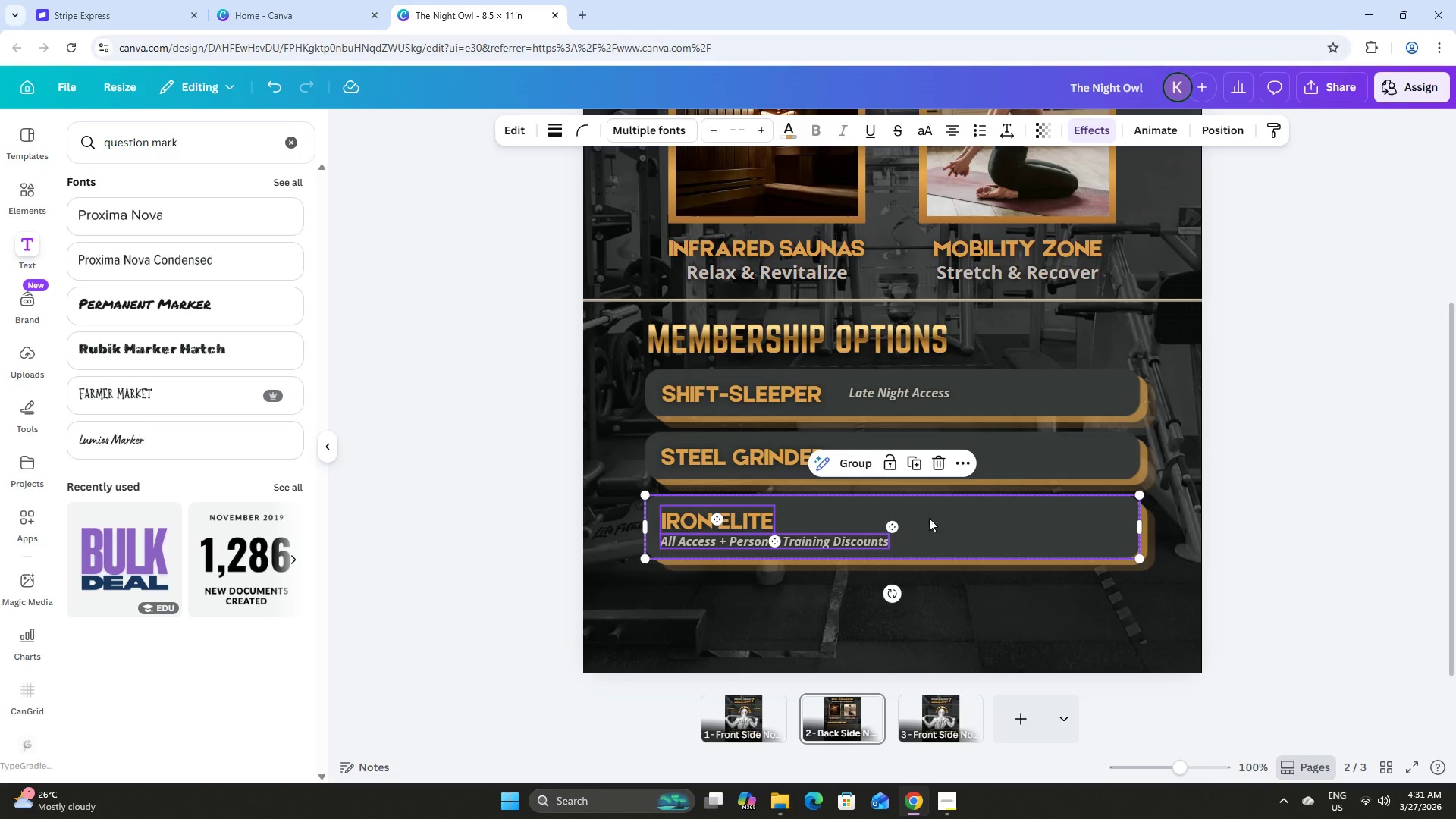 
left_click_drag(start_coordinate=[943, 518], to_coordinate=[940, 560])
 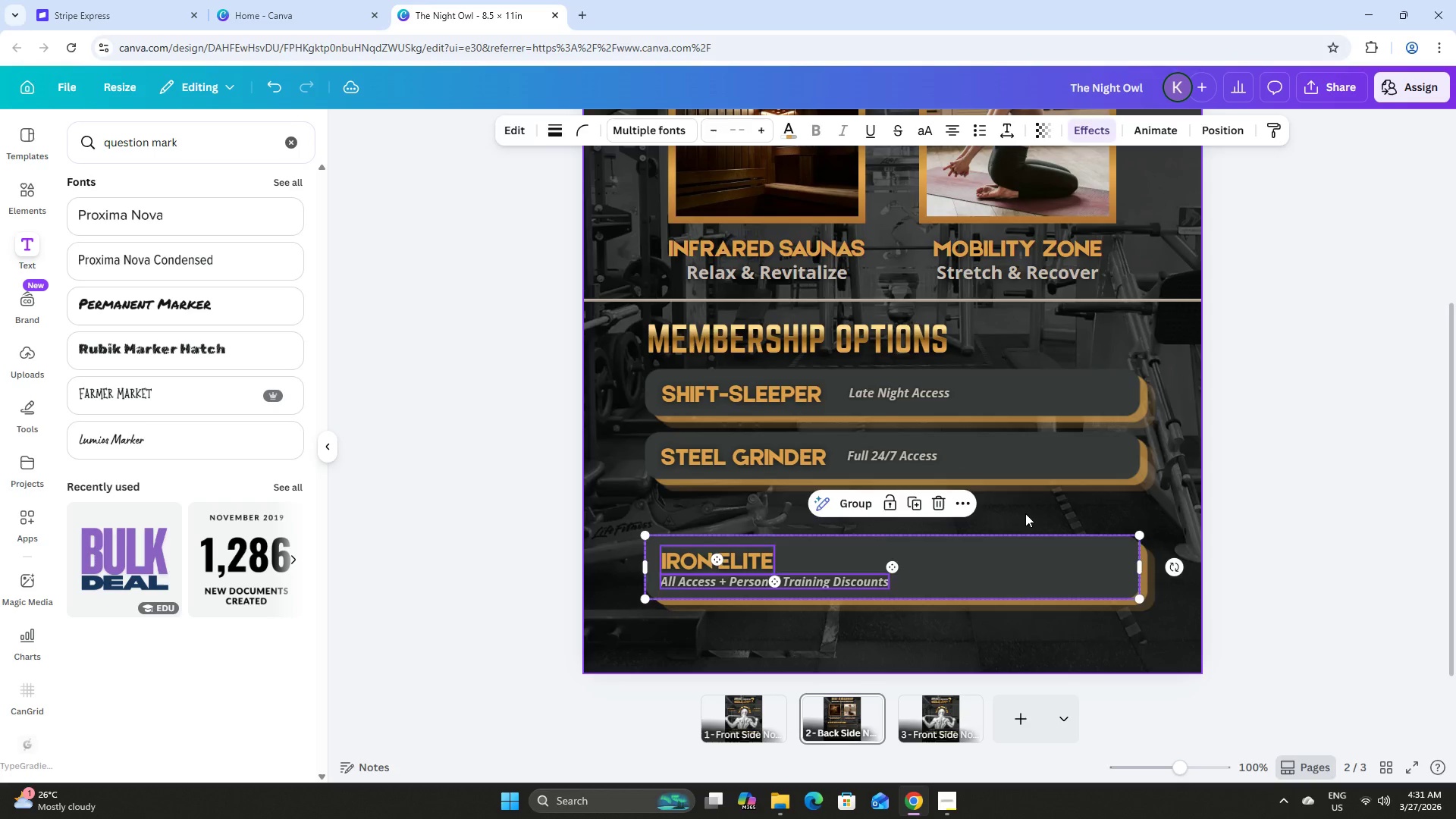 
left_click([1025, 513])
 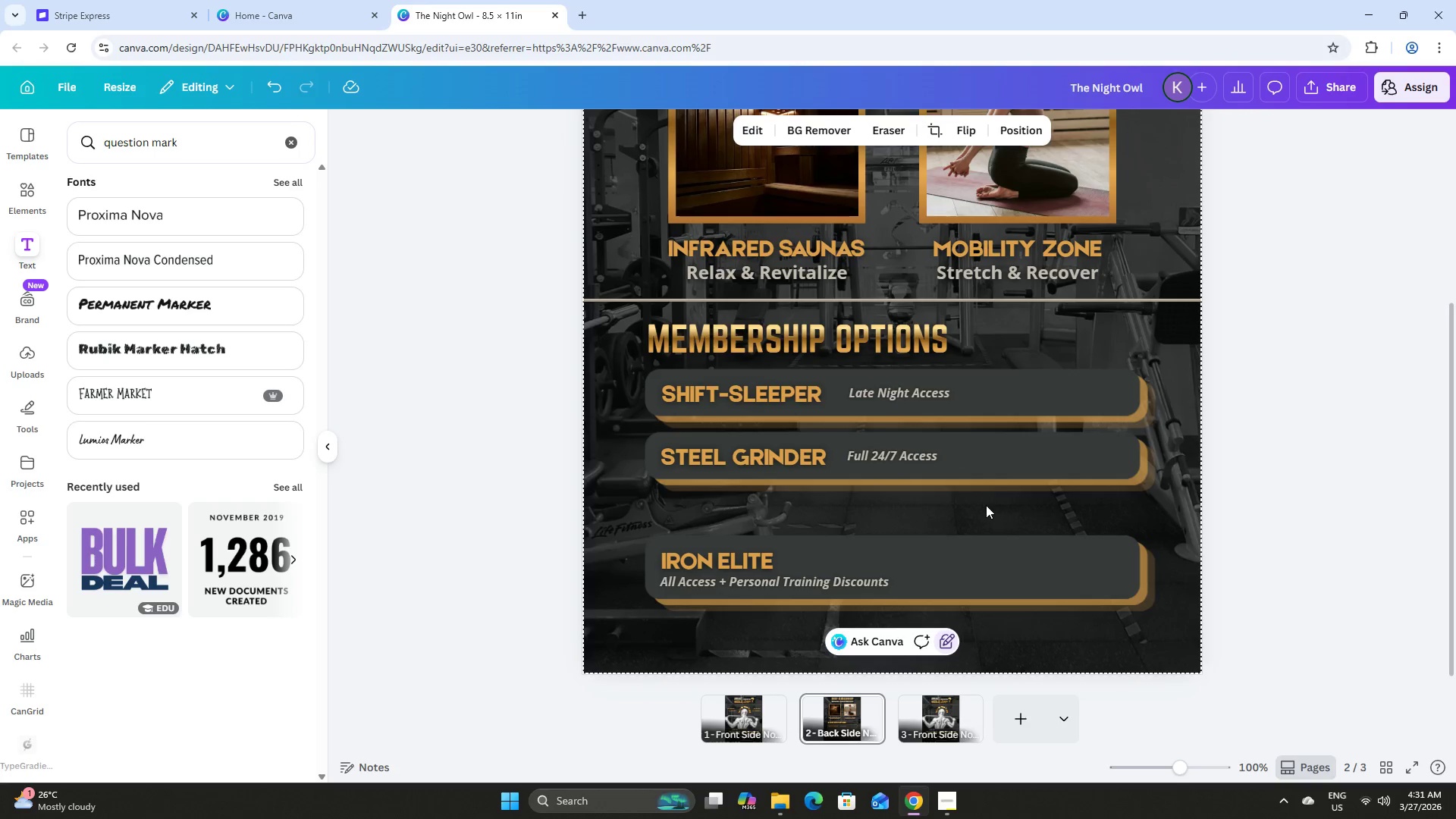 
left_click_drag(start_coordinate=[989, 507], to_coordinate=[667, 381])
 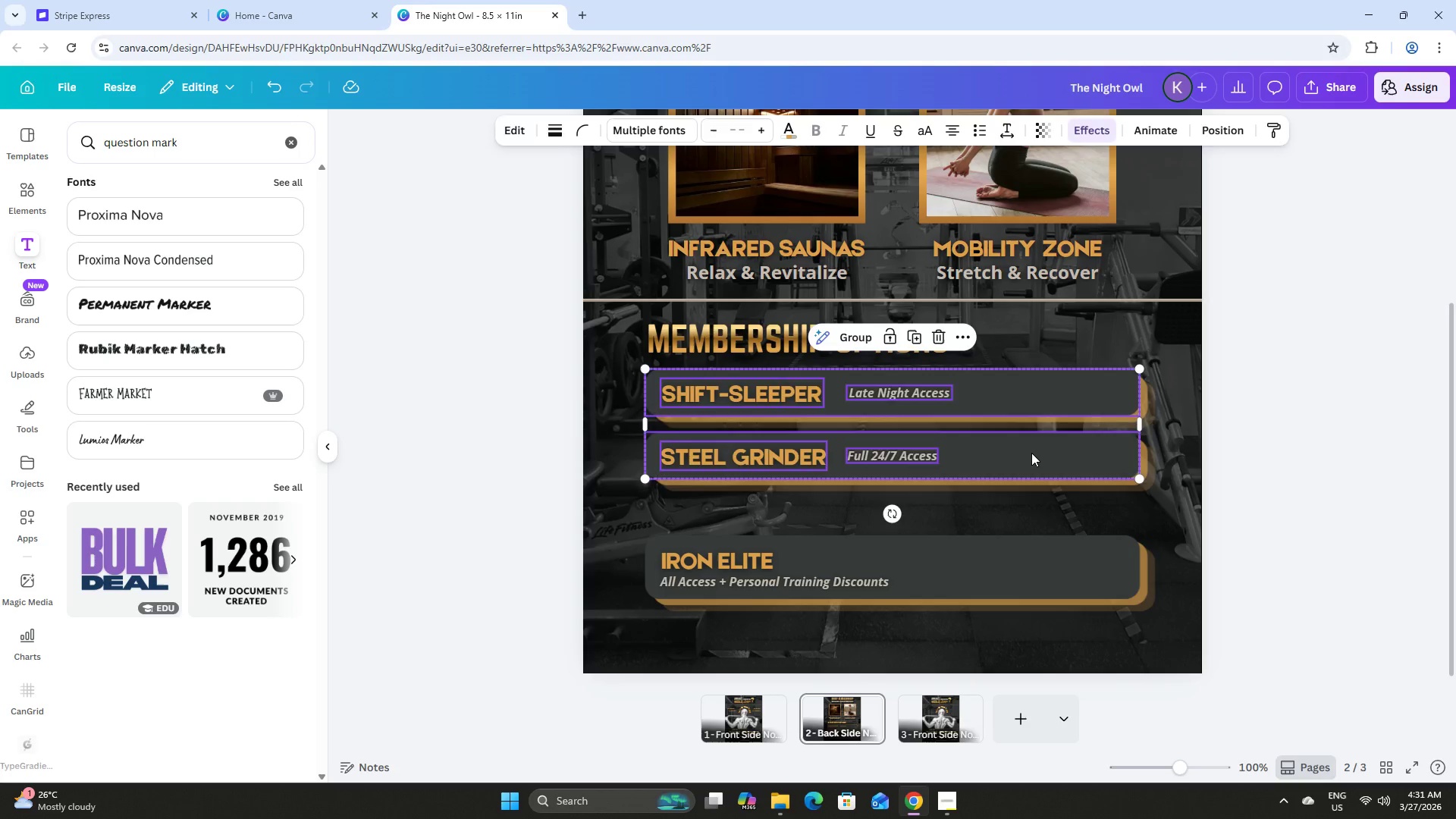 
key(Backspace)
 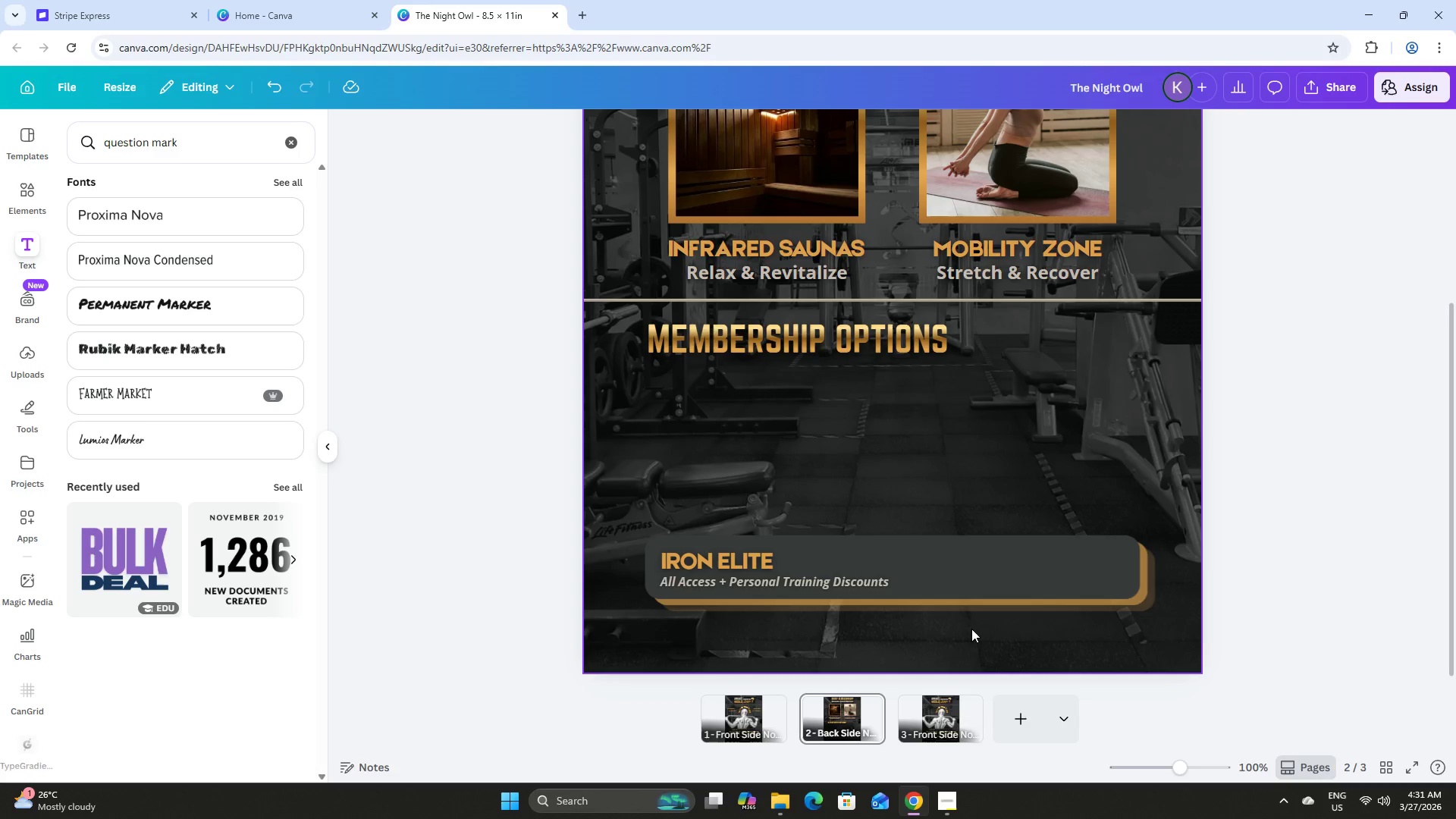 
left_click_drag(start_coordinate=[970, 626], to_coordinate=[764, 544])
 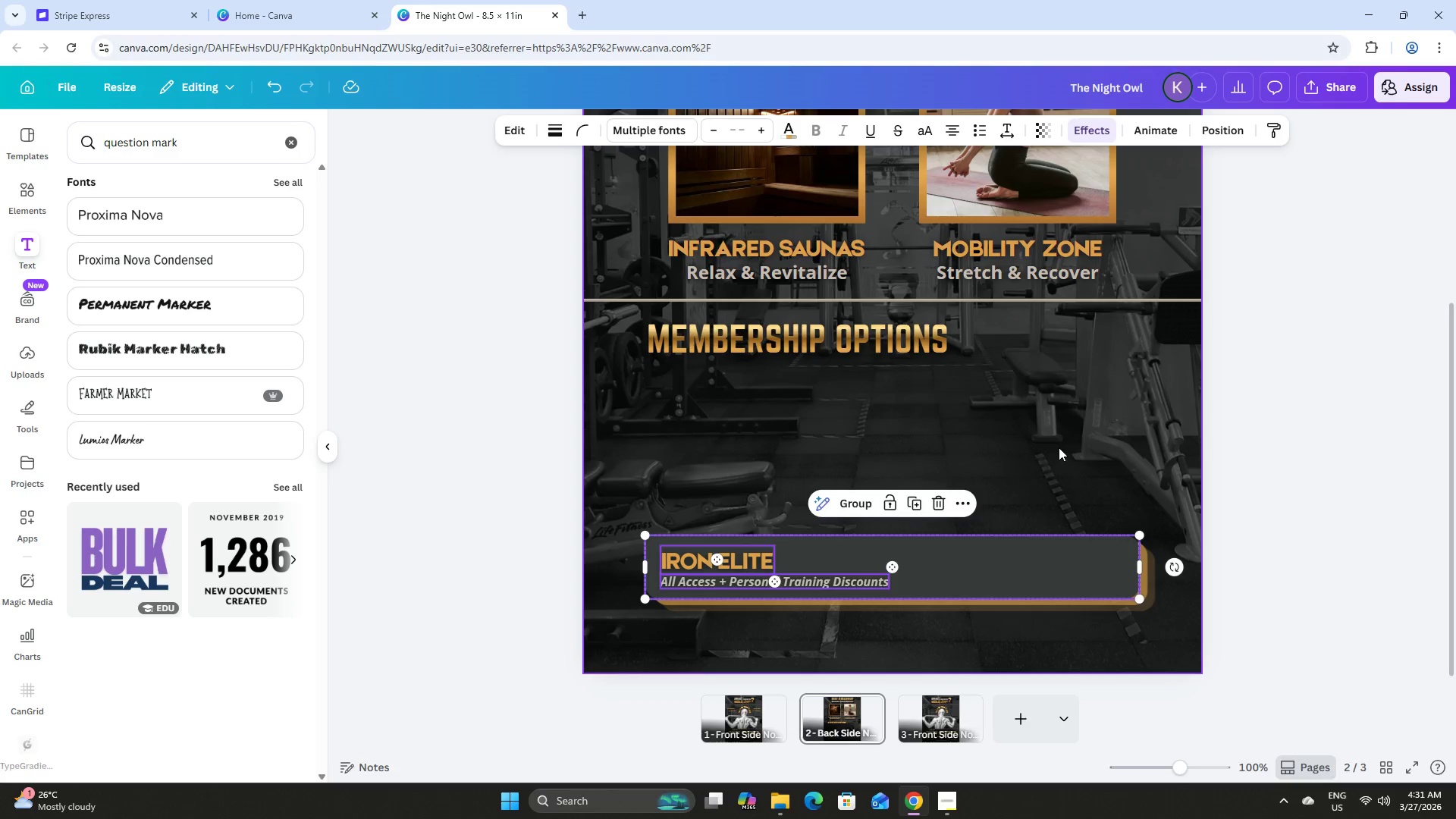 
left_click([1059, 447])
 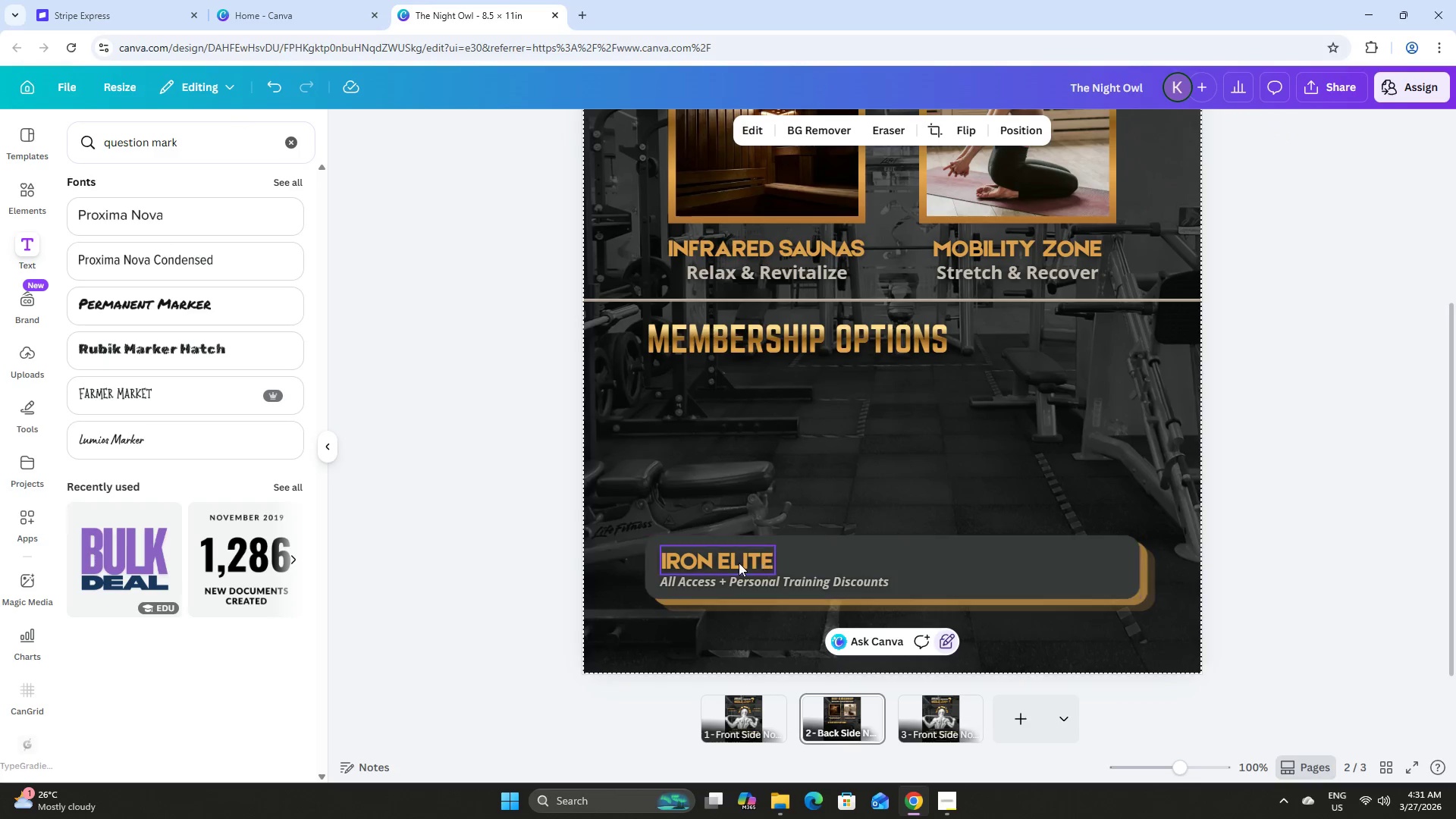 
left_click([736, 561])
 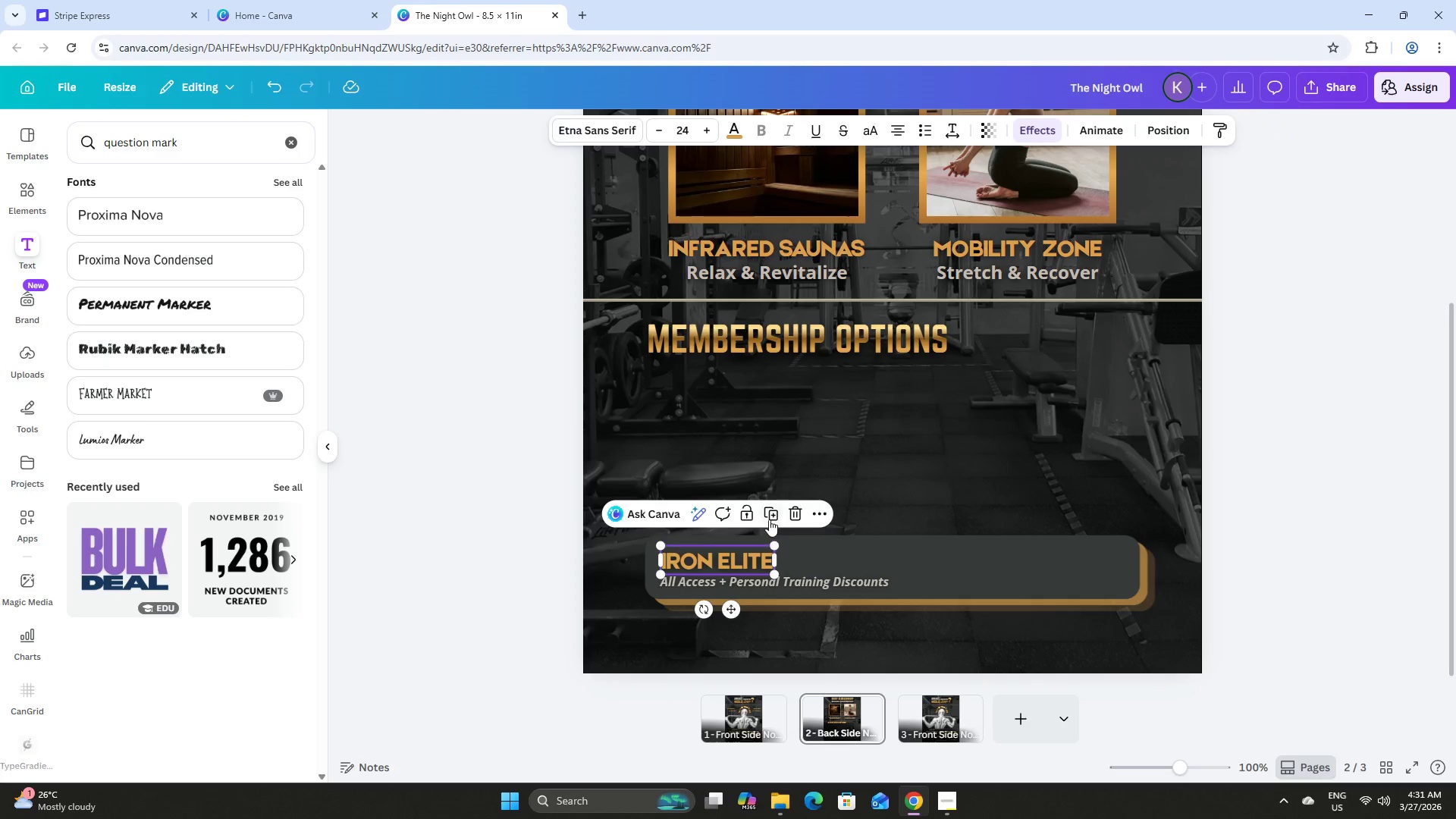 
left_click([770, 516])
 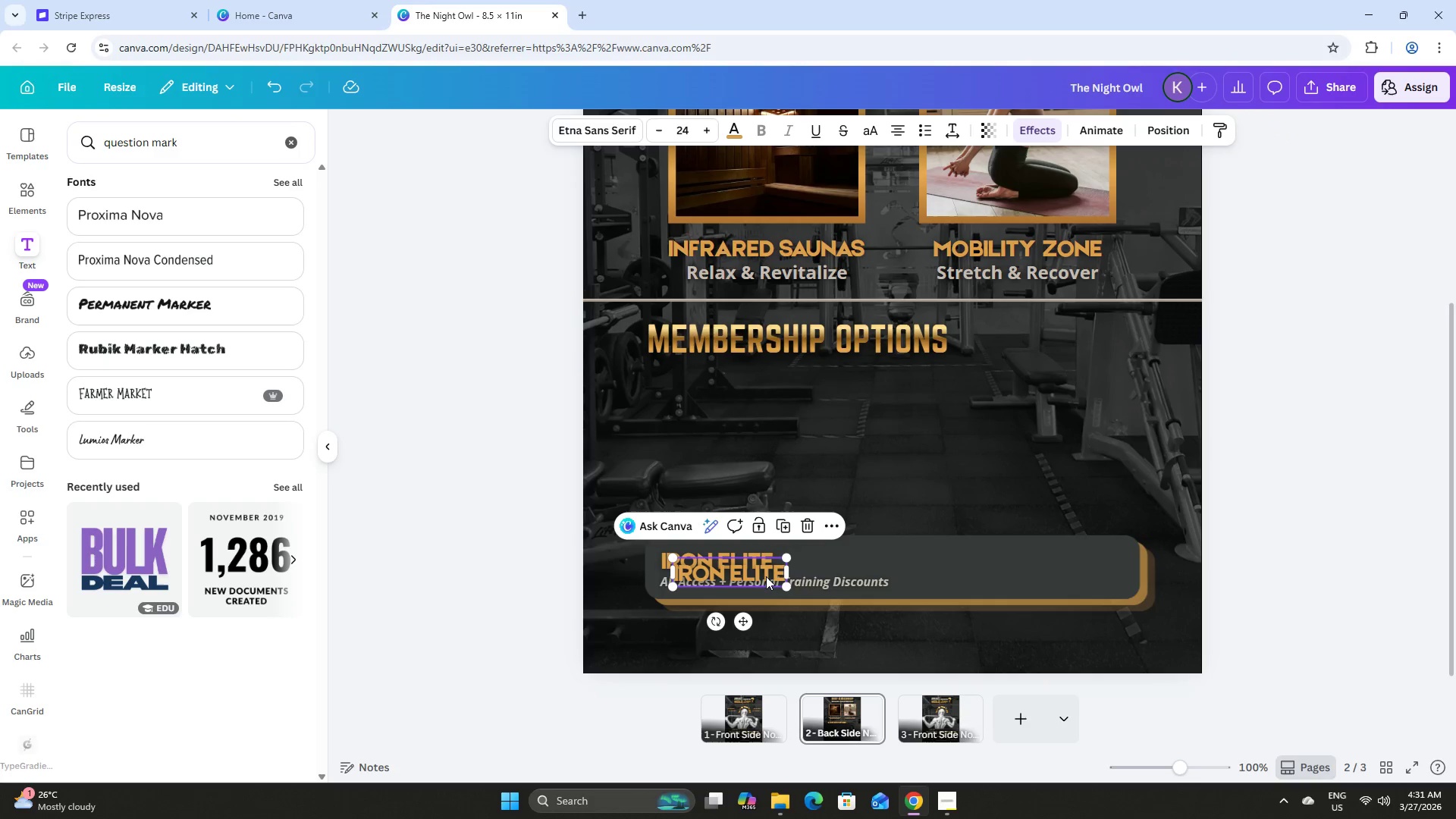 
left_click_drag(start_coordinate=[764, 576], to_coordinate=[1020, 573])
 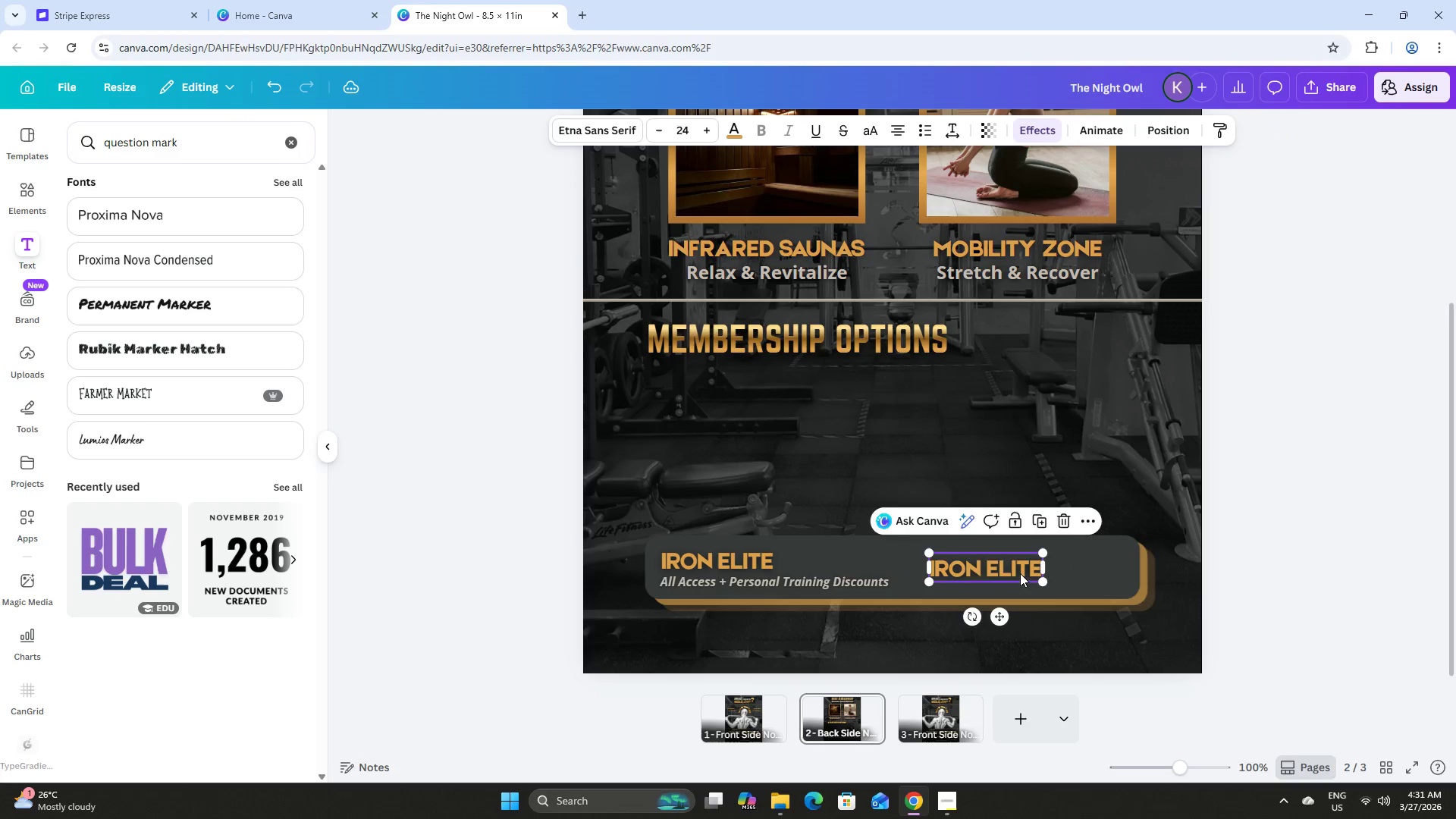 
left_click([1020, 573])
 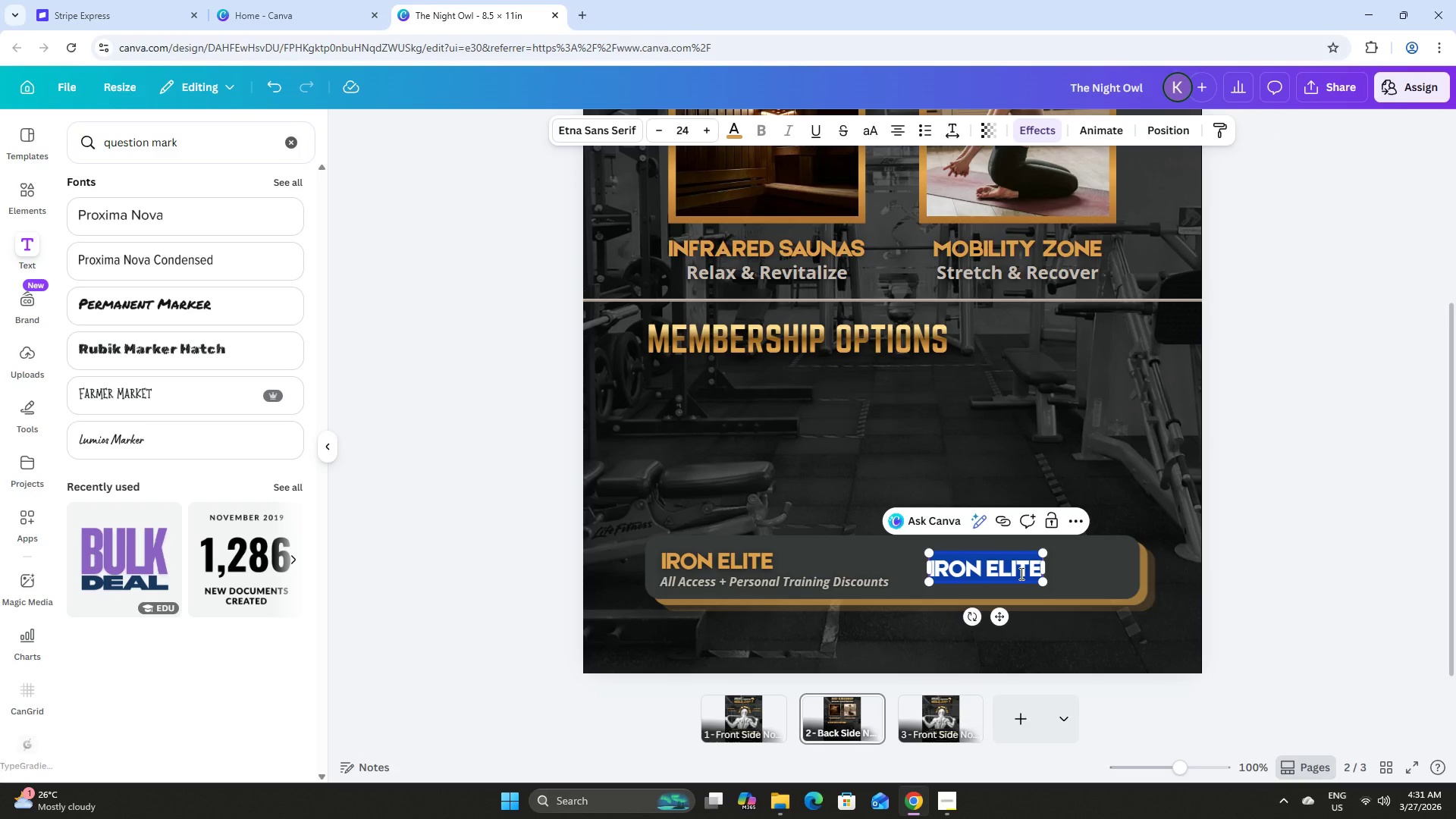 
type($79 / Mon)
key(Backspace)
key(Backspace)
key(Backspace)
type(month)
 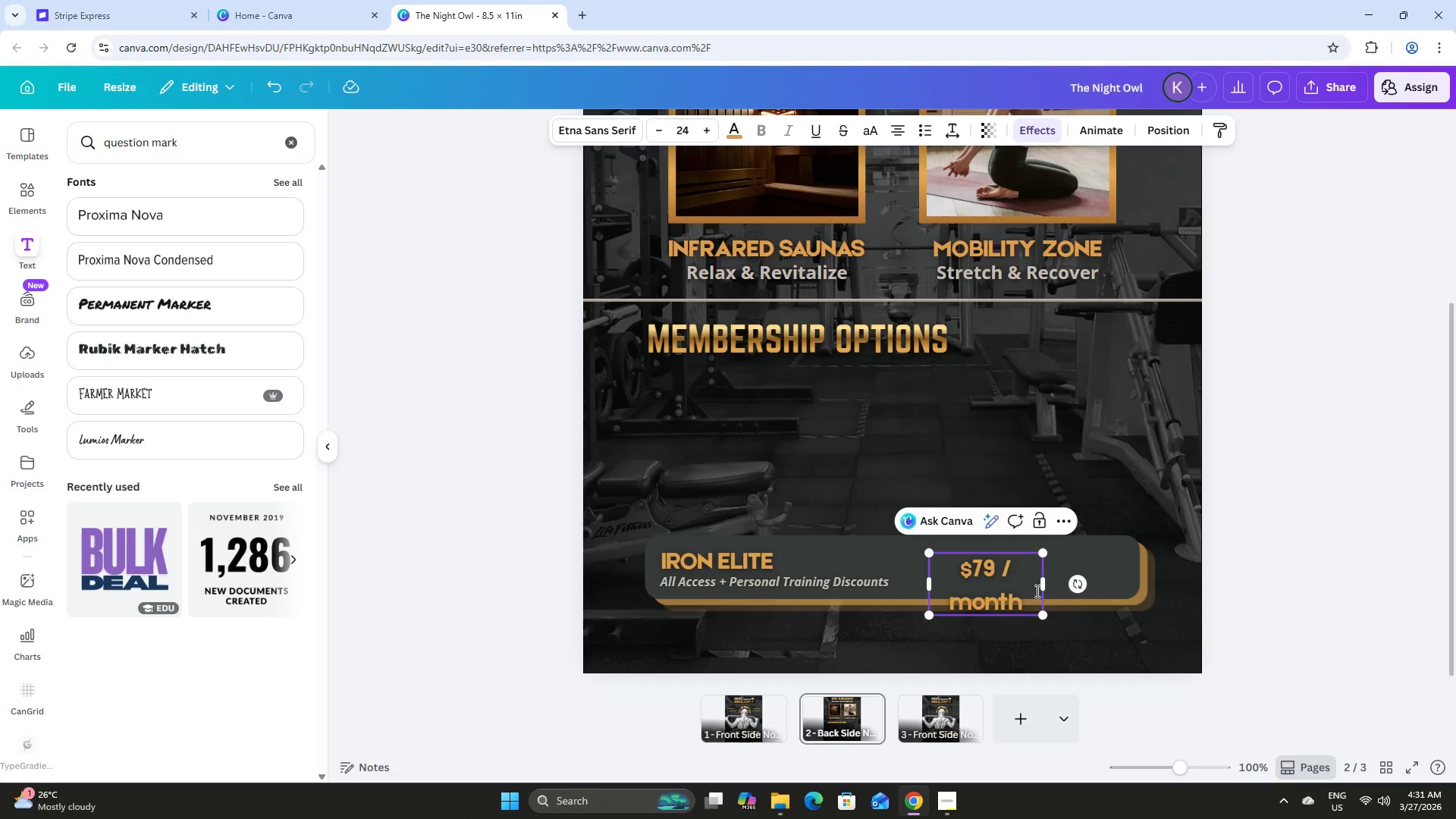 
left_click_drag(start_coordinate=[1049, 586], to_coordinate=[1067, 577])
 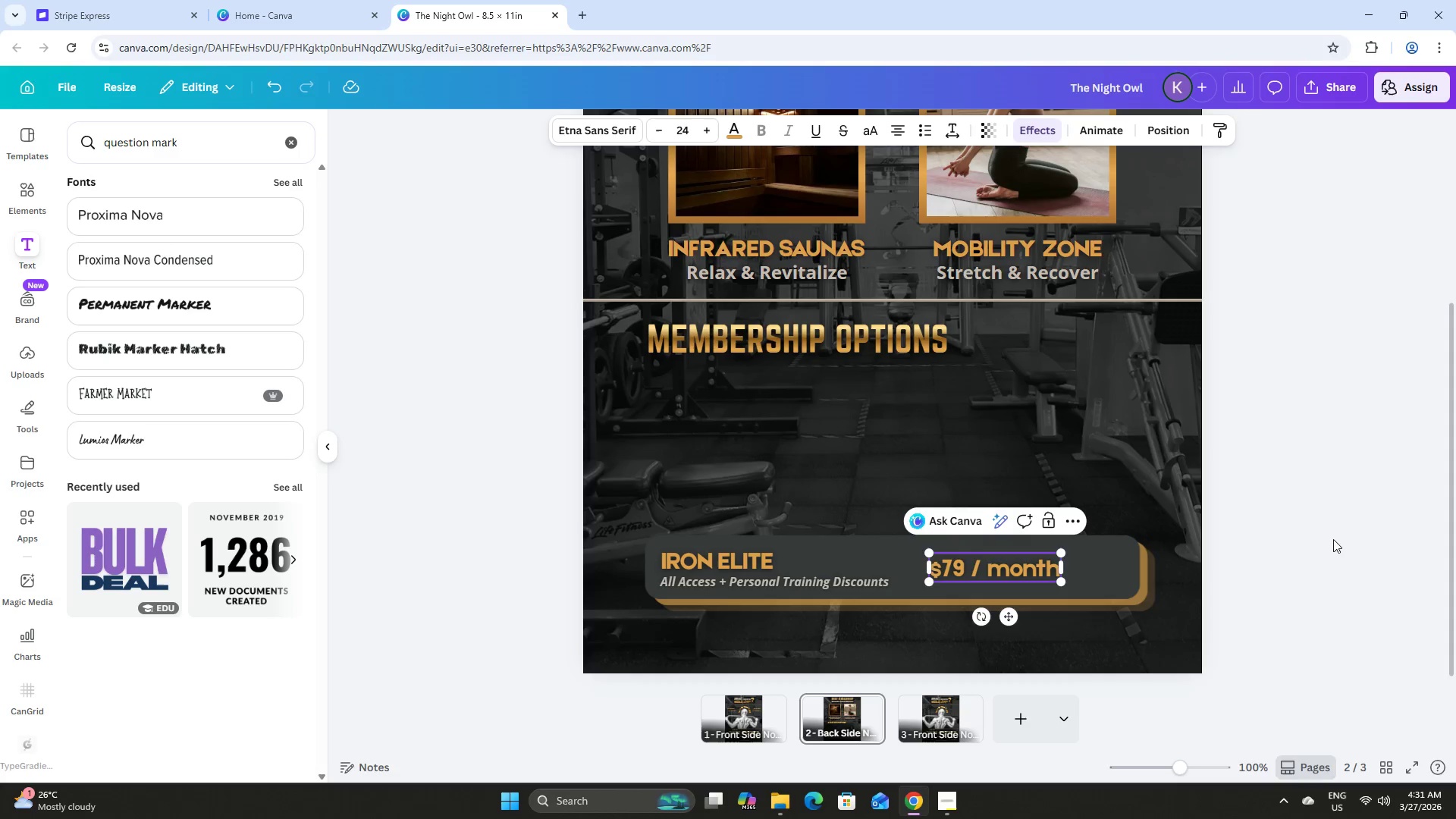 
left_click([1345, 537])
 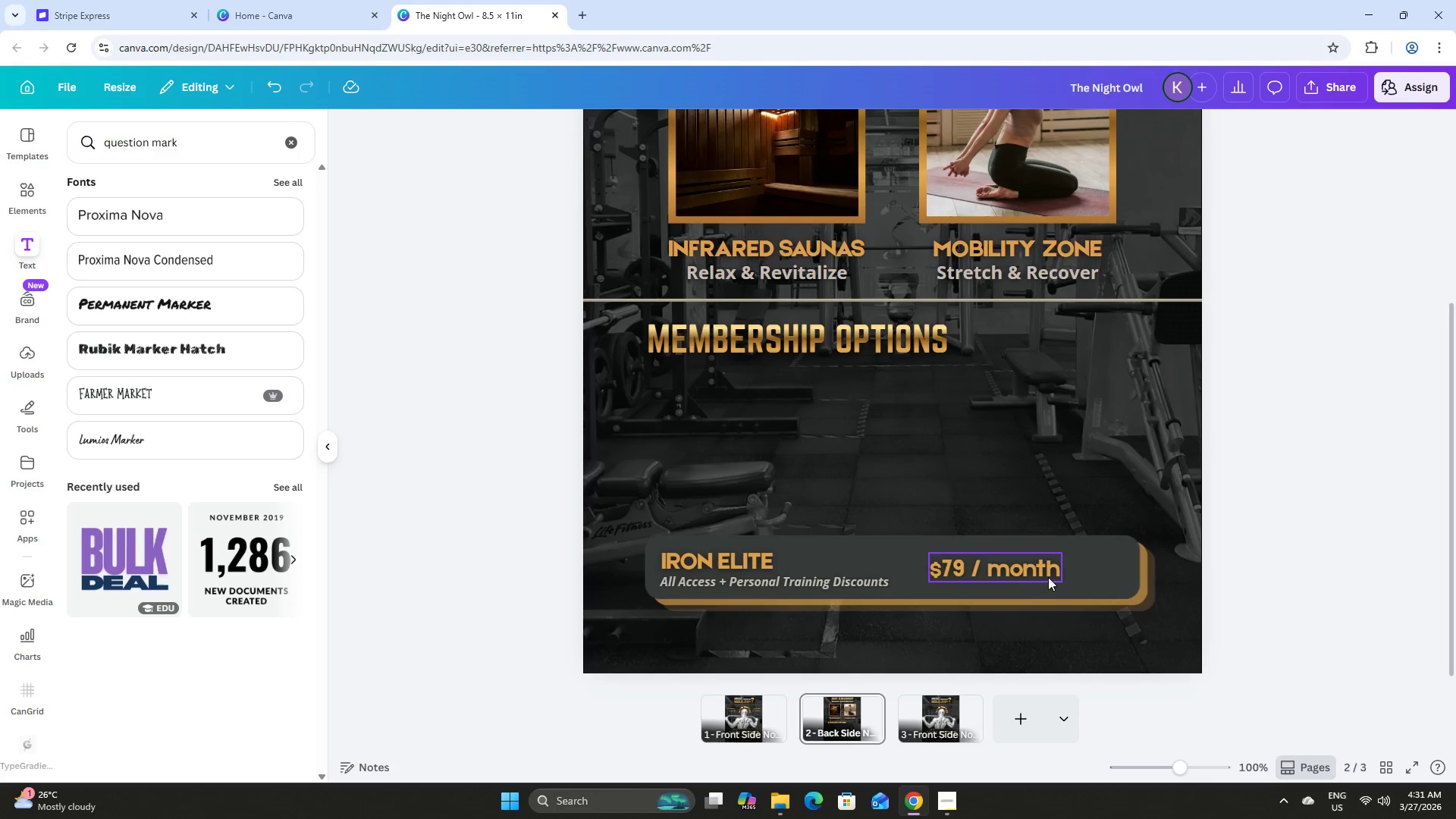 
left_click([1043, 577])
 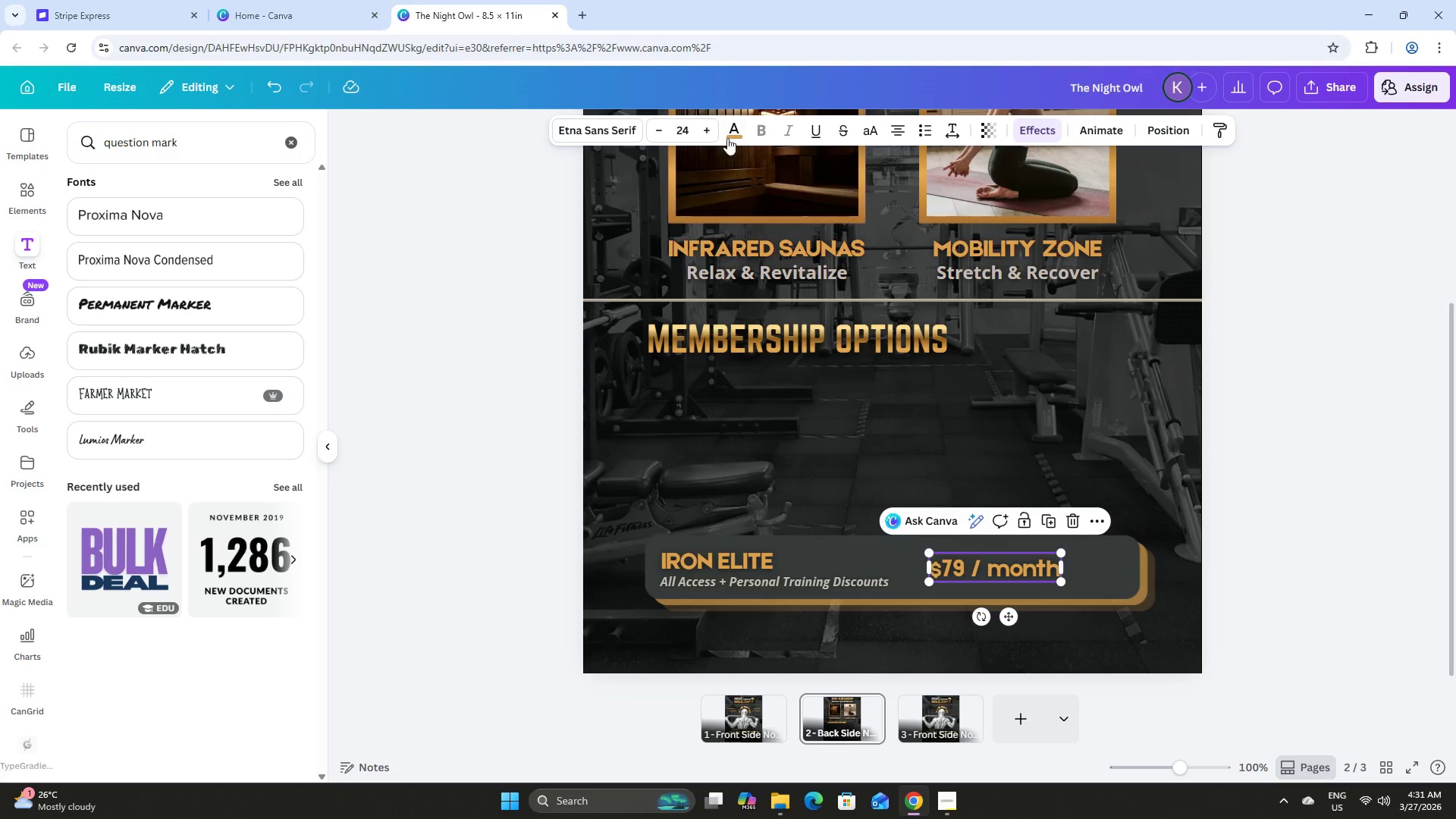 
left_click([712, 127])
 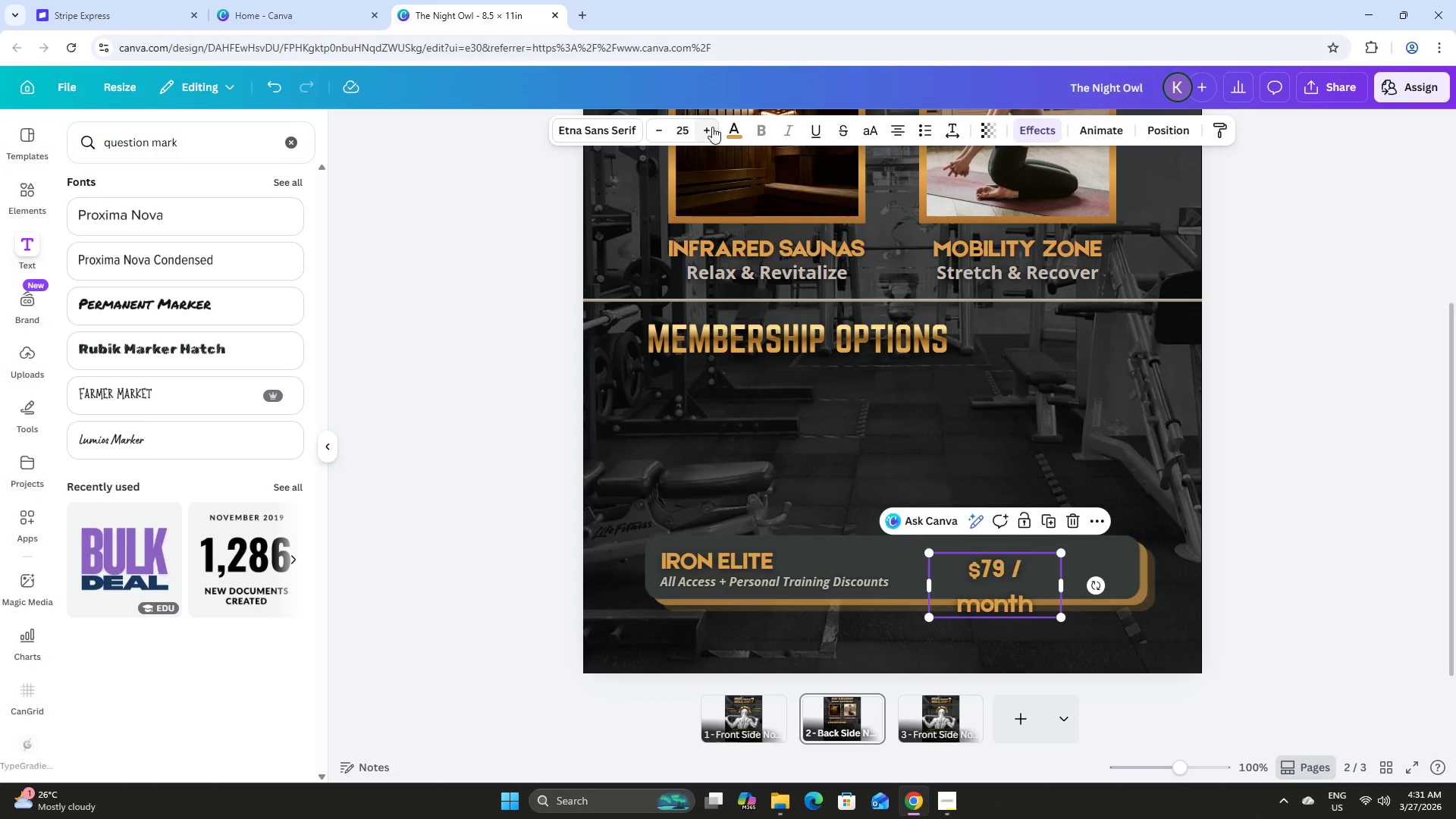 
left_click([712, 127])
 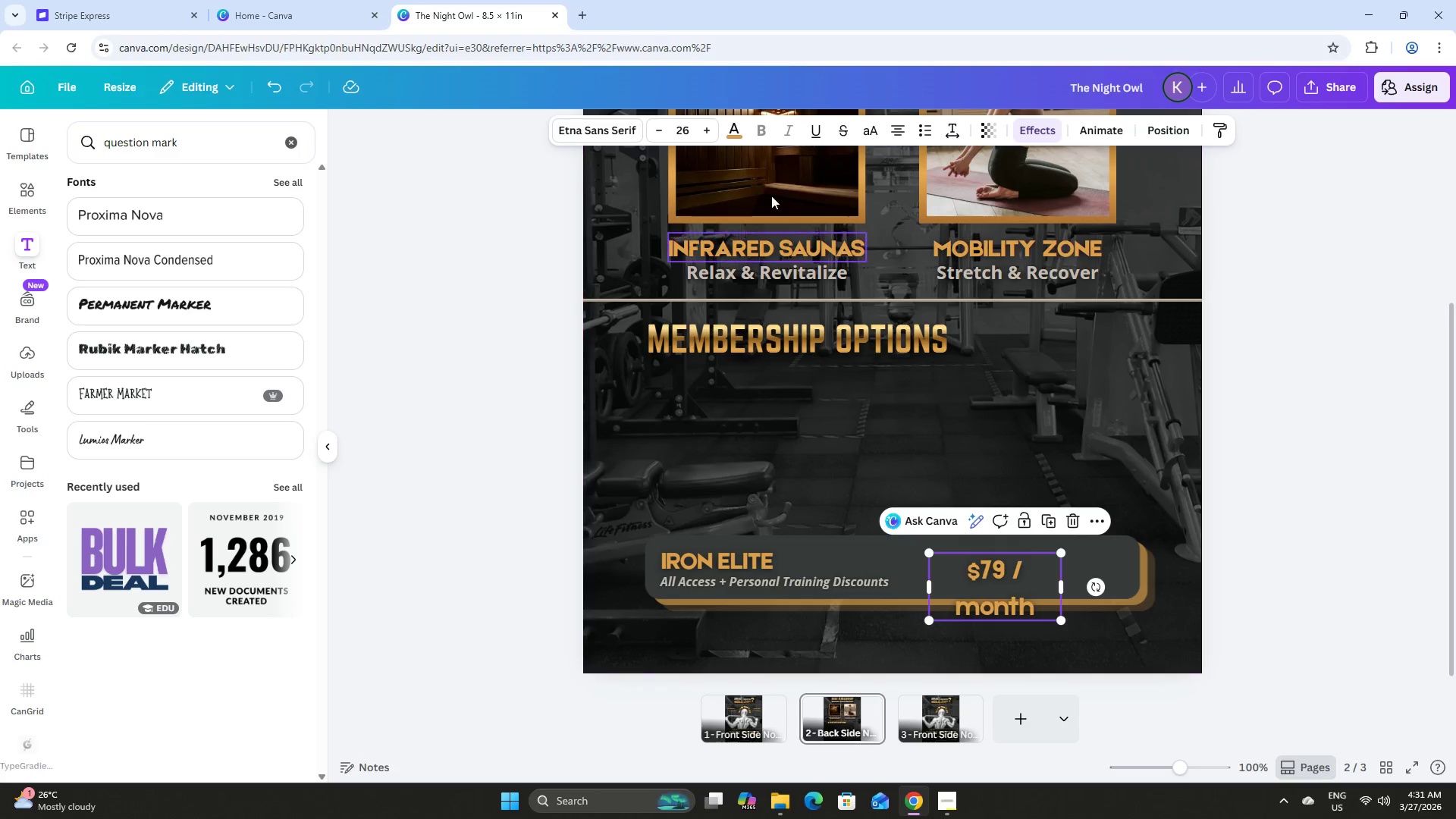 
left_click([695, 127])
 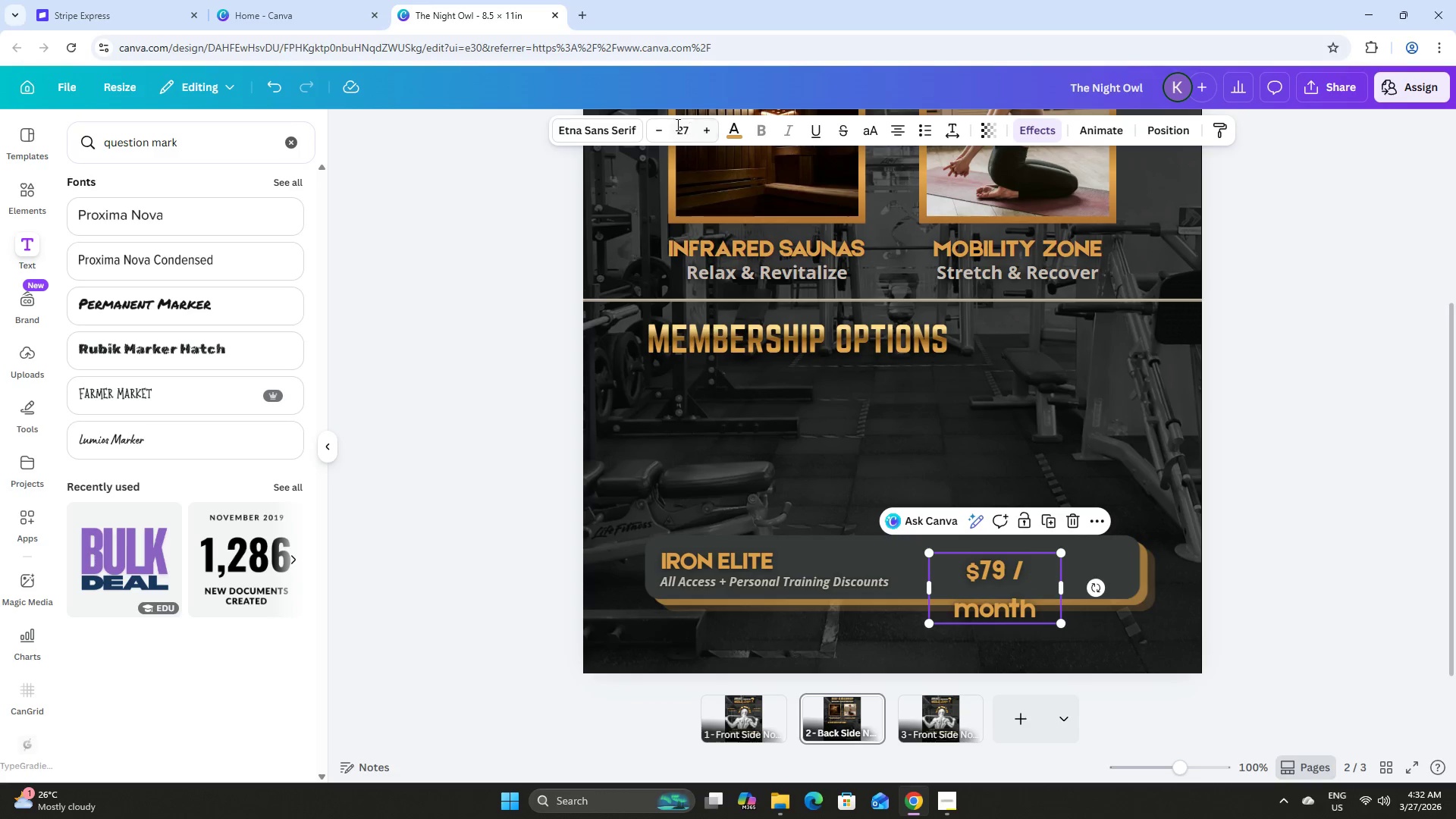 
left_click([676, 124])
 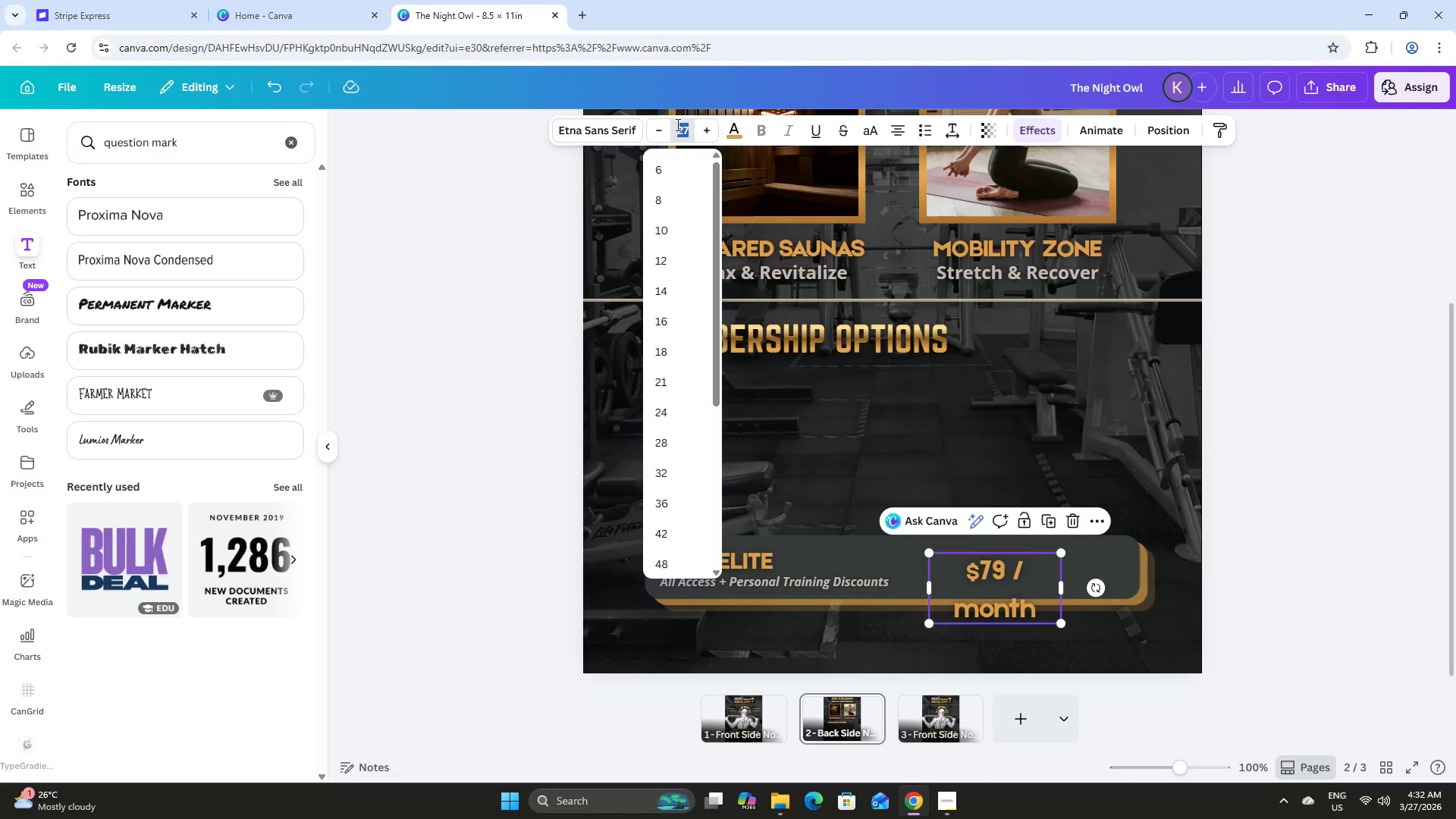 
key(Numpad3)
 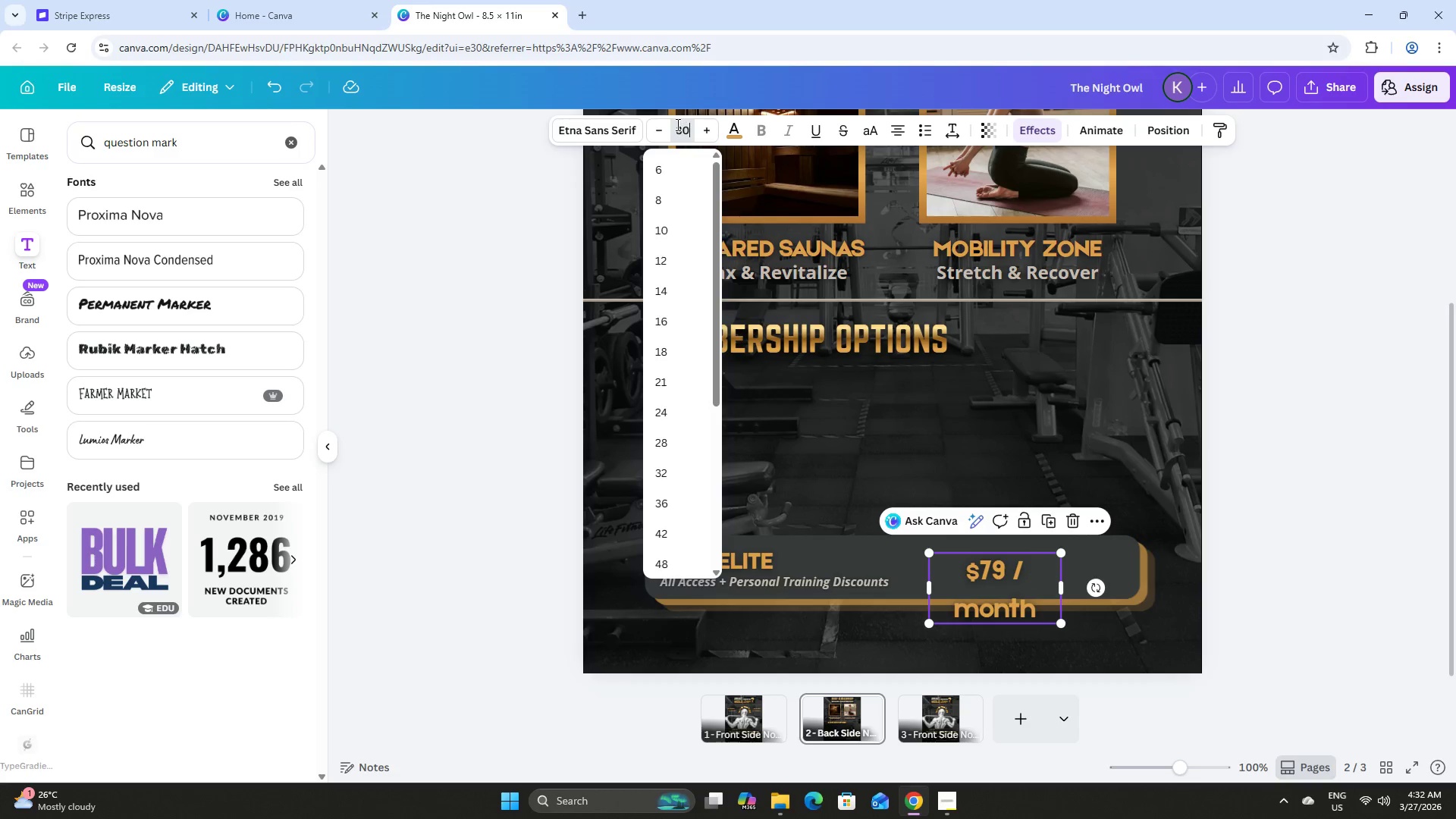 
key(Numpad0)
 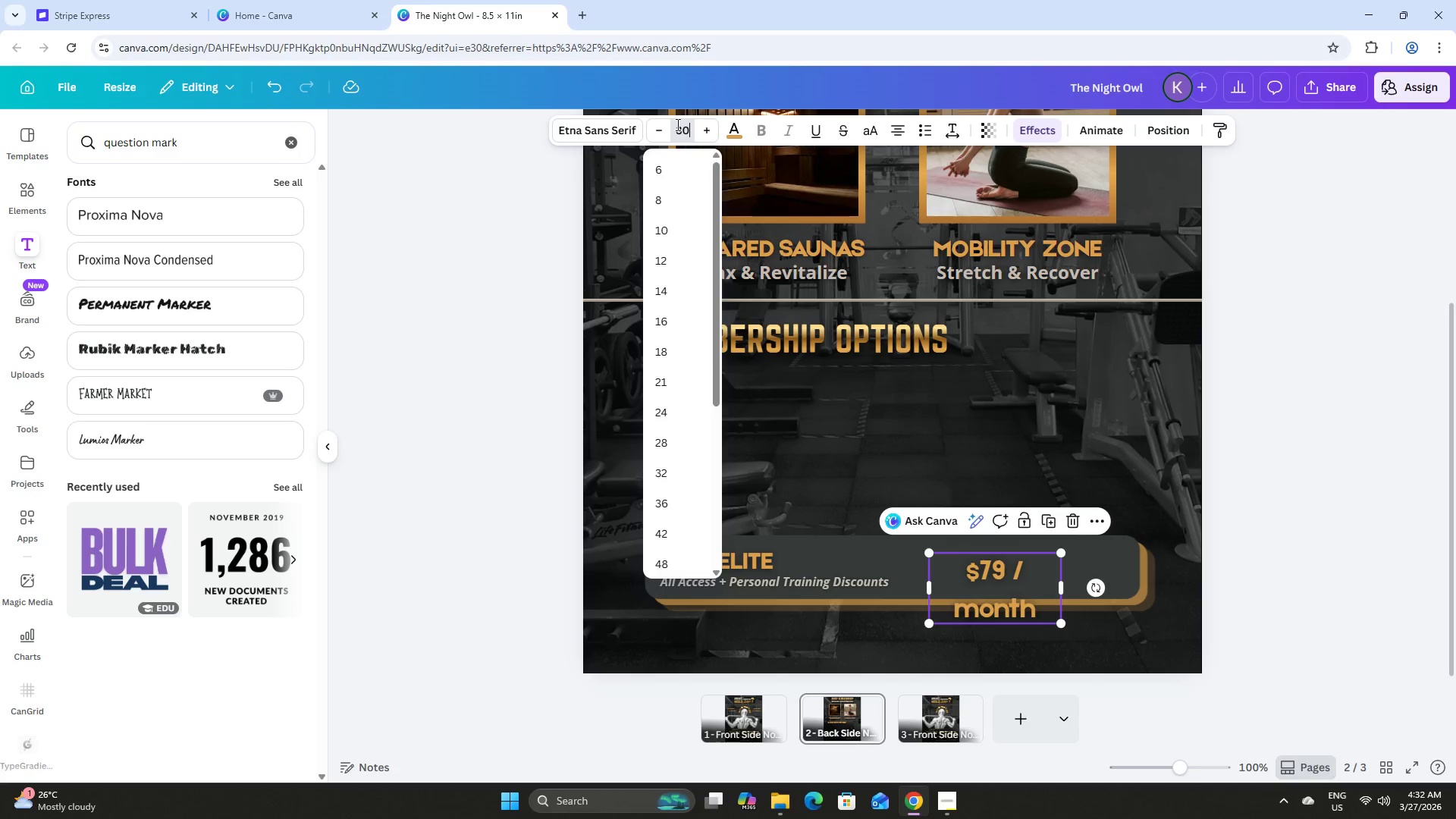 
key(NumpadEnter)
 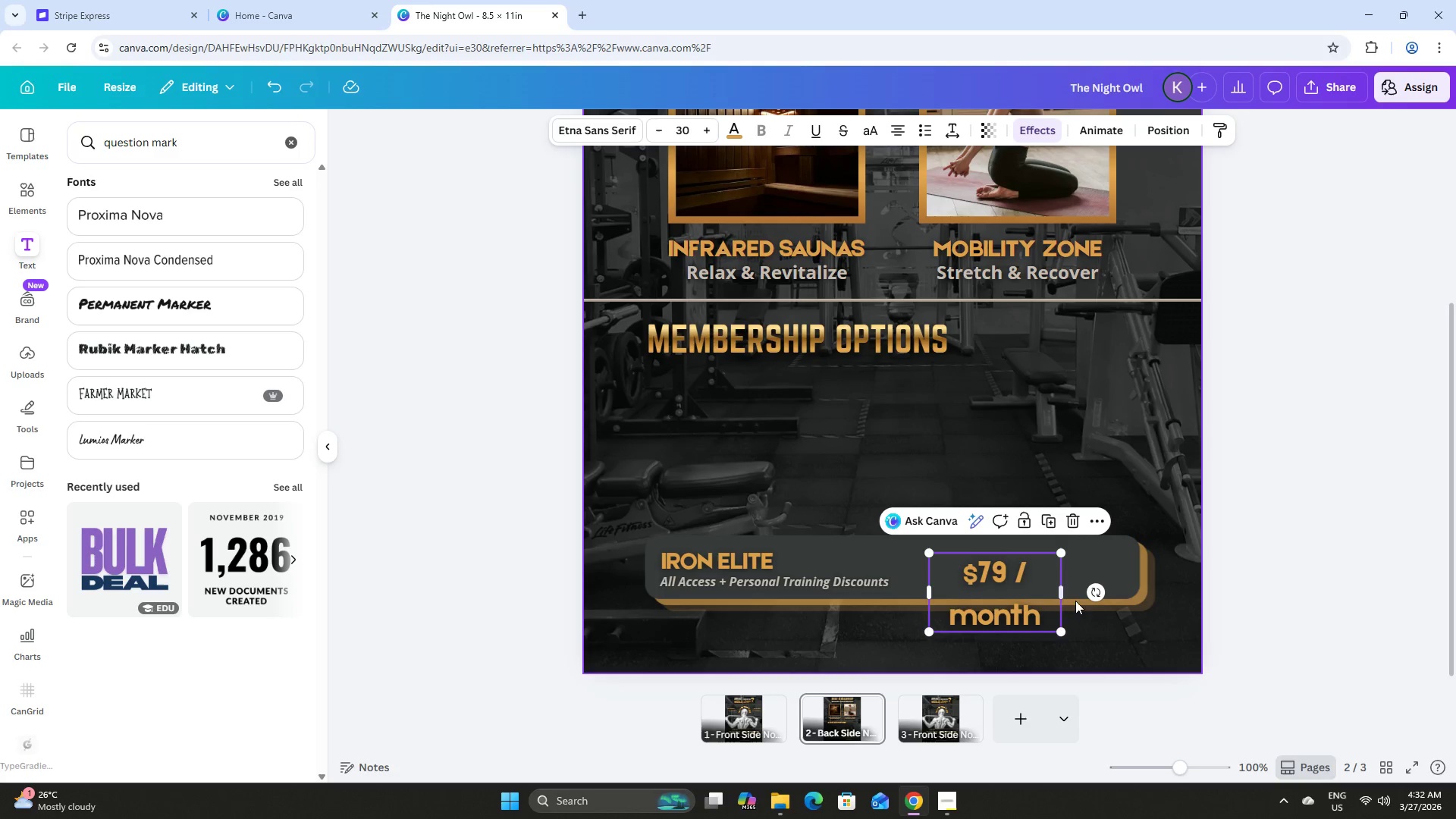 
left_click_drag(start_coordinate=[1064, 588], to_coordinate=[1097, 570])
 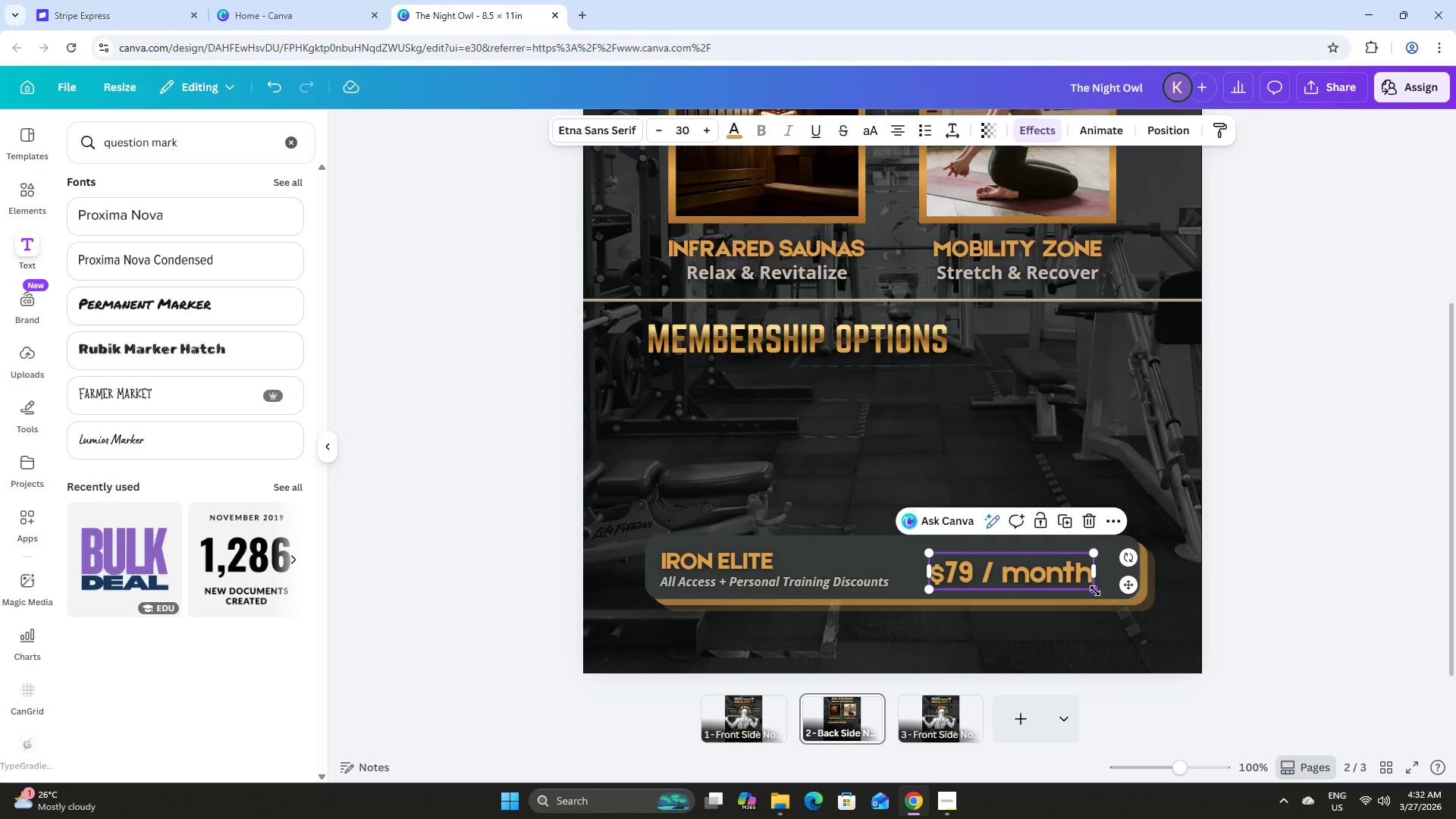 
left_click([1095, 591])
 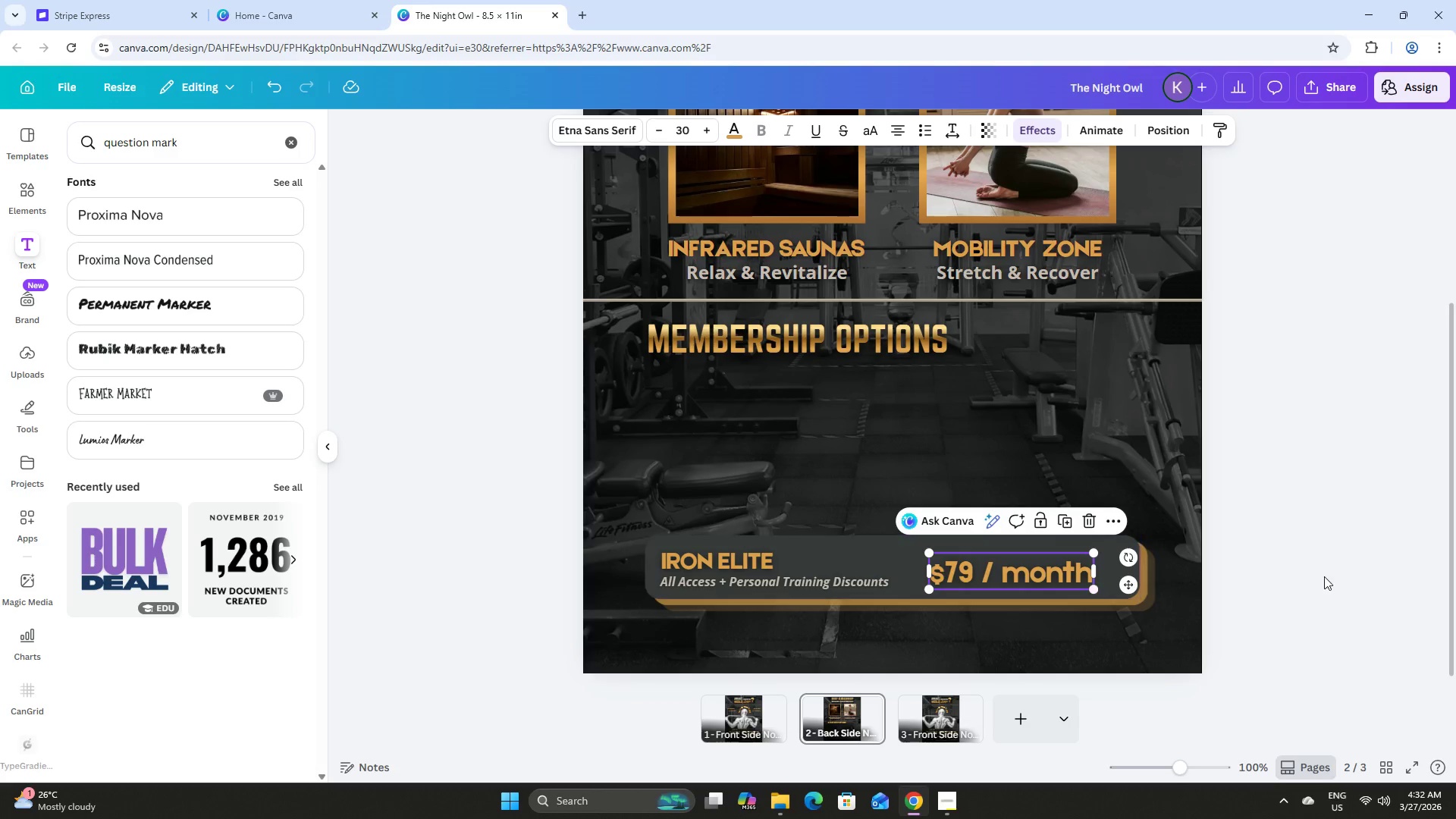 
left_click([1324, 573])
 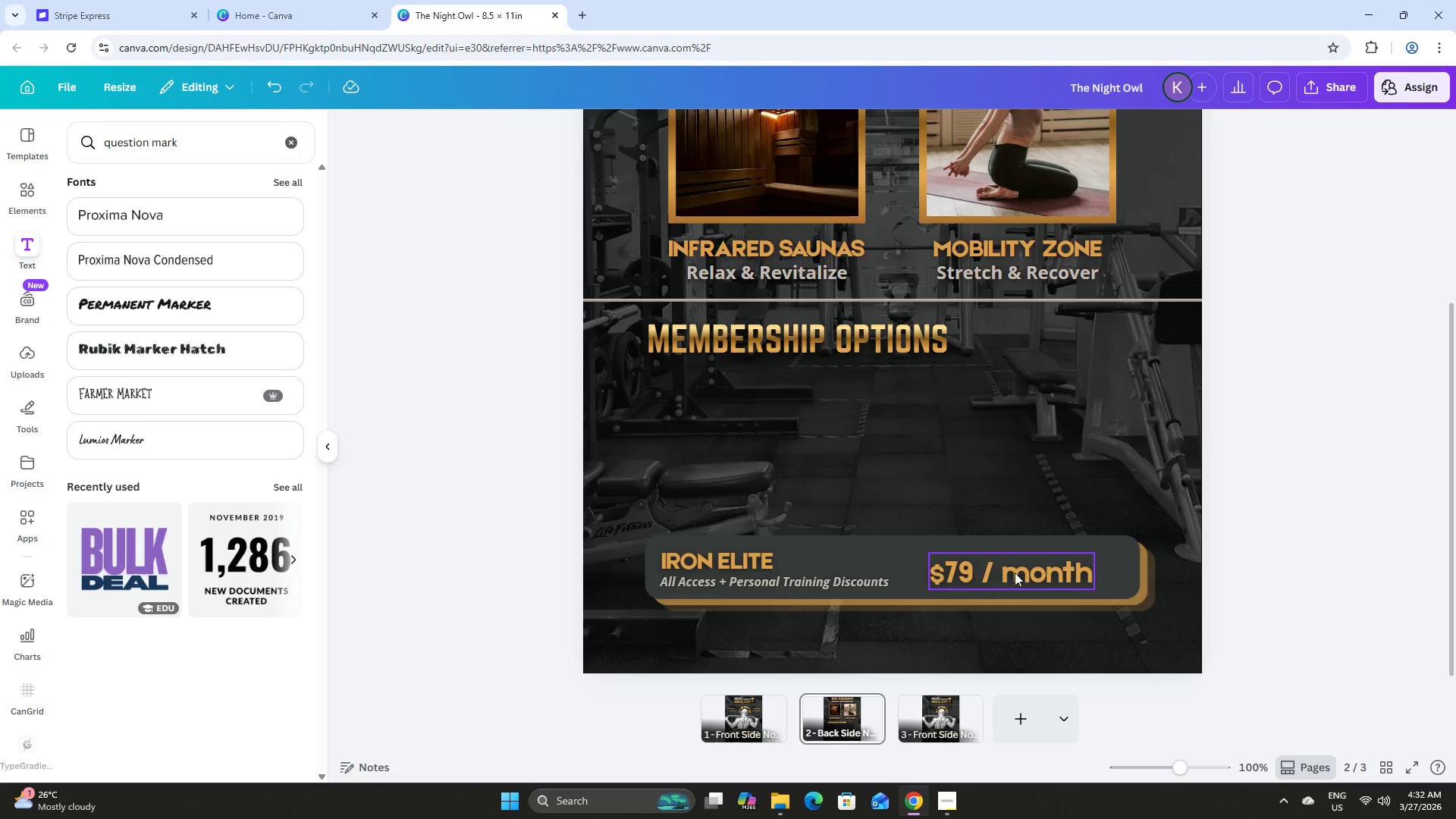 
left_click([990, 575])
 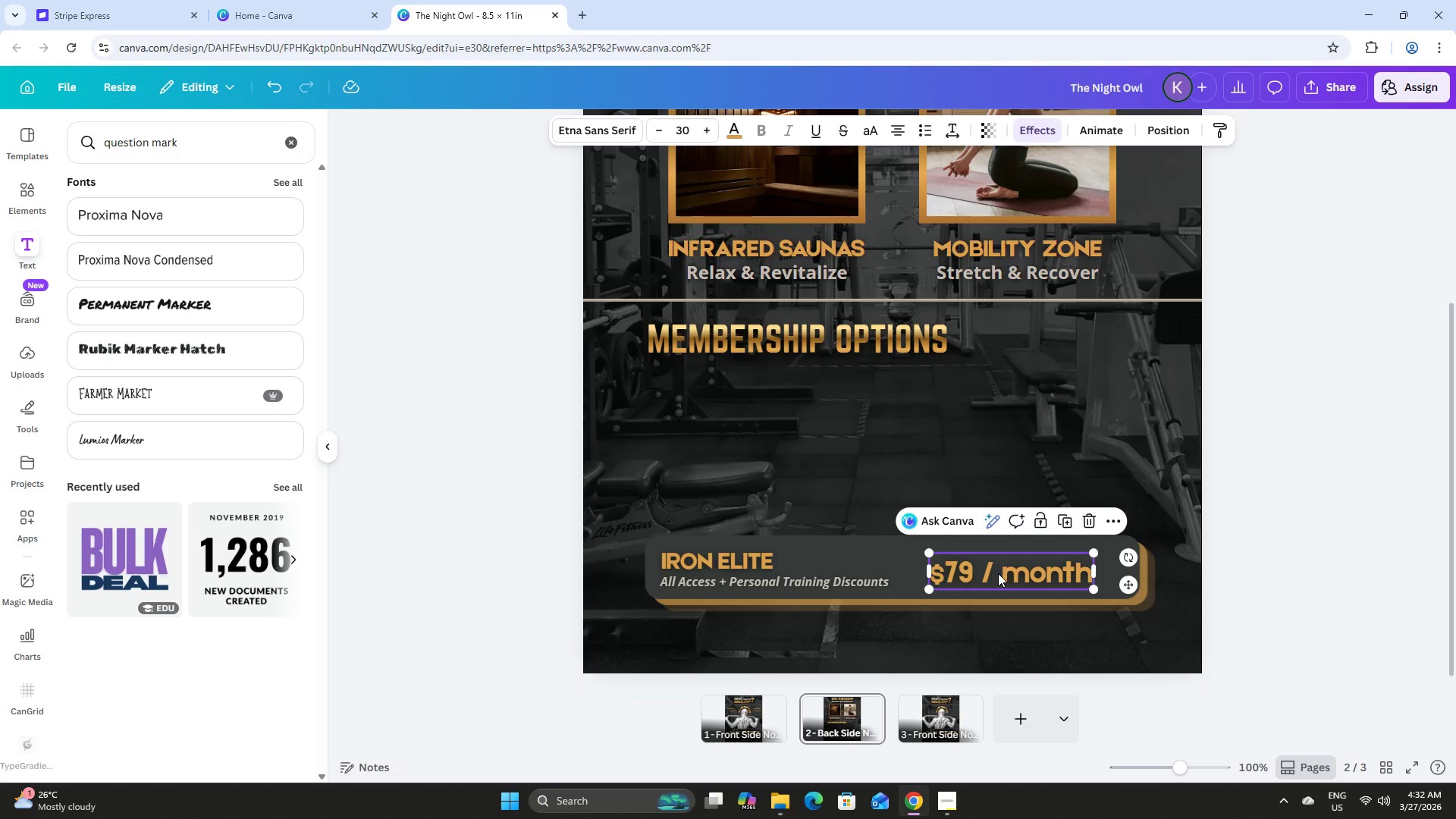 
left_click_drag(start_coordinate=[1003, 575], to_coordinate=[993, 572])
 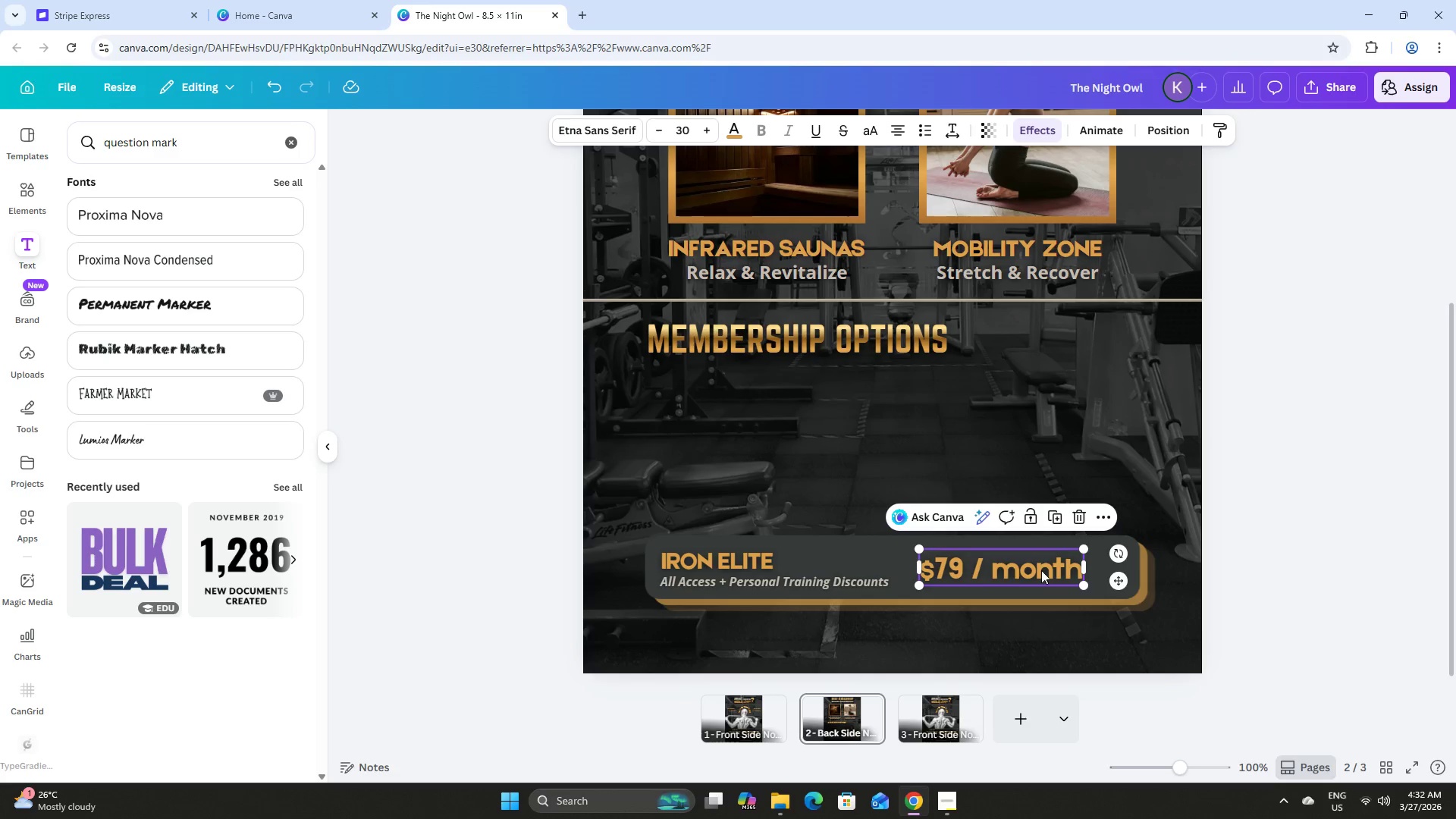 
left_click([1132, 566])
 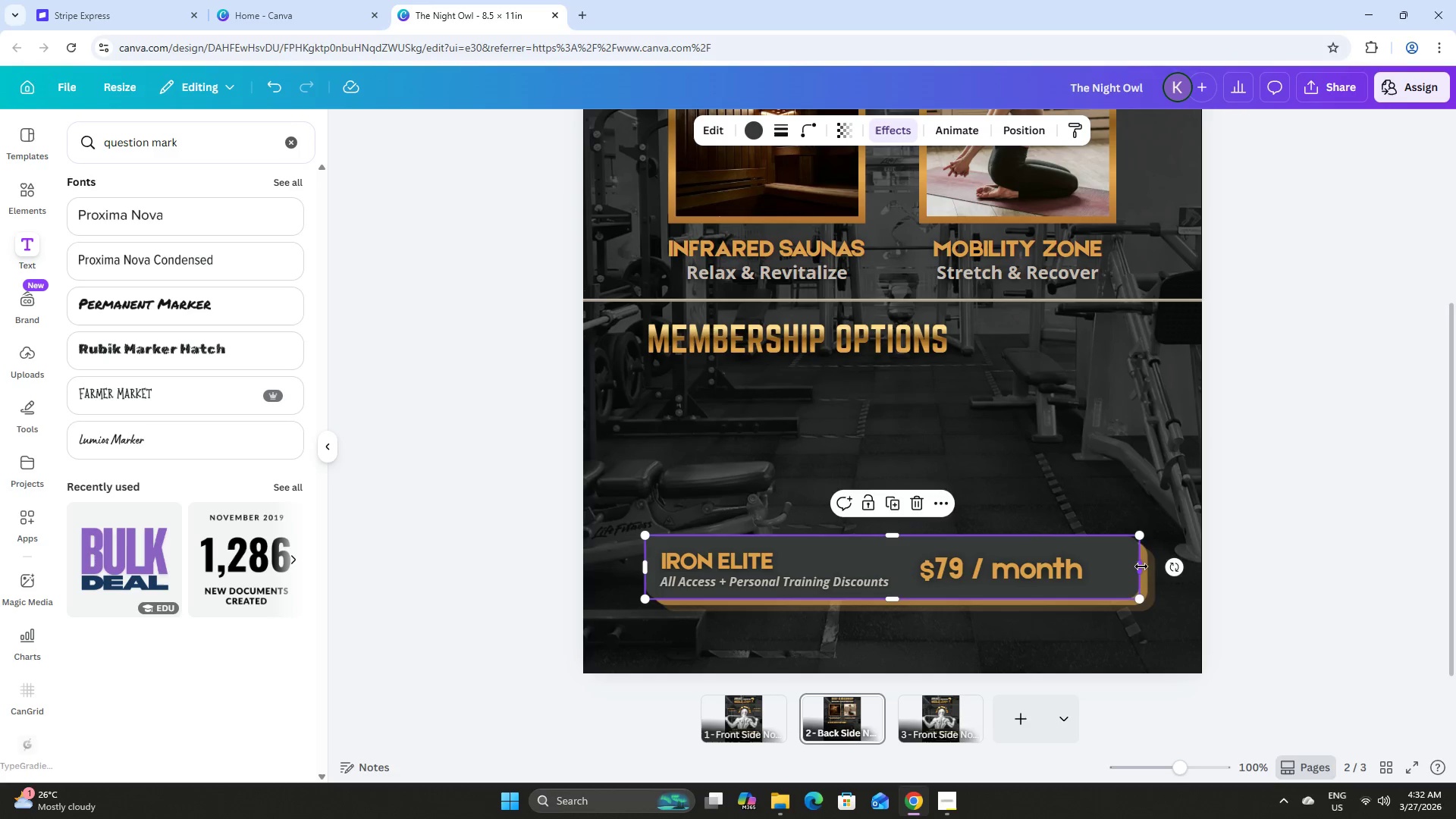 
left_click_drag(start_coordinate=[1141, 566], to_coordinate=[1103, 568])
 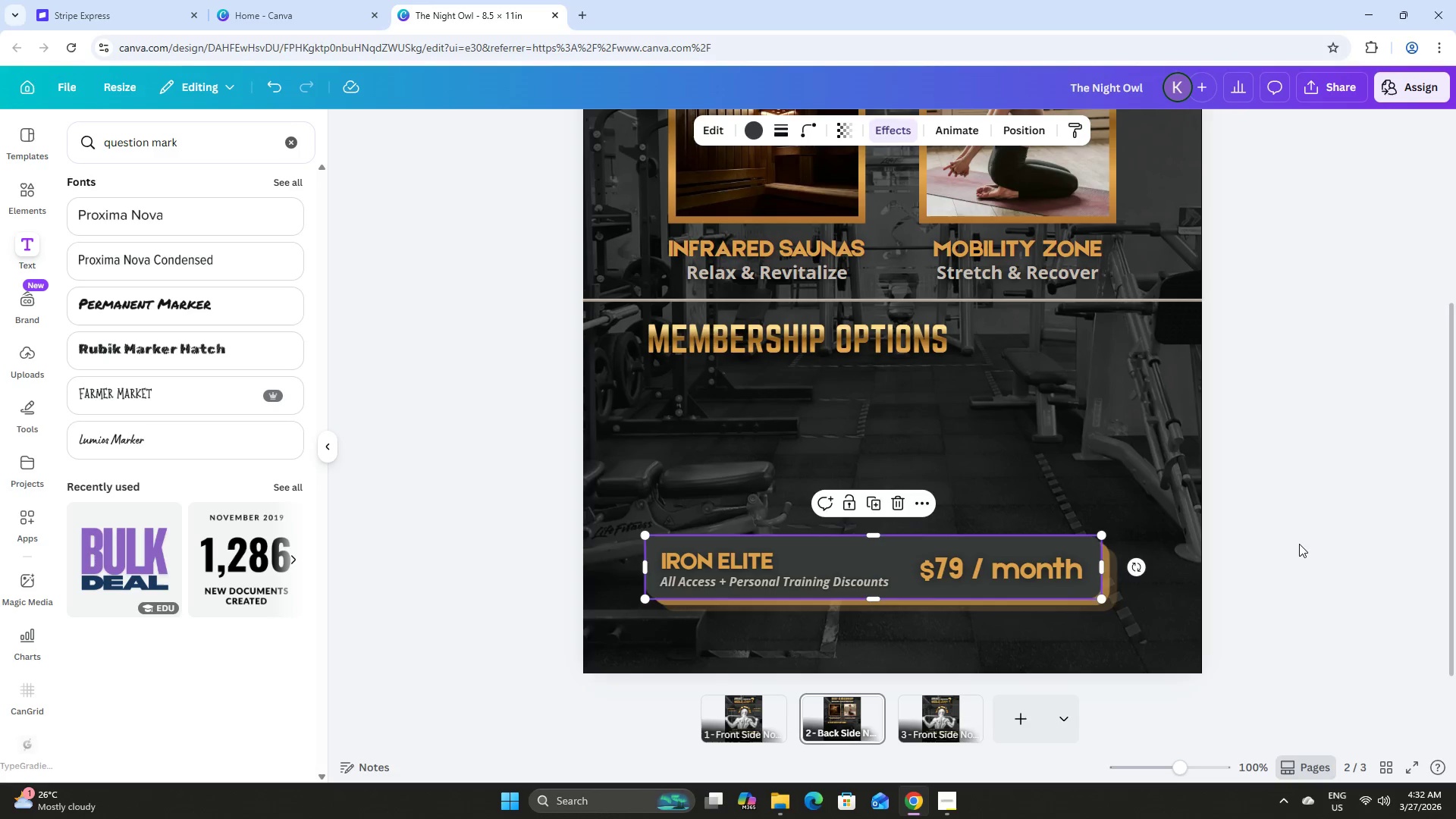 
left_click([1299, 544])
 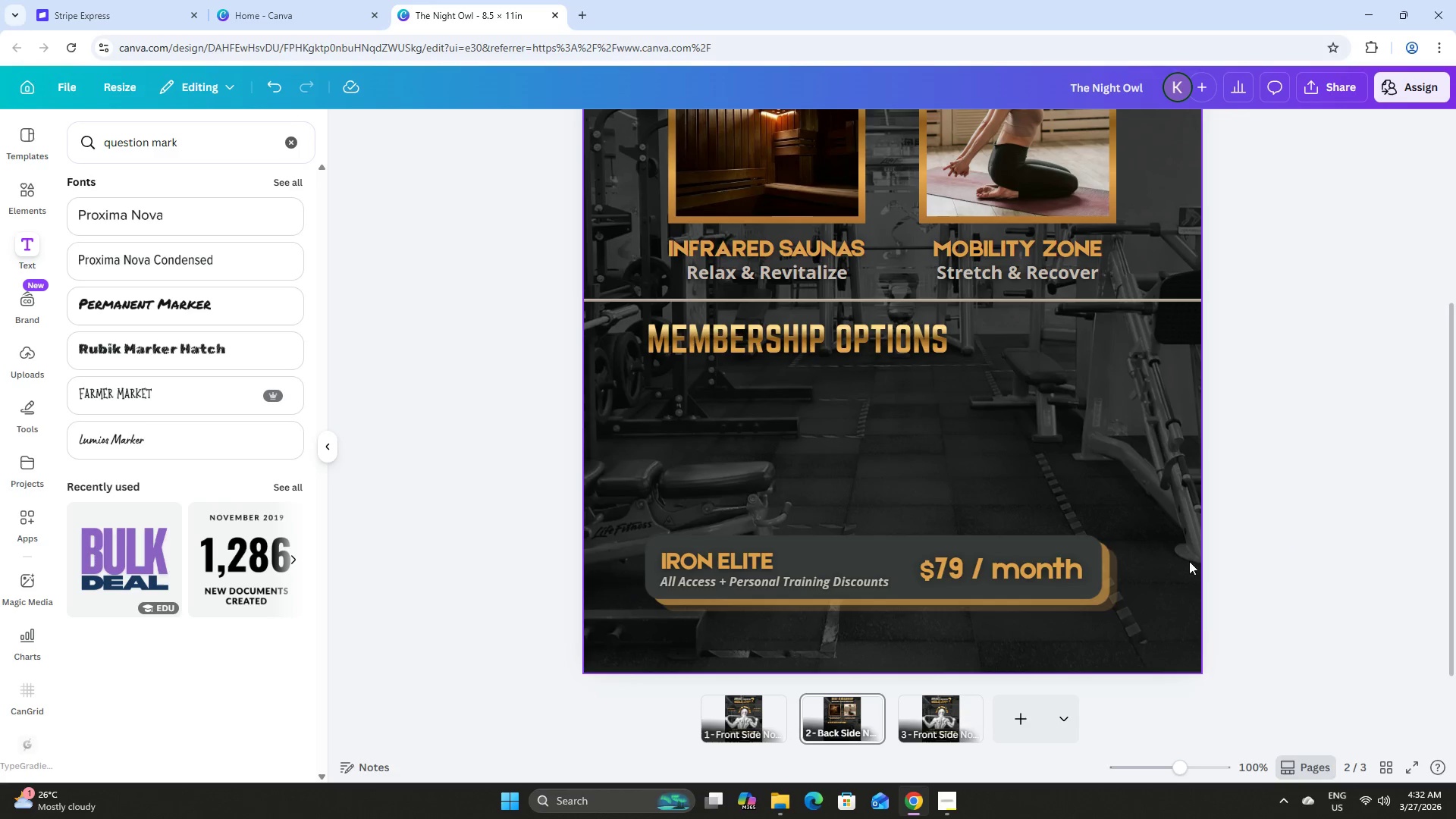 
key(Shift+ShiftLeft)
 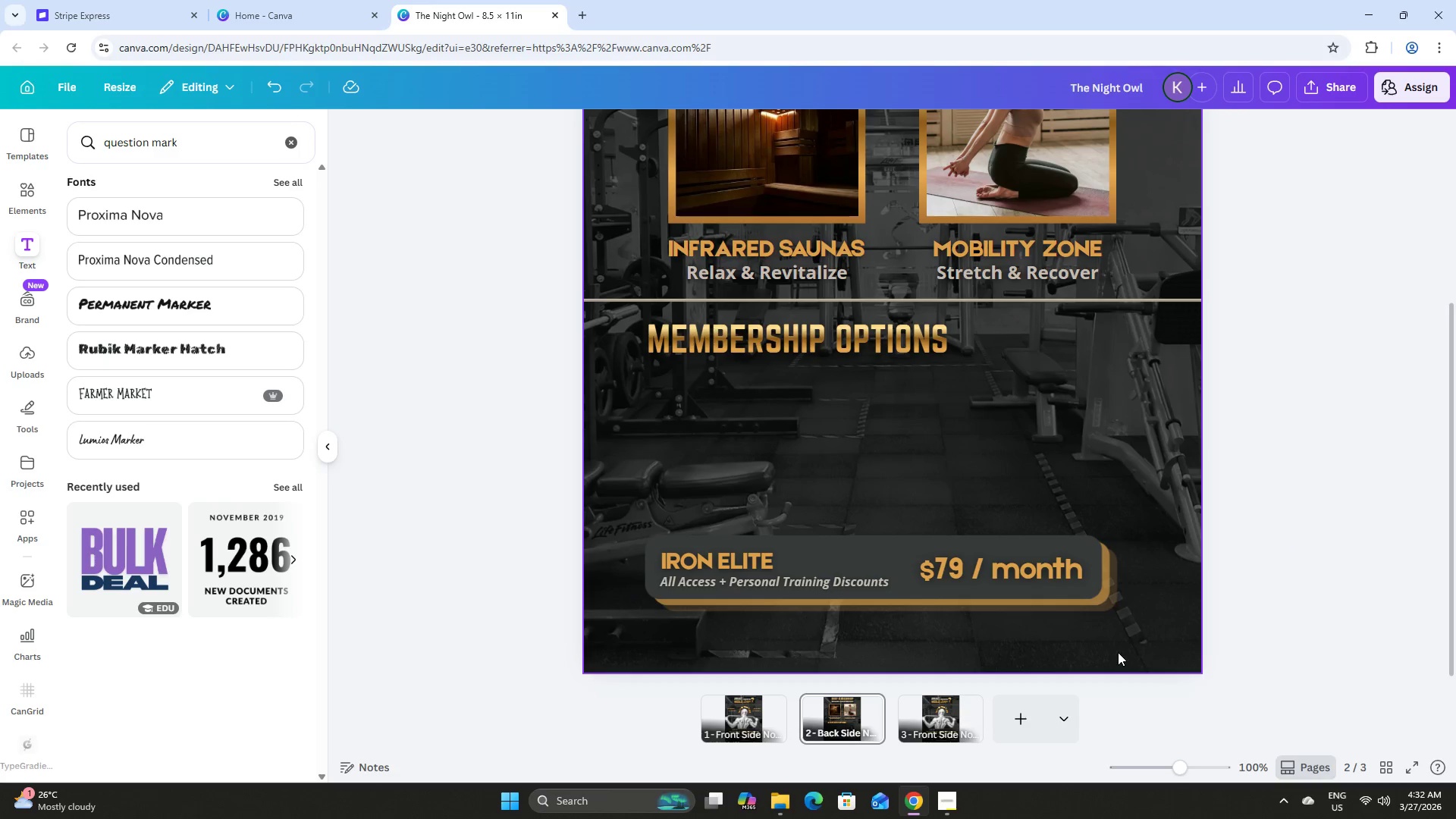 
hold_key(key=ShiftLeft, duration=1.0)
left_click_drag(start_coordinate=[1109, 634], to_coordinate=[618, 504])
 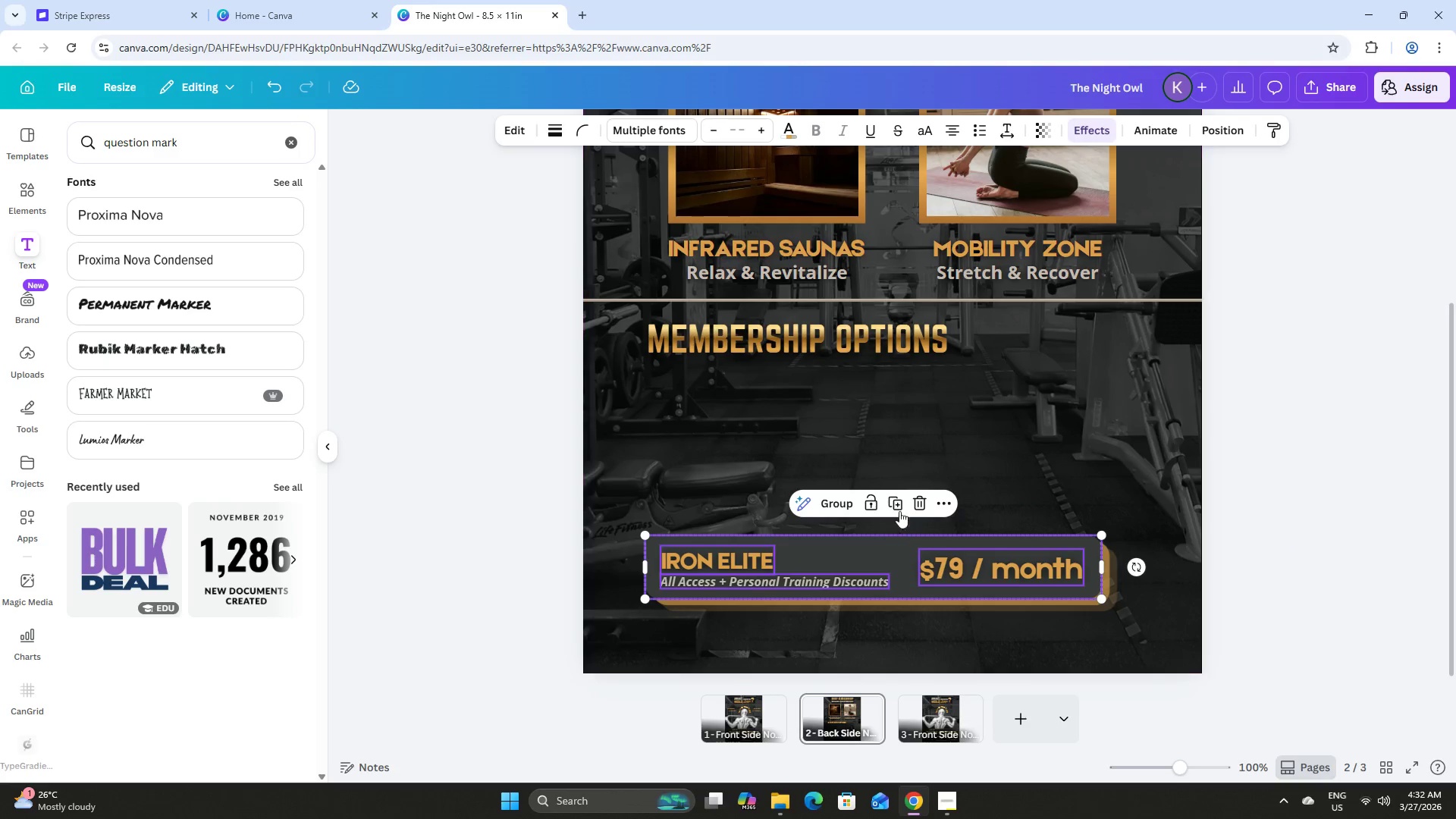 
left_click([896, 505])
 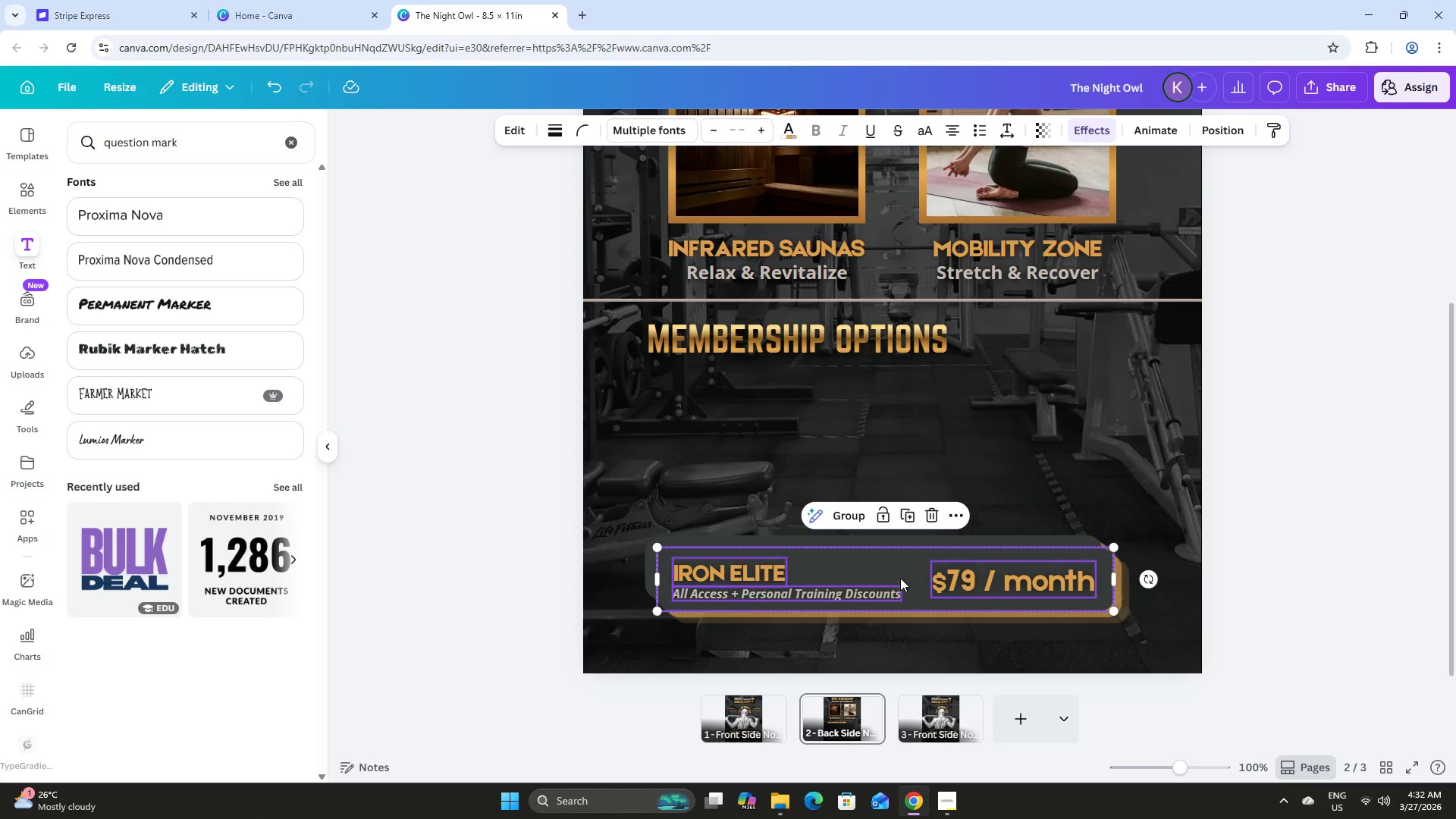 
left_click_drag(start_coordinate=[902, 566], to_coordinate=[892, 388])
 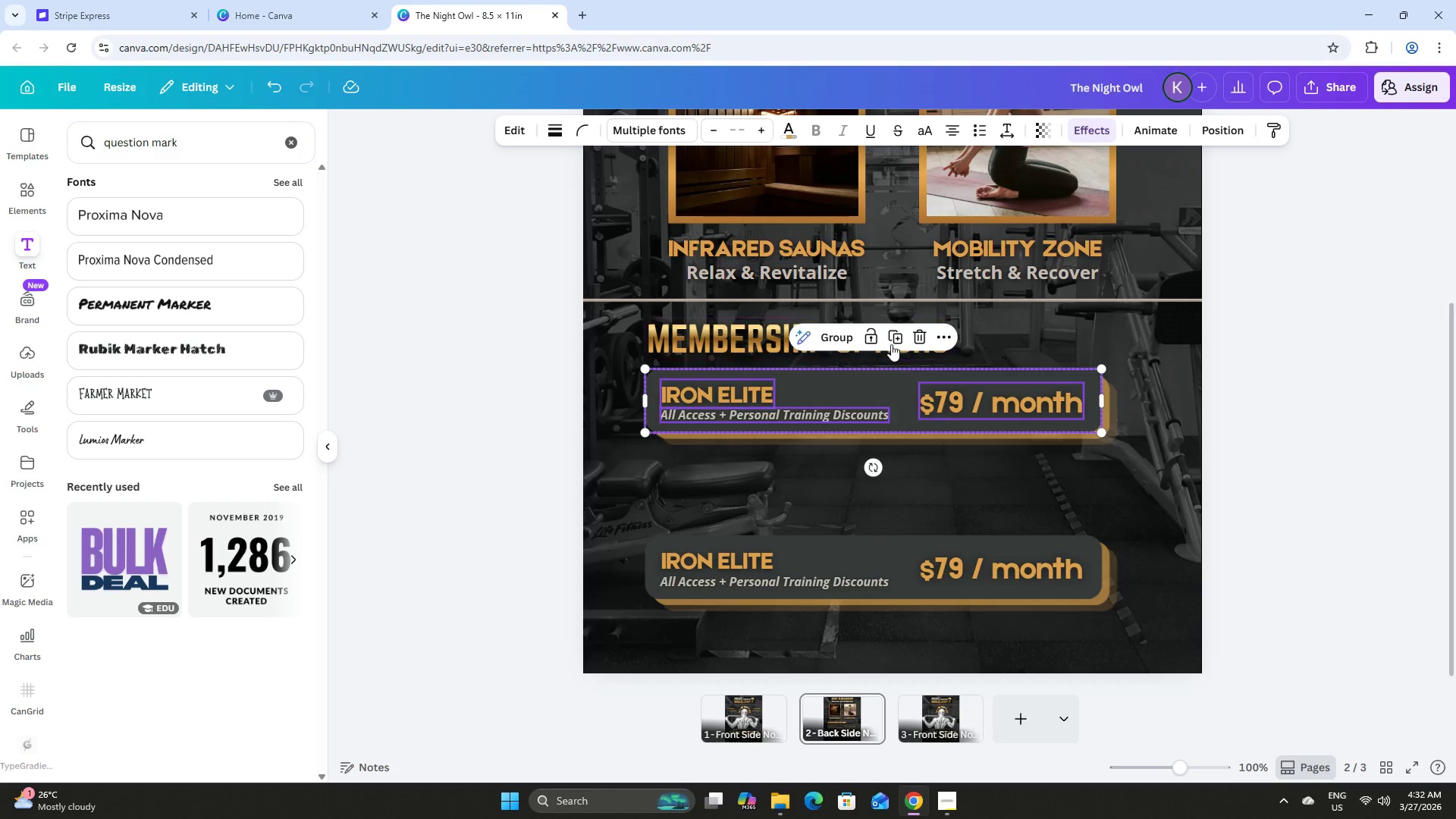 
left_click([891, 342])
 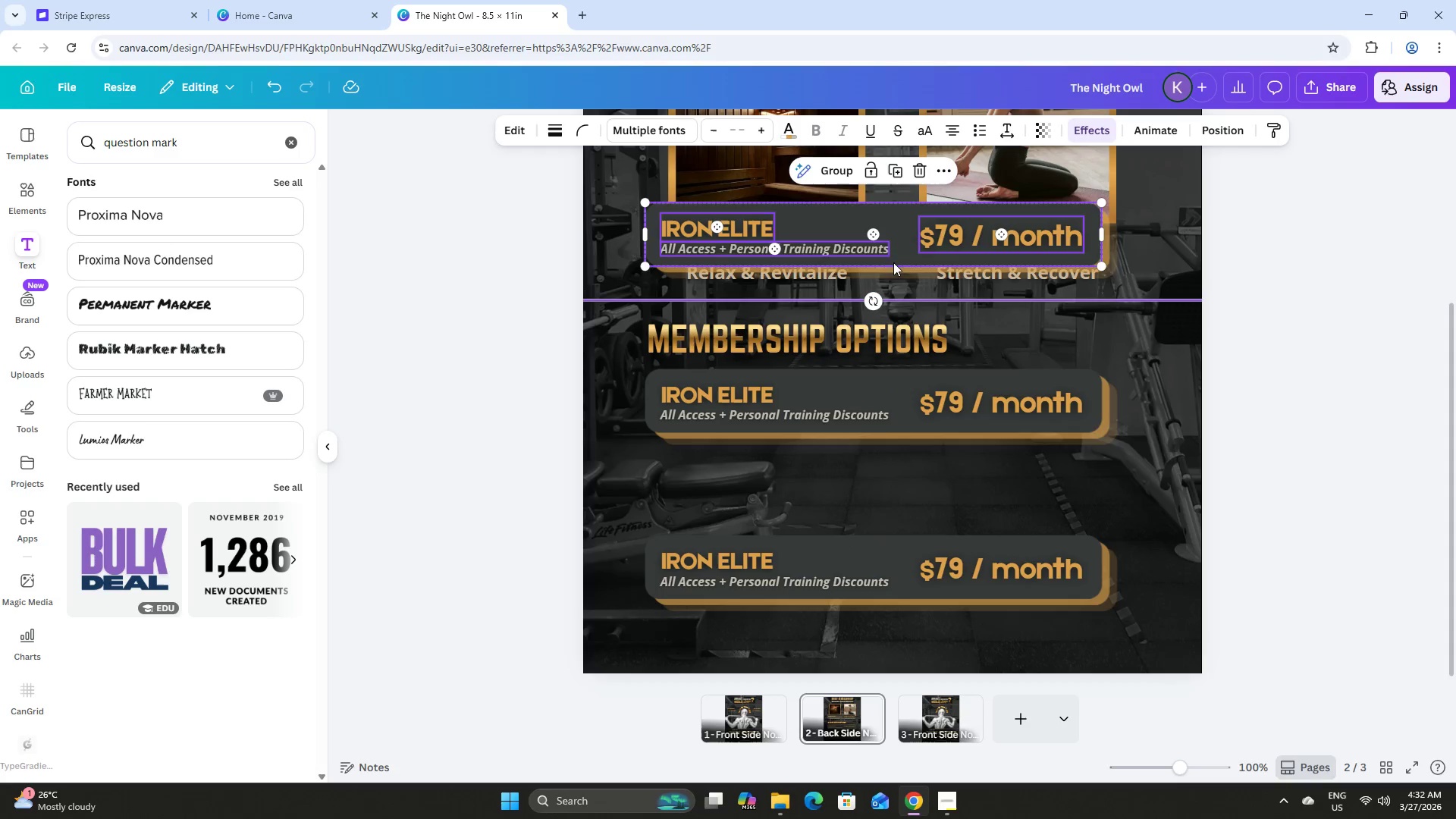 
left_click_drag(start_coordinate=[893, 223], to_coordinate=[891, 472])
 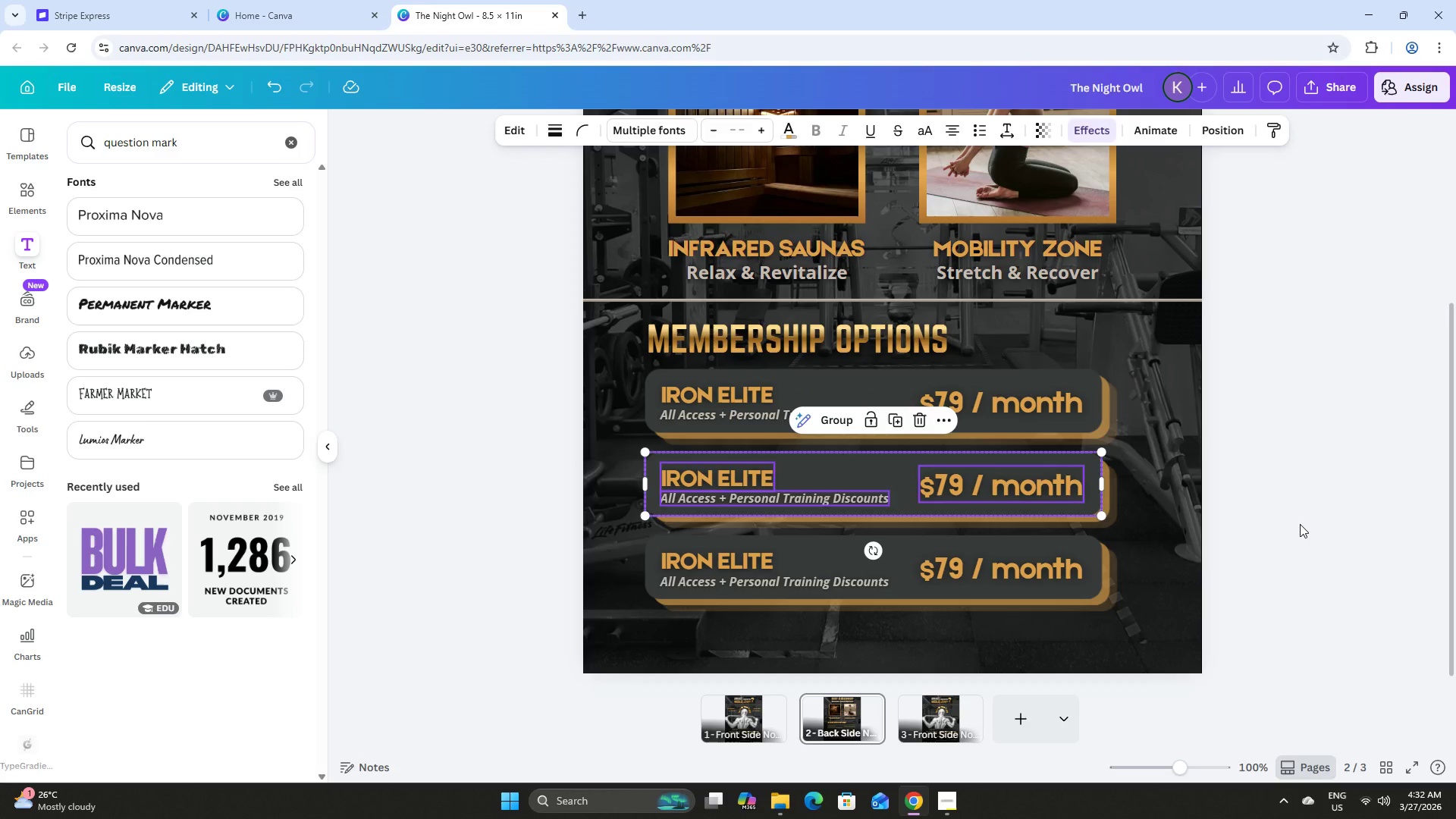 
left_click([1300, 524])
 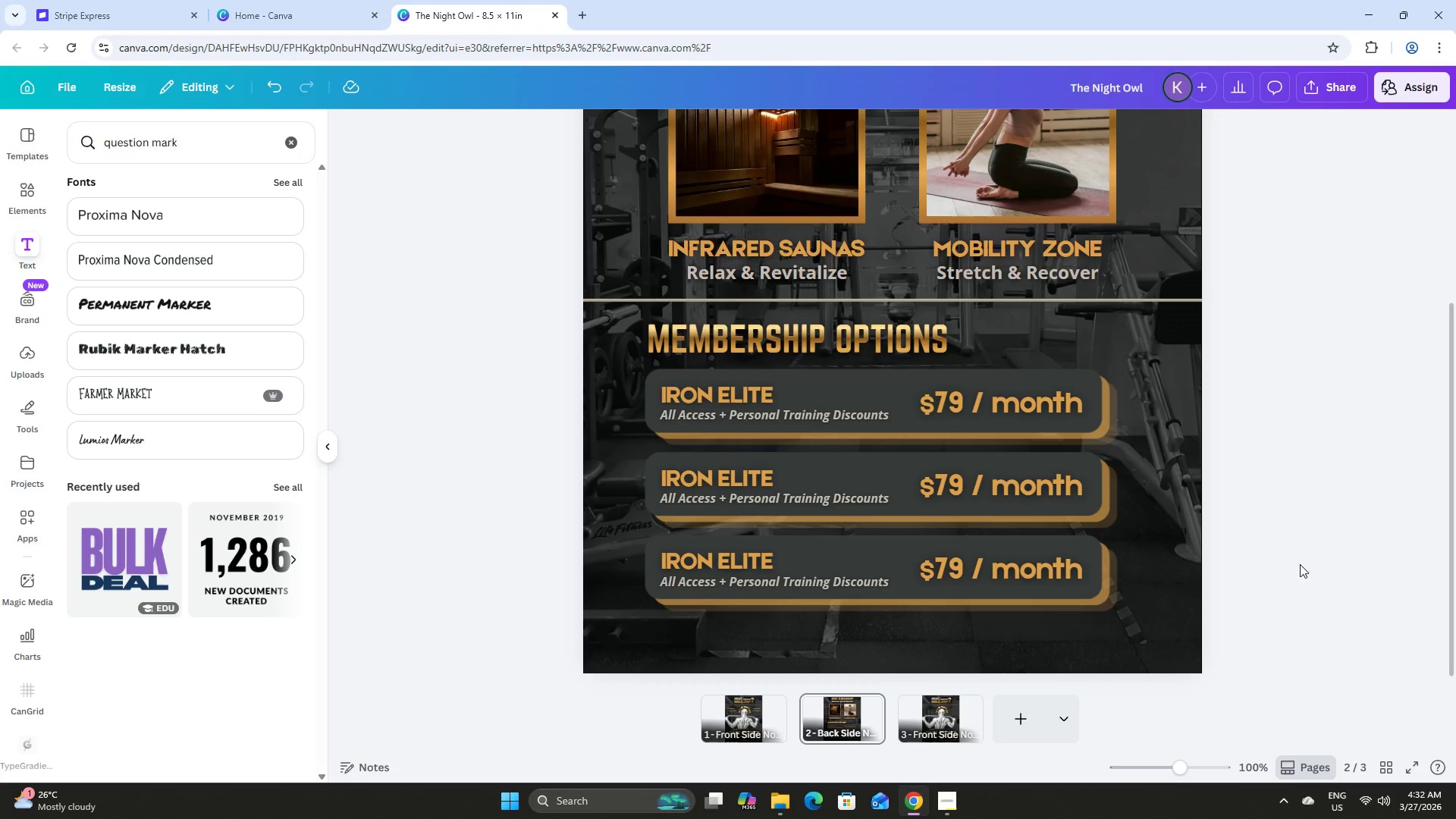 
left_click_drag(start_coordinate=[1182, 768], to_coordinate=[1169, 767])
 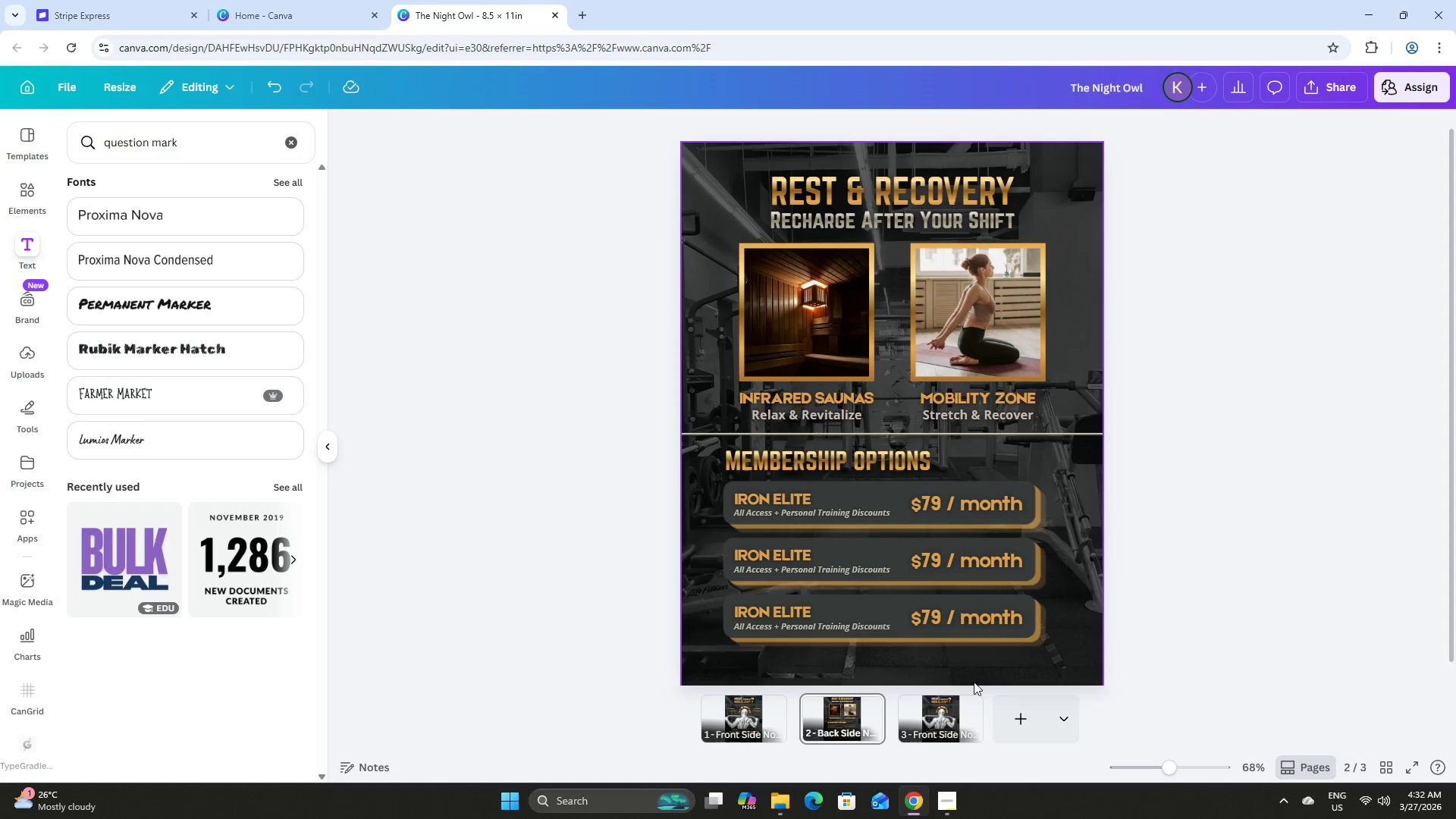 
left_click_drag(start_coordinate=[1156, 759], to_coordinate=[1178, 765])
 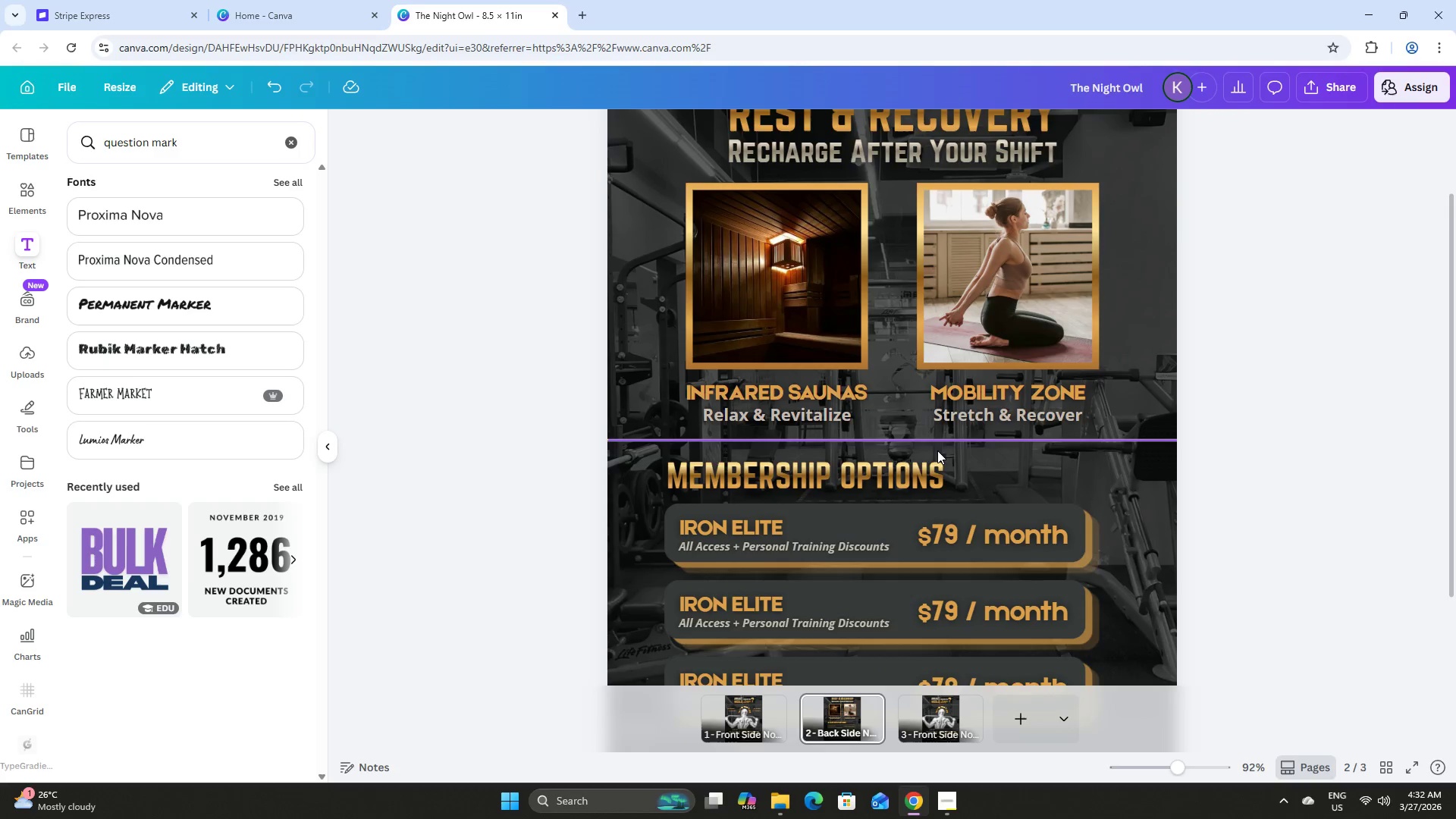 
scroll: coordinate [937, 450], scroll_direction: down, amount: 2.0
 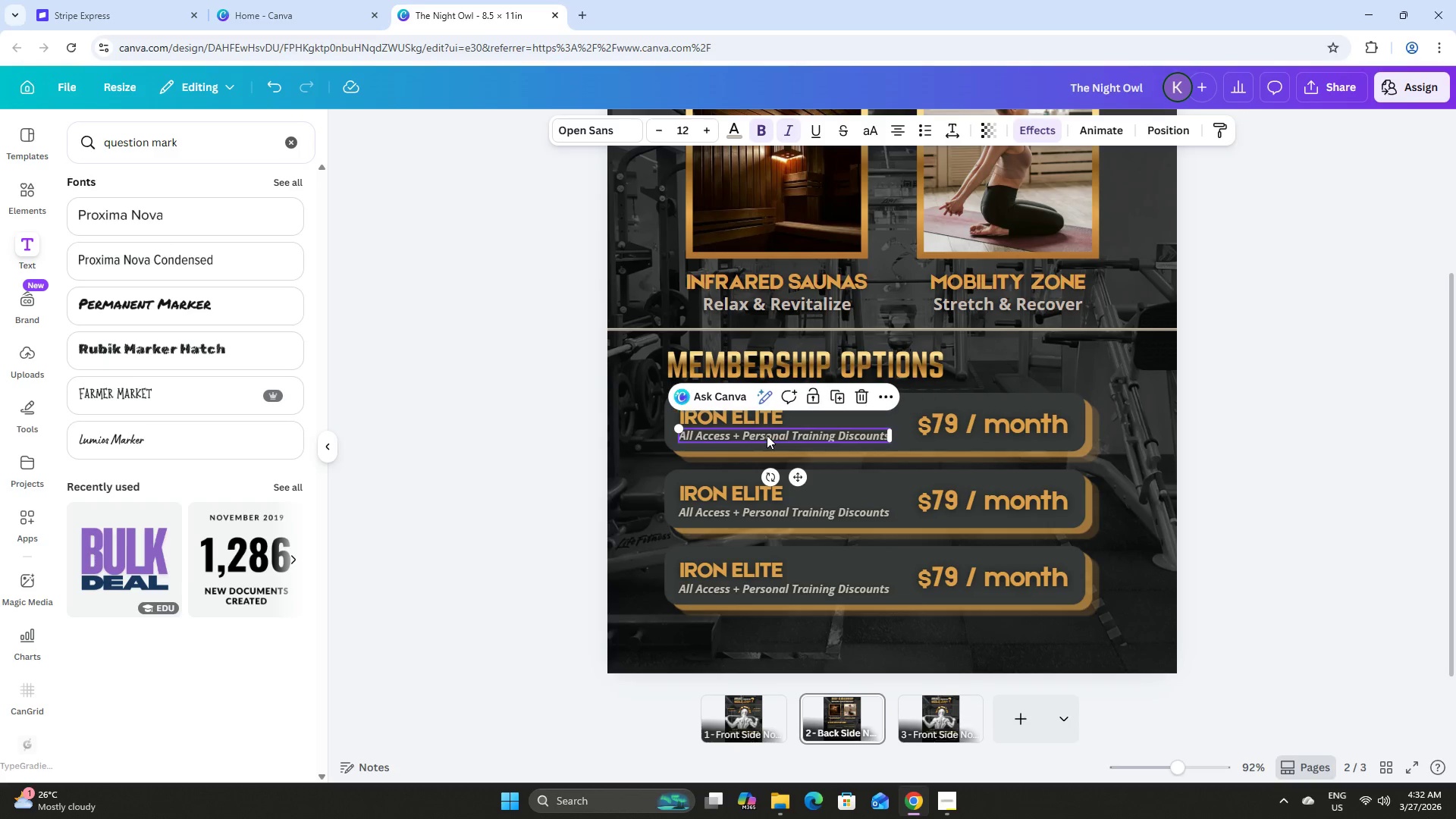 
double_click([767, 435])
 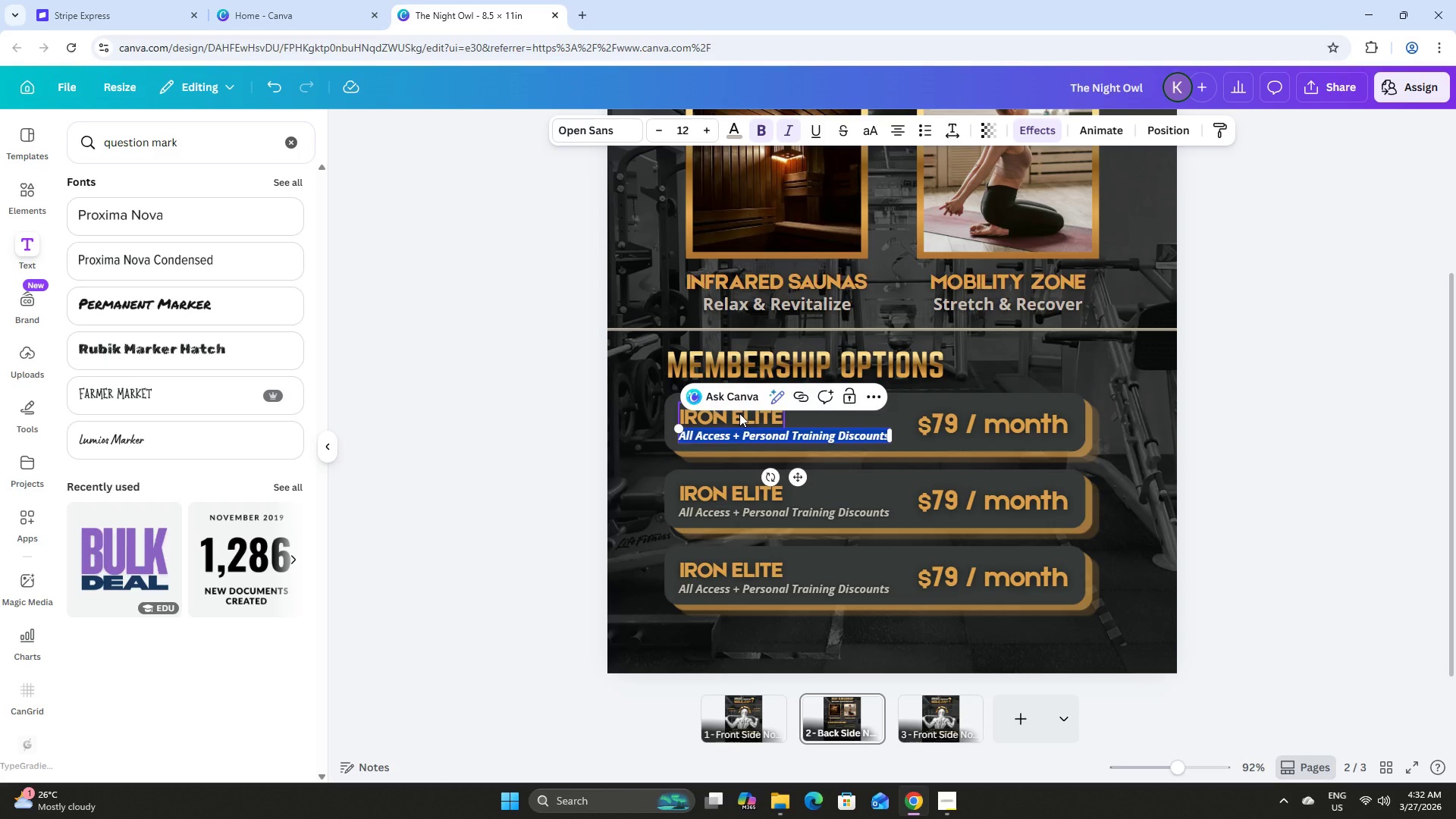 
double_click([739, 413])
 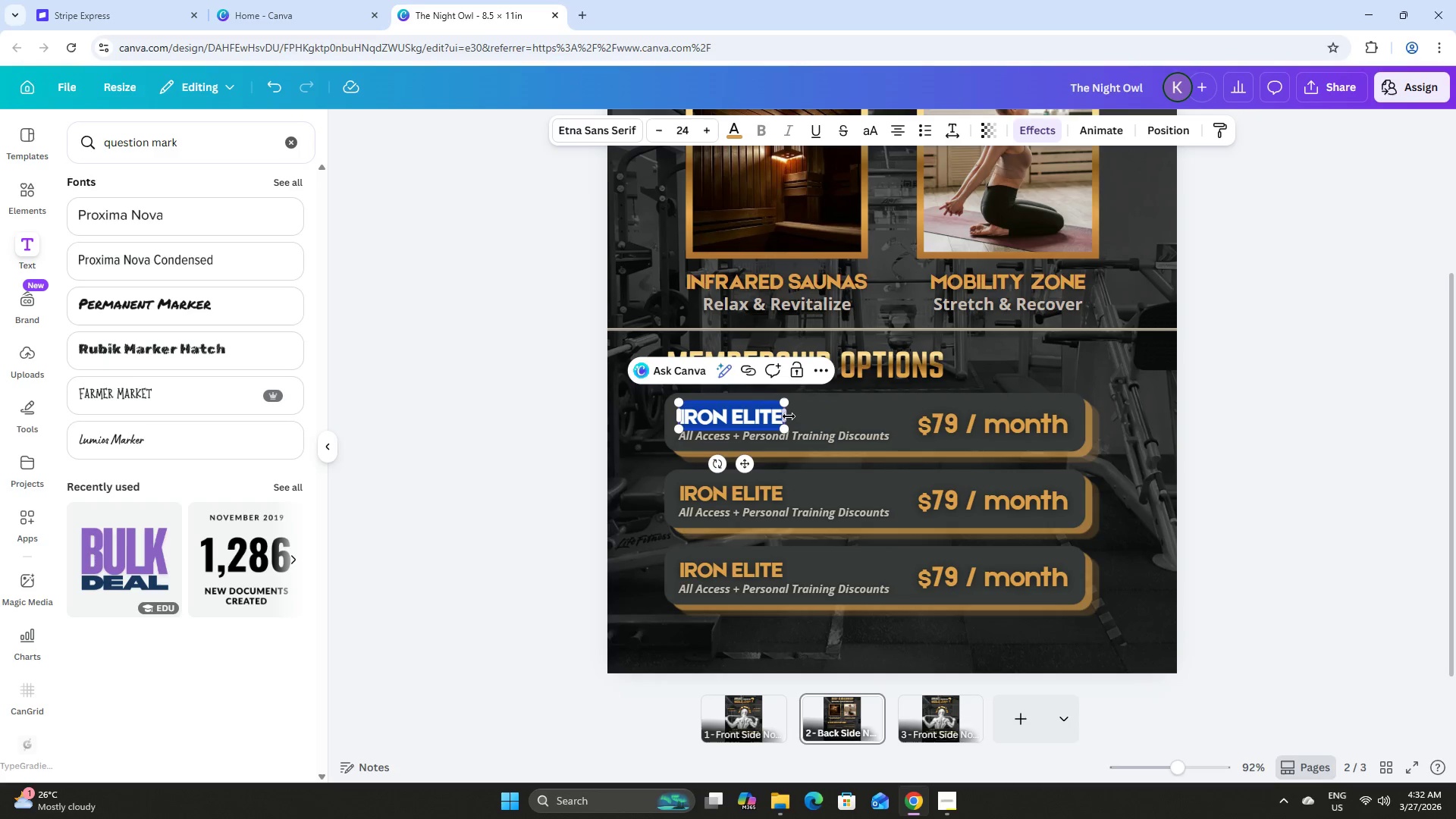 
left_click_drag(start_coordinate=[786, 416], to_coordinate=[889, 422])
 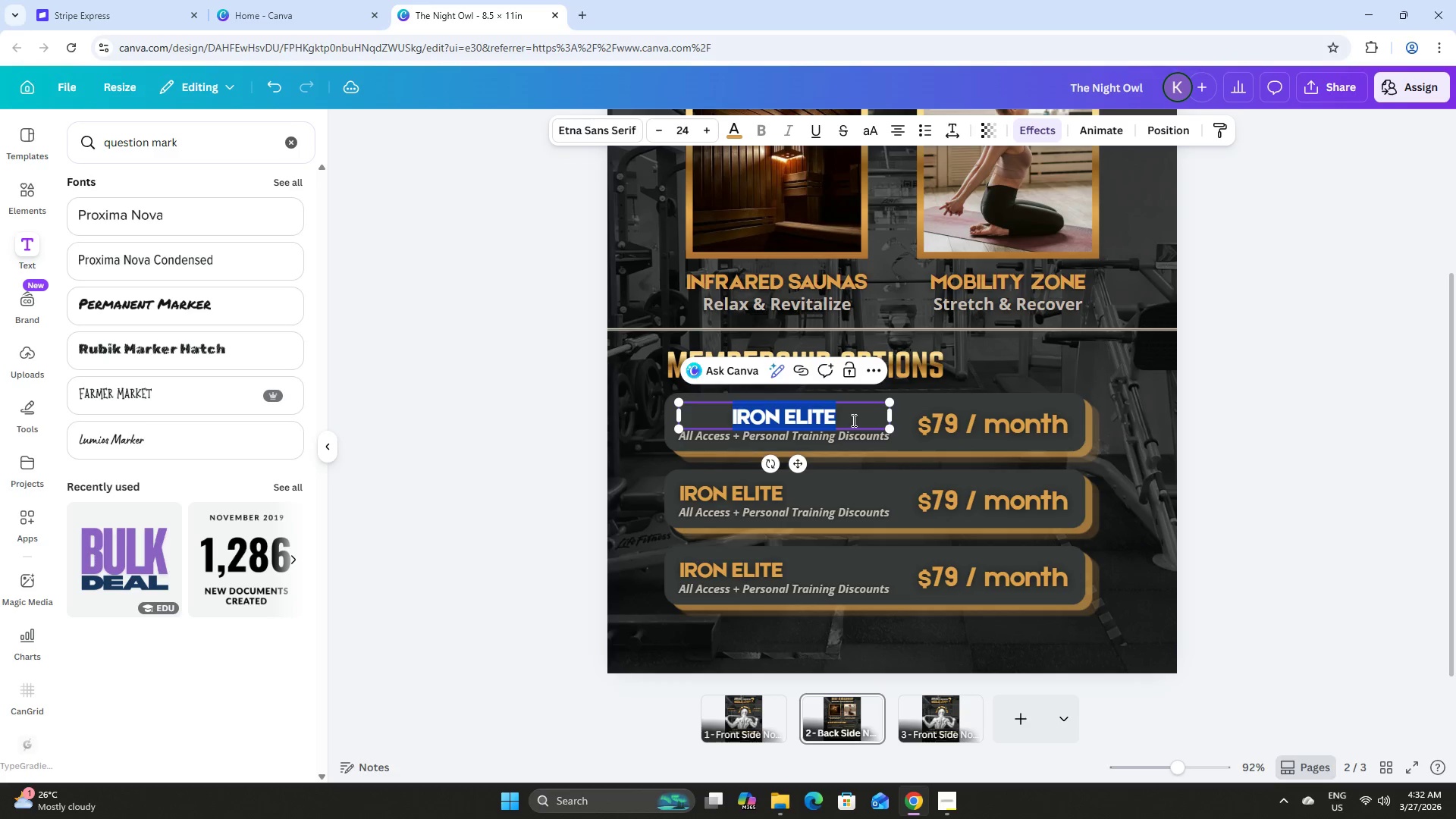 
left_click([852, 420])
 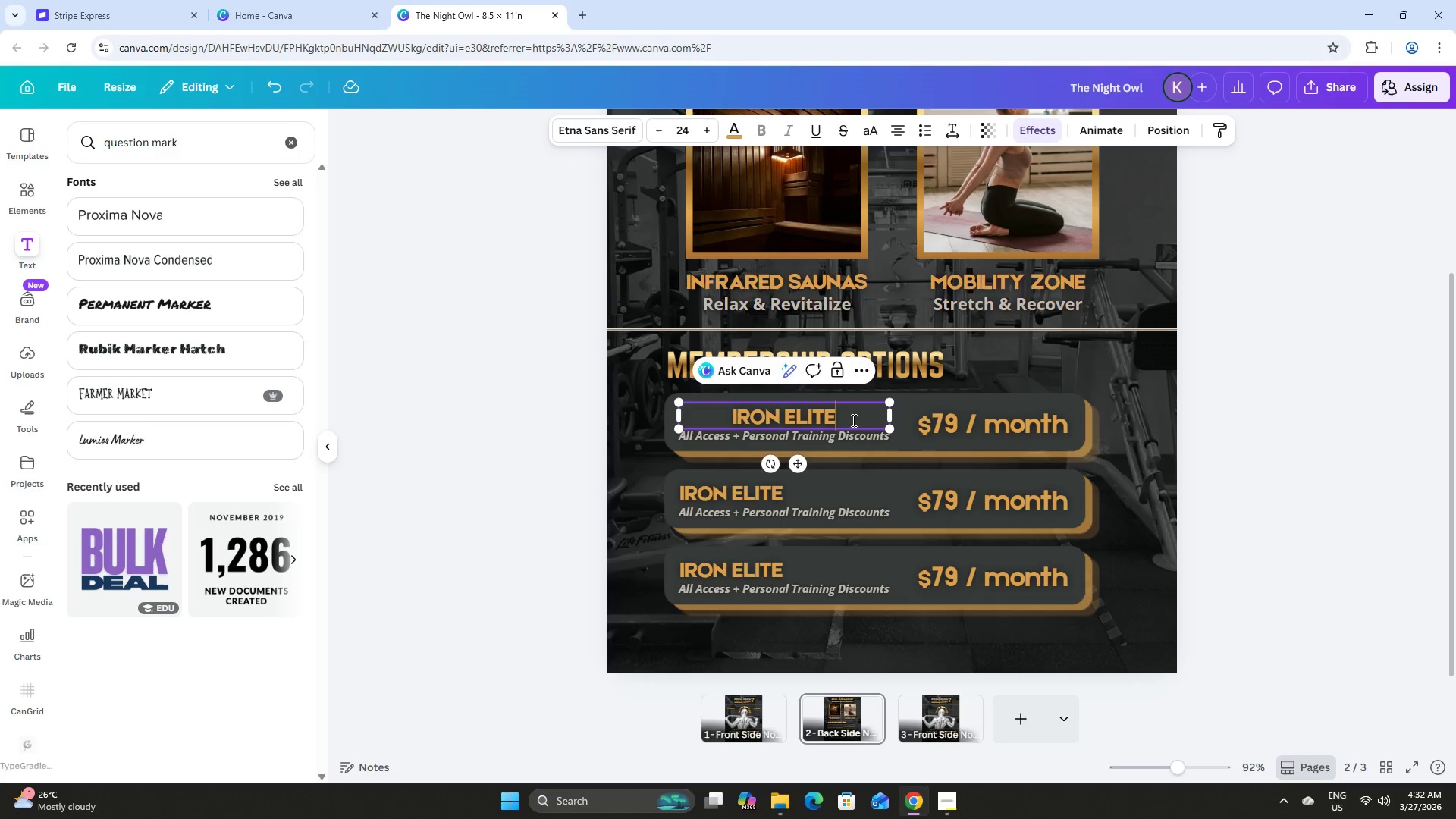 
left_click_drag(start_coordinate=[852, 420], to_coordinate=[720, 418])
 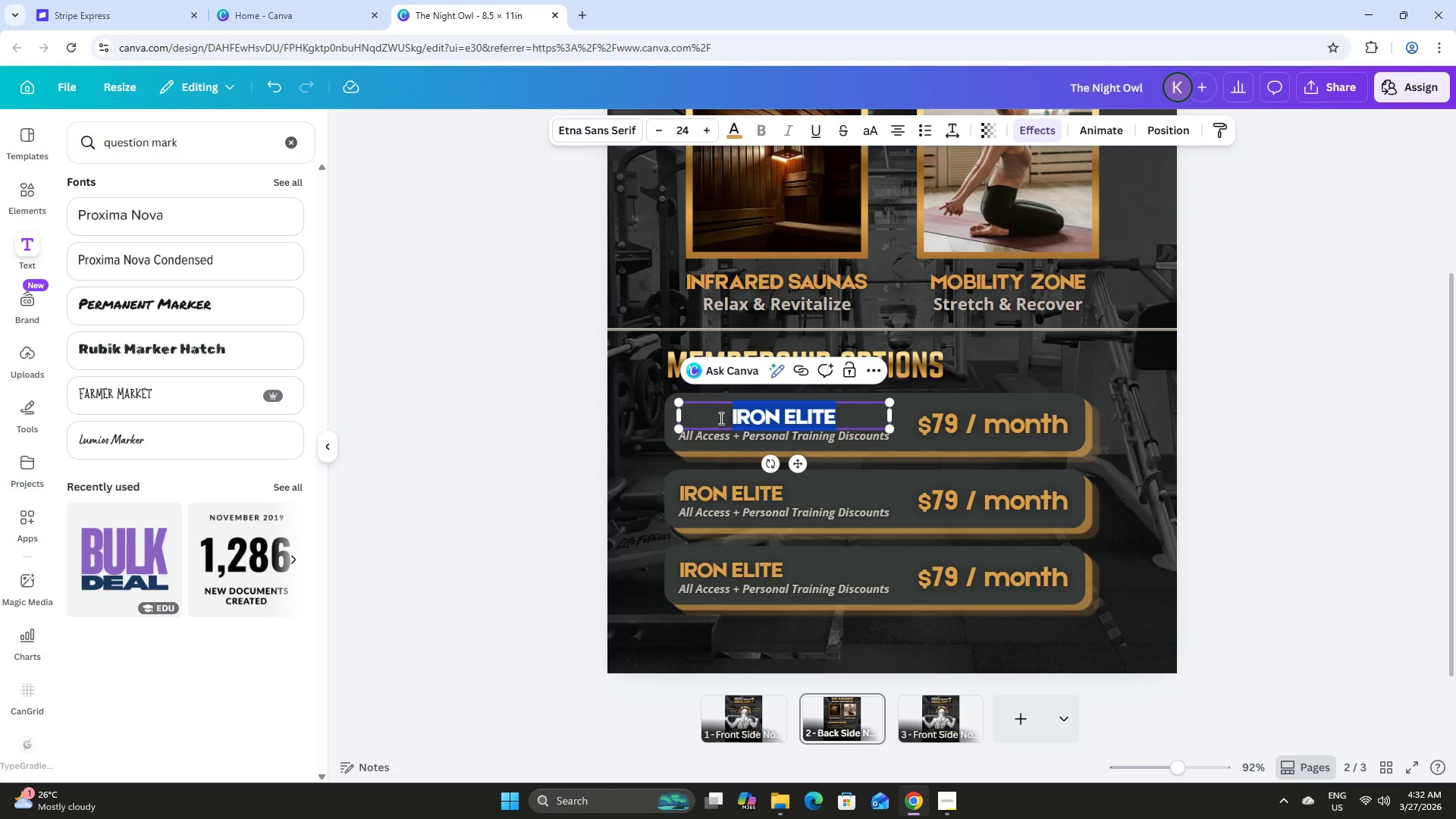 
type(SHIFT-SLEPPE)
key(Backspace)
key(Backspace)
type(E)
key(Backspace)
key(Backspace)
type(EPER)
 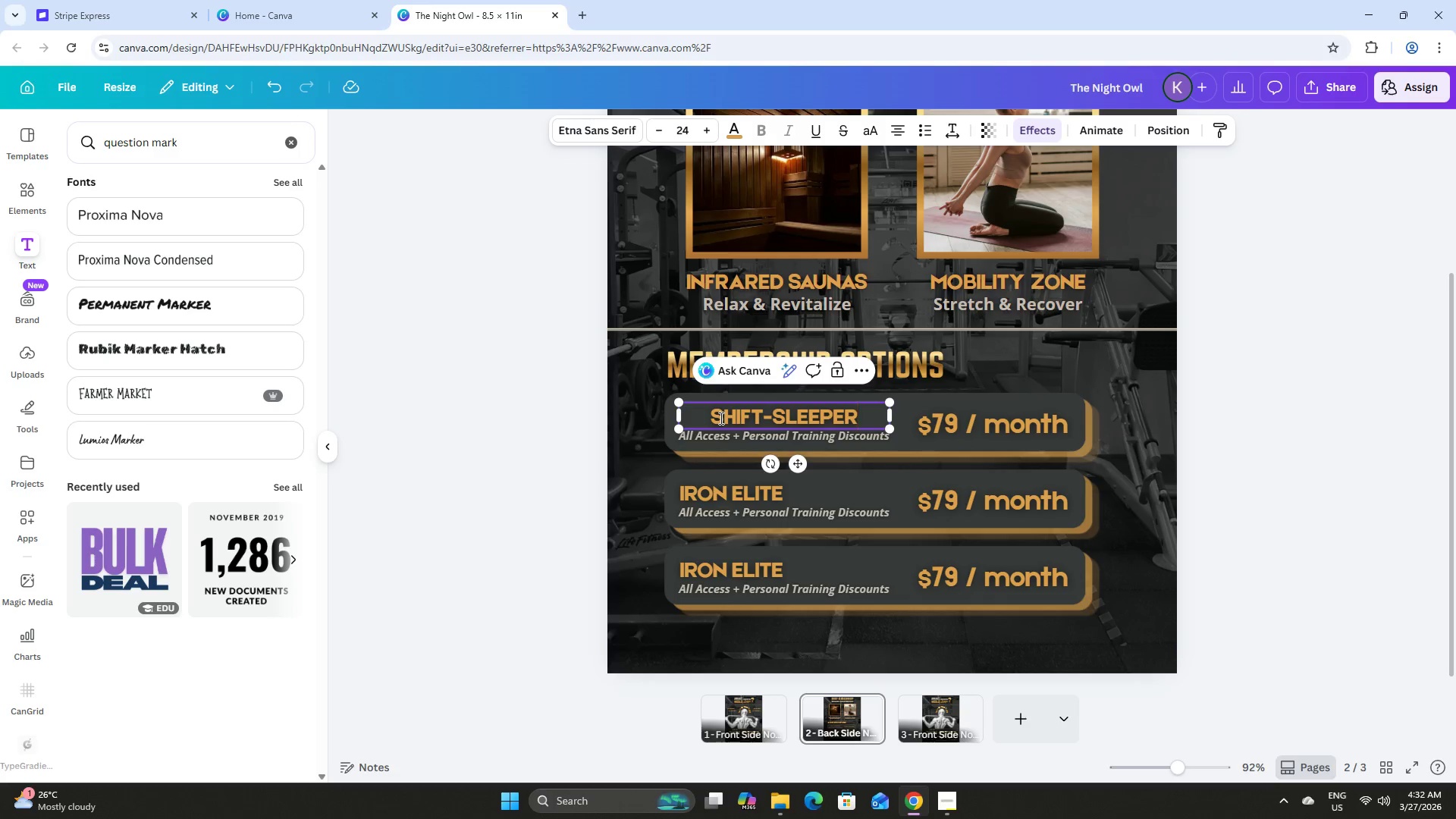 
left_click_drag(start_coordinate=[893, 415], to_coordinate=[836, 416])
 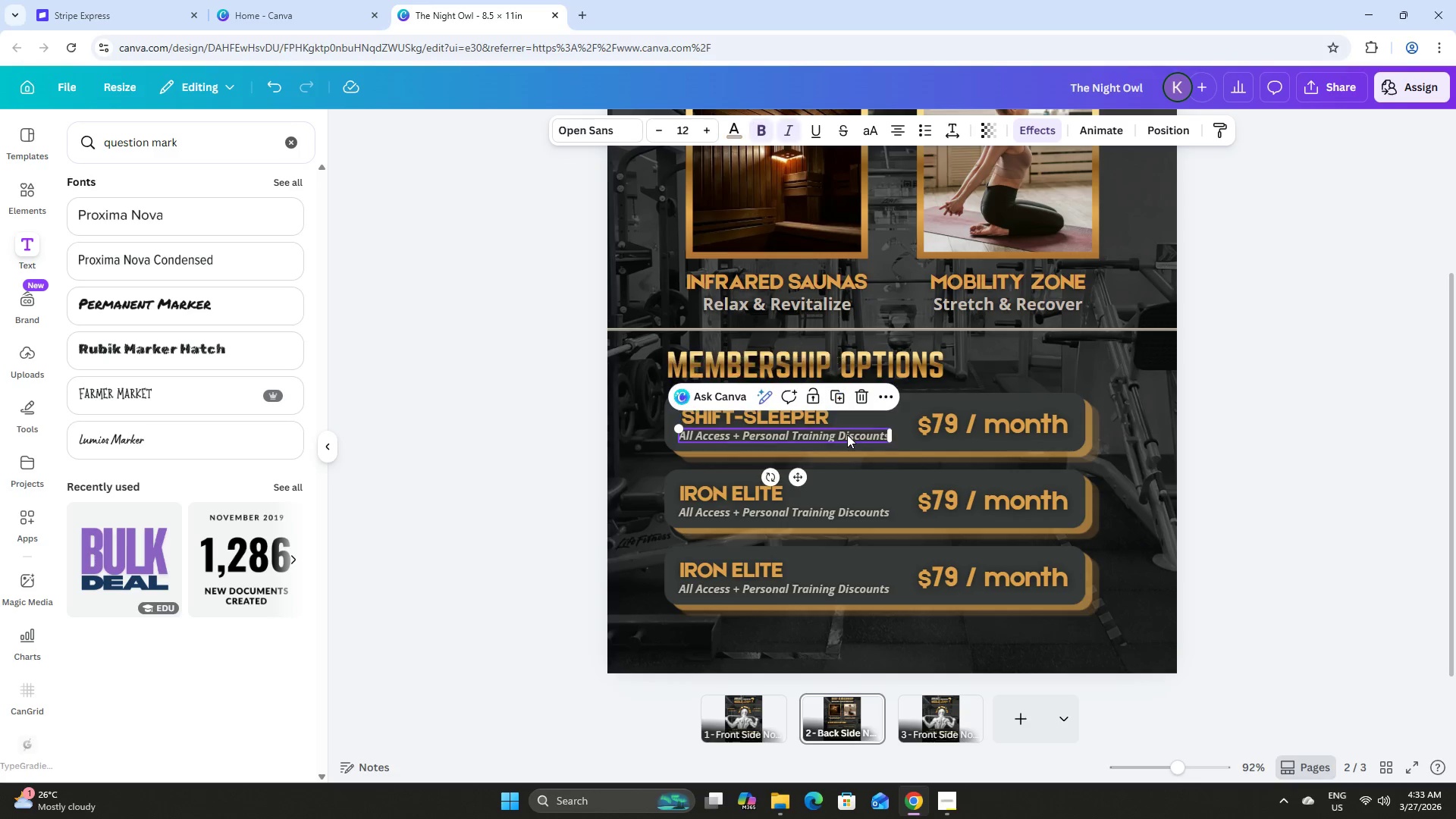 
double_click([847, 435])
 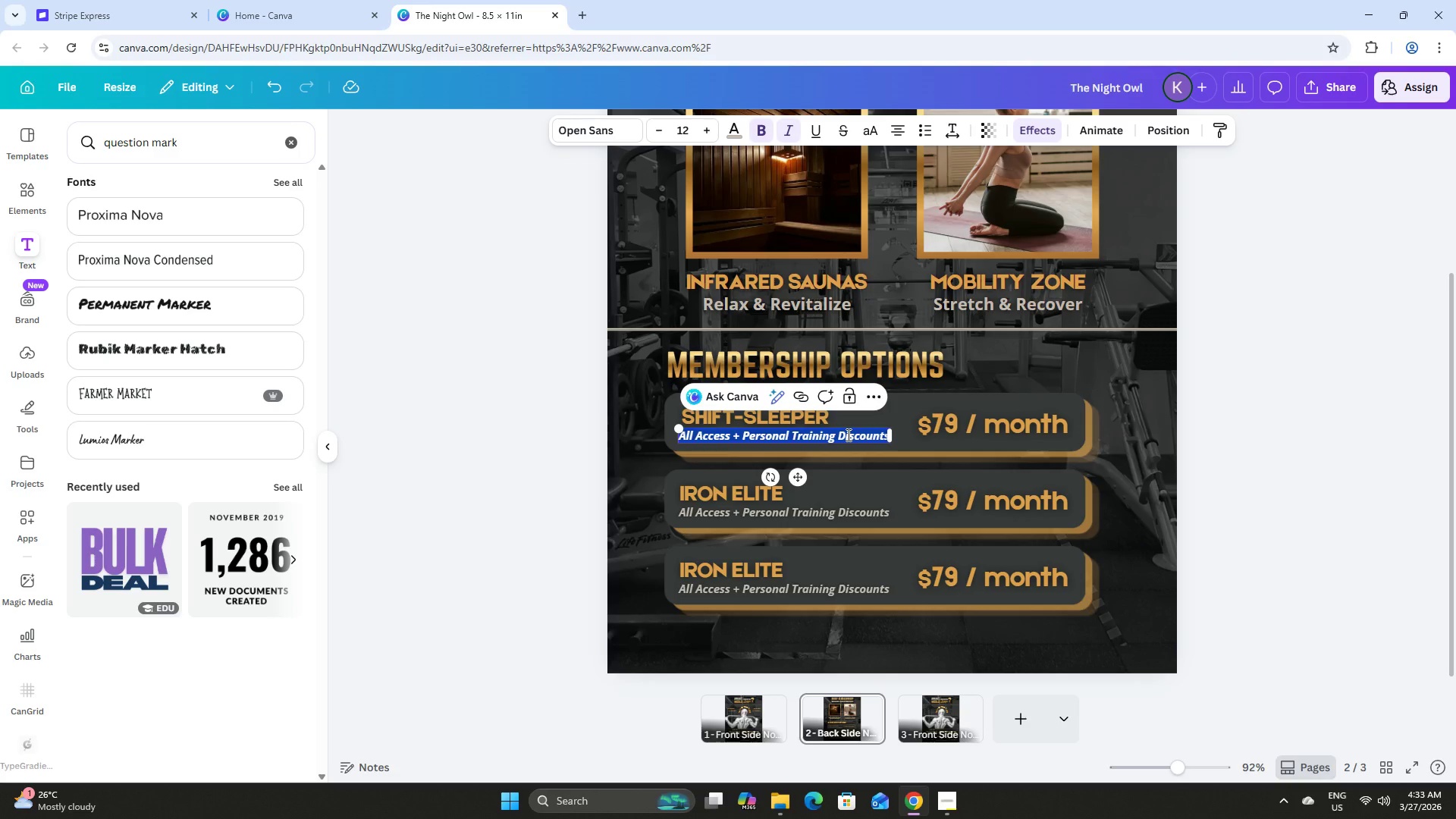 
type(Late Night Access)
 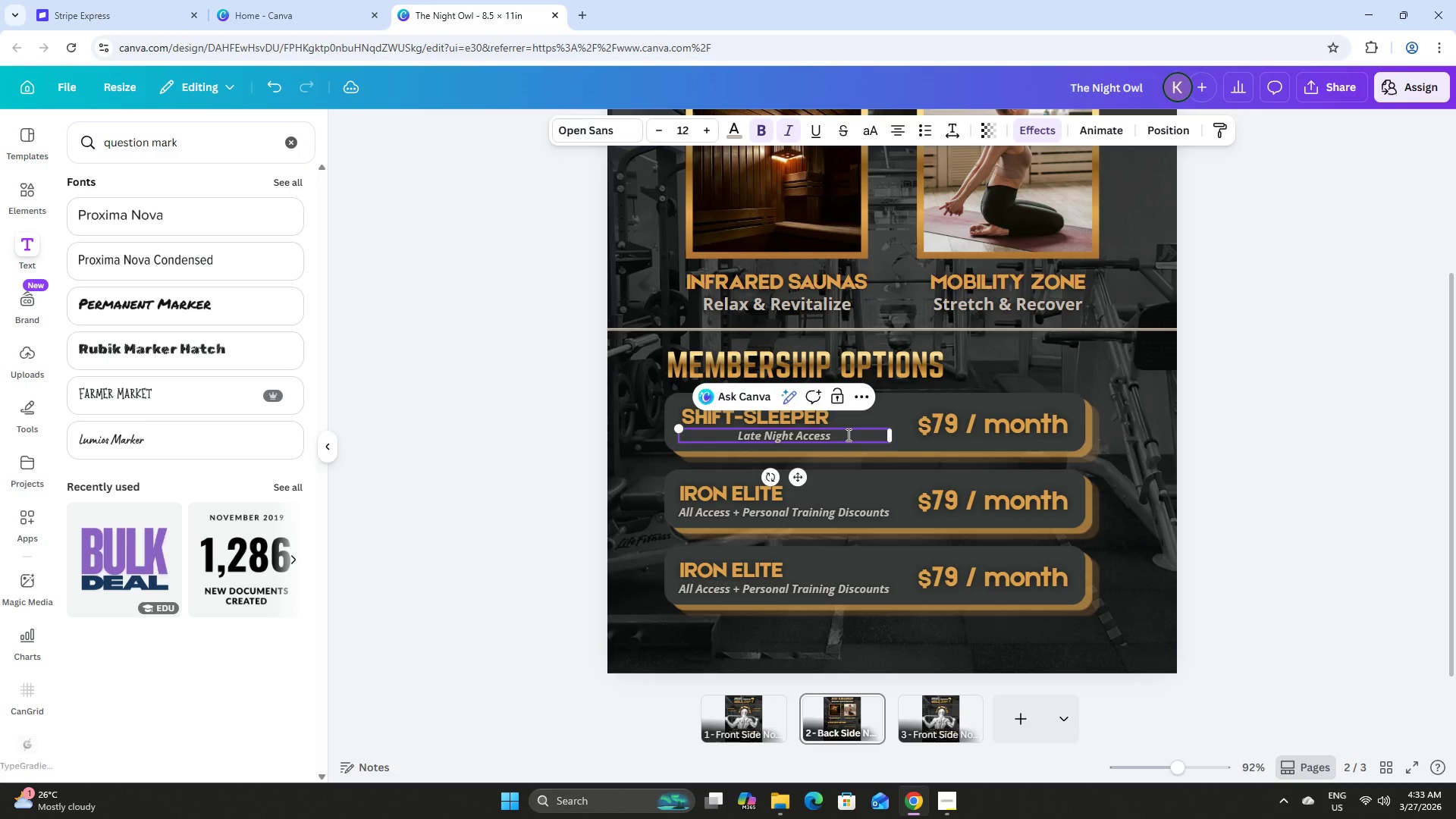 
left_click_drag(start_coordinate=[897, 437], to_coordinate=[780, 438])
 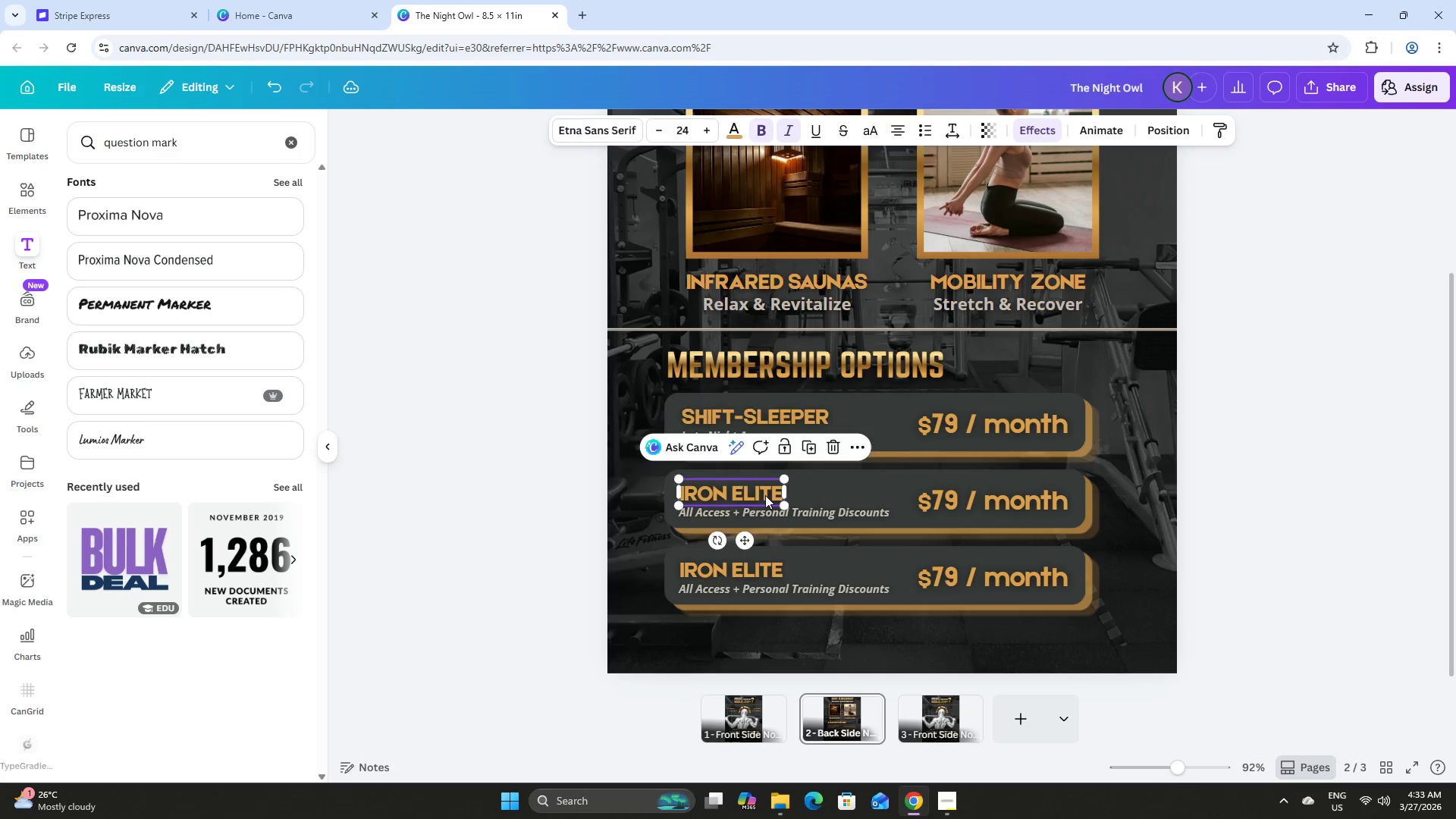 
double_click([765, 495])
 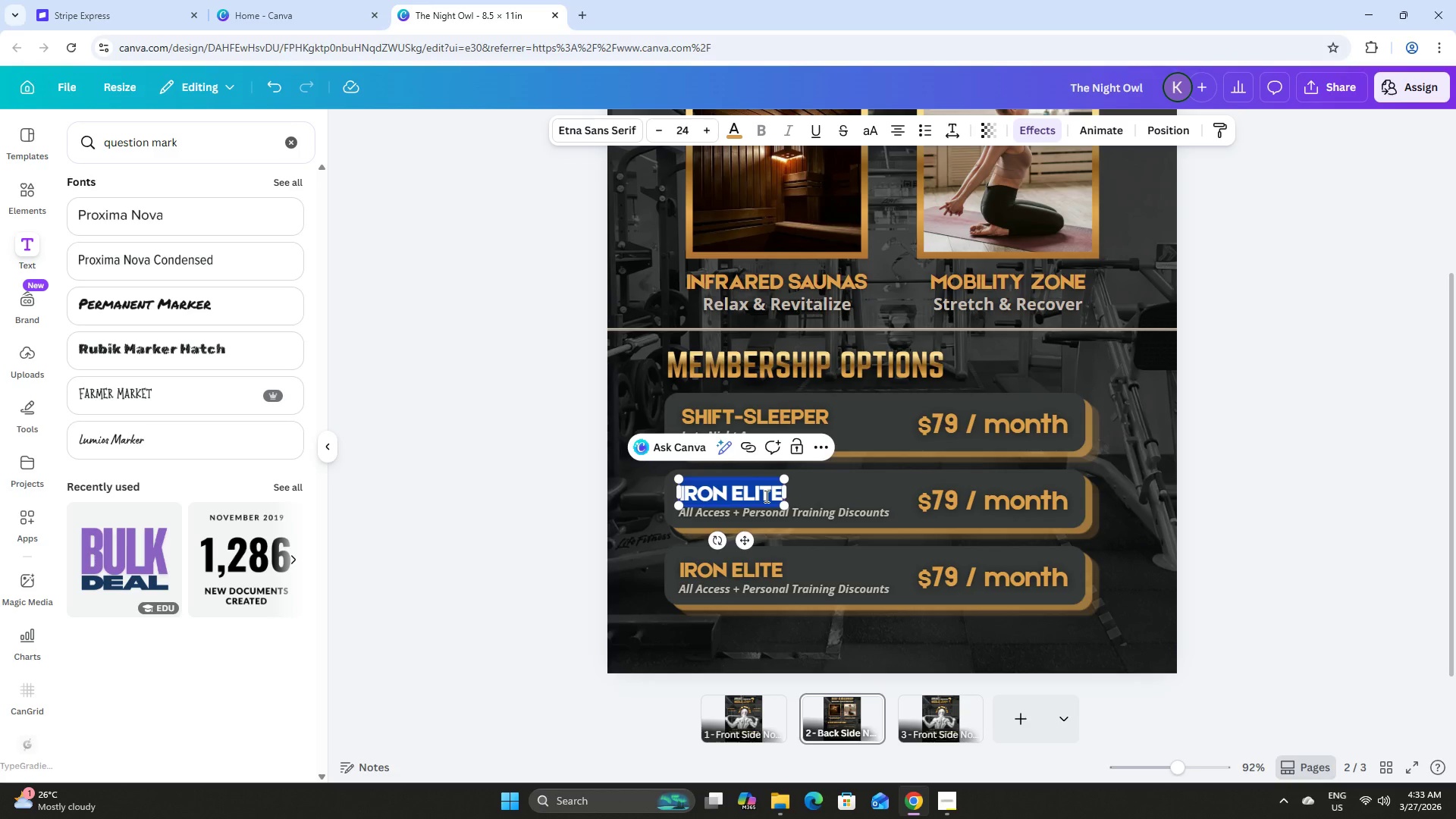 
type(STEEL GRINDER)
 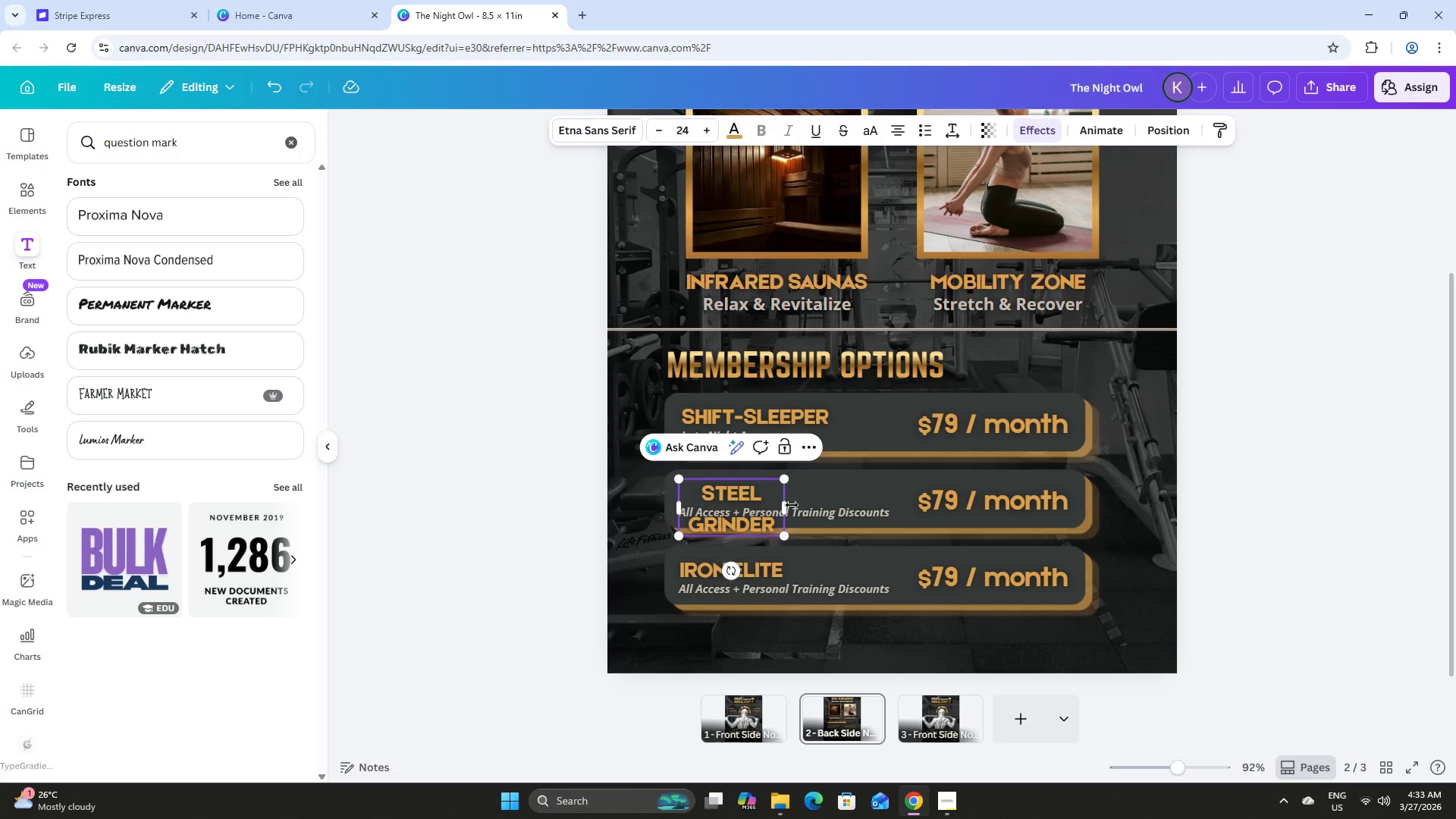 
left_click_drag(start_coordinate=[785, 508], to_coordinate=[836, 505])
 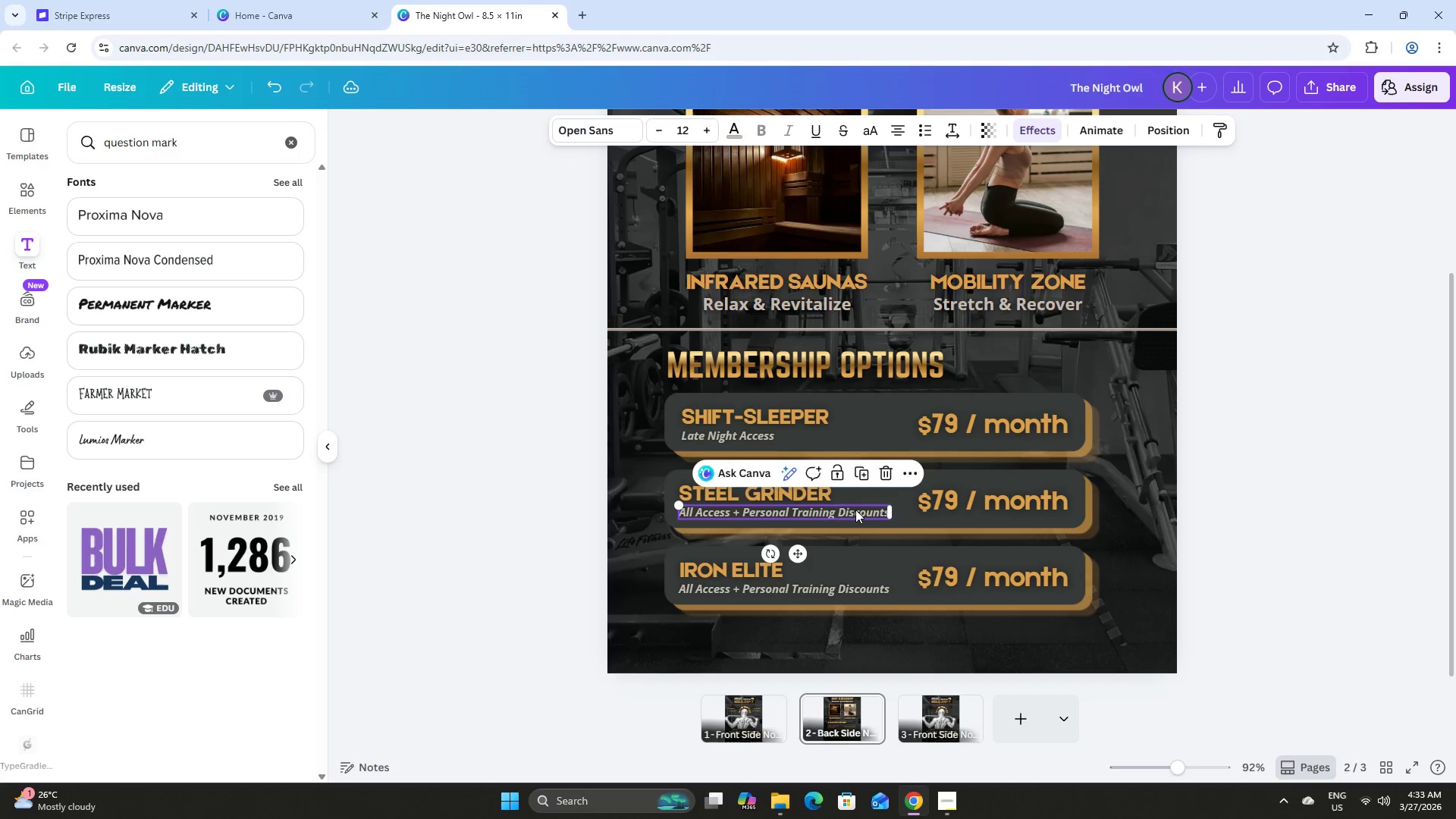 
double_click([855, 510])
 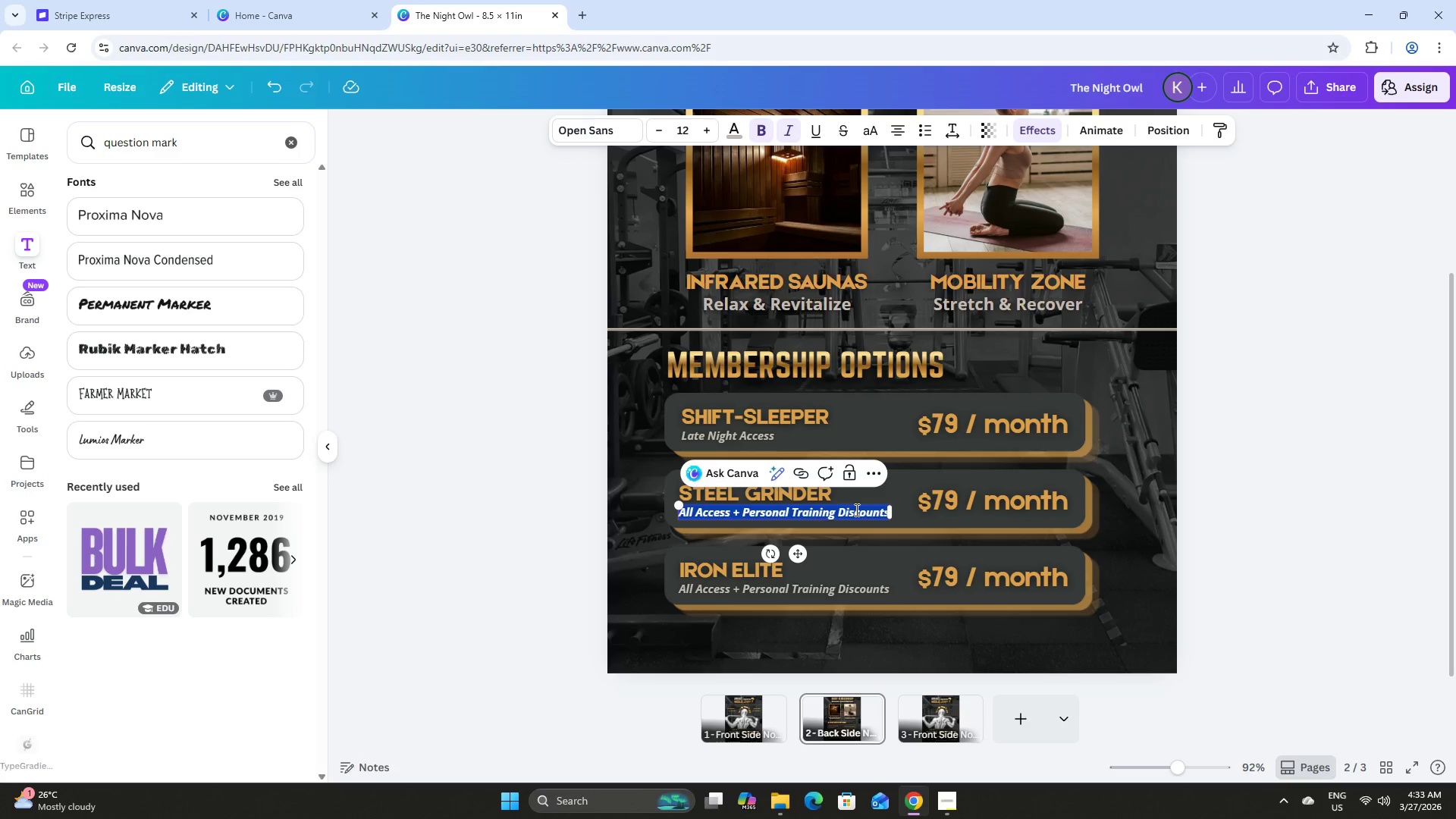 
type(Full 24/7 Access)
 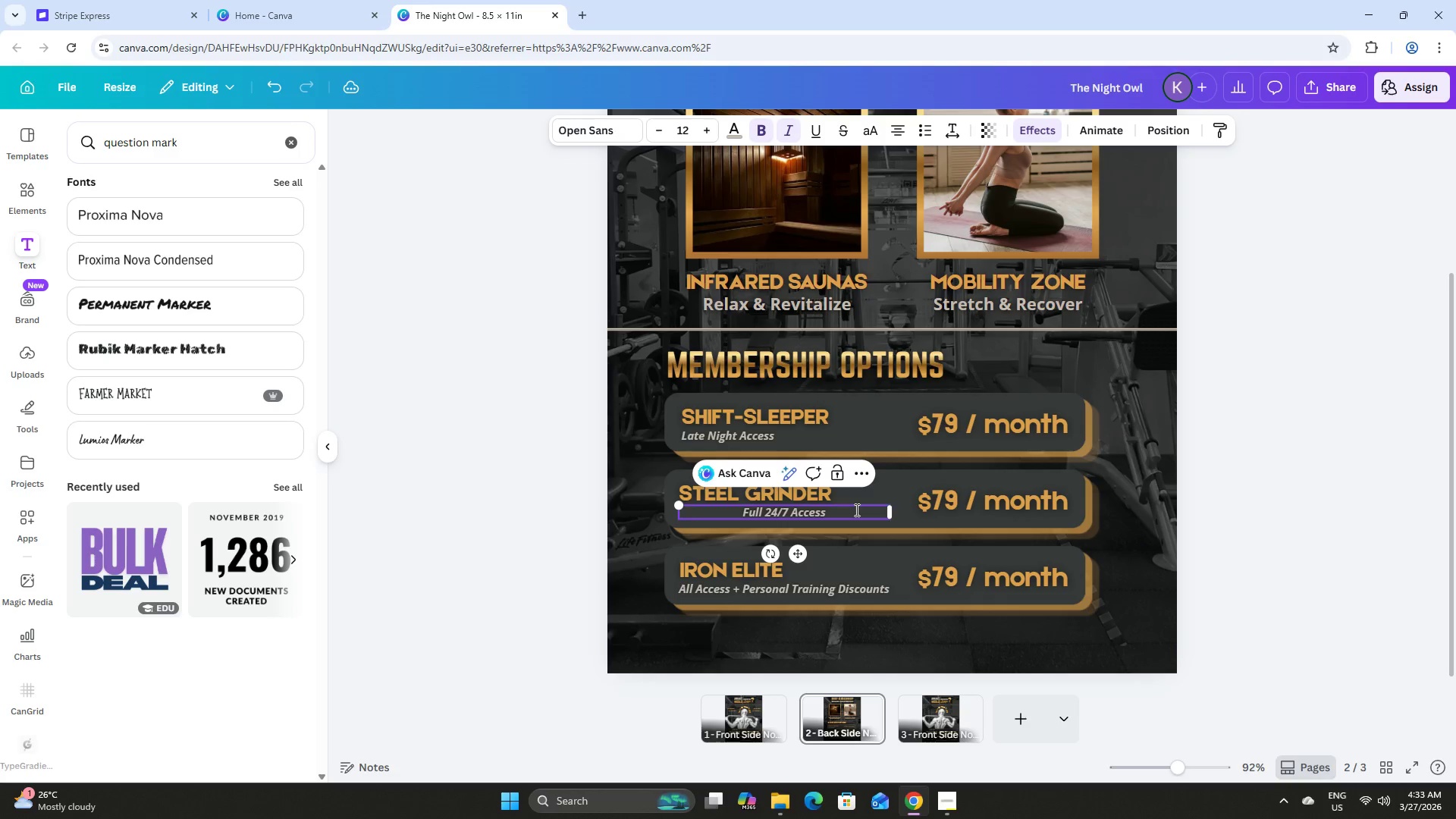 
left_click_drag(start_coordinate=[890, 516], to_coordinate=[767, 512])
 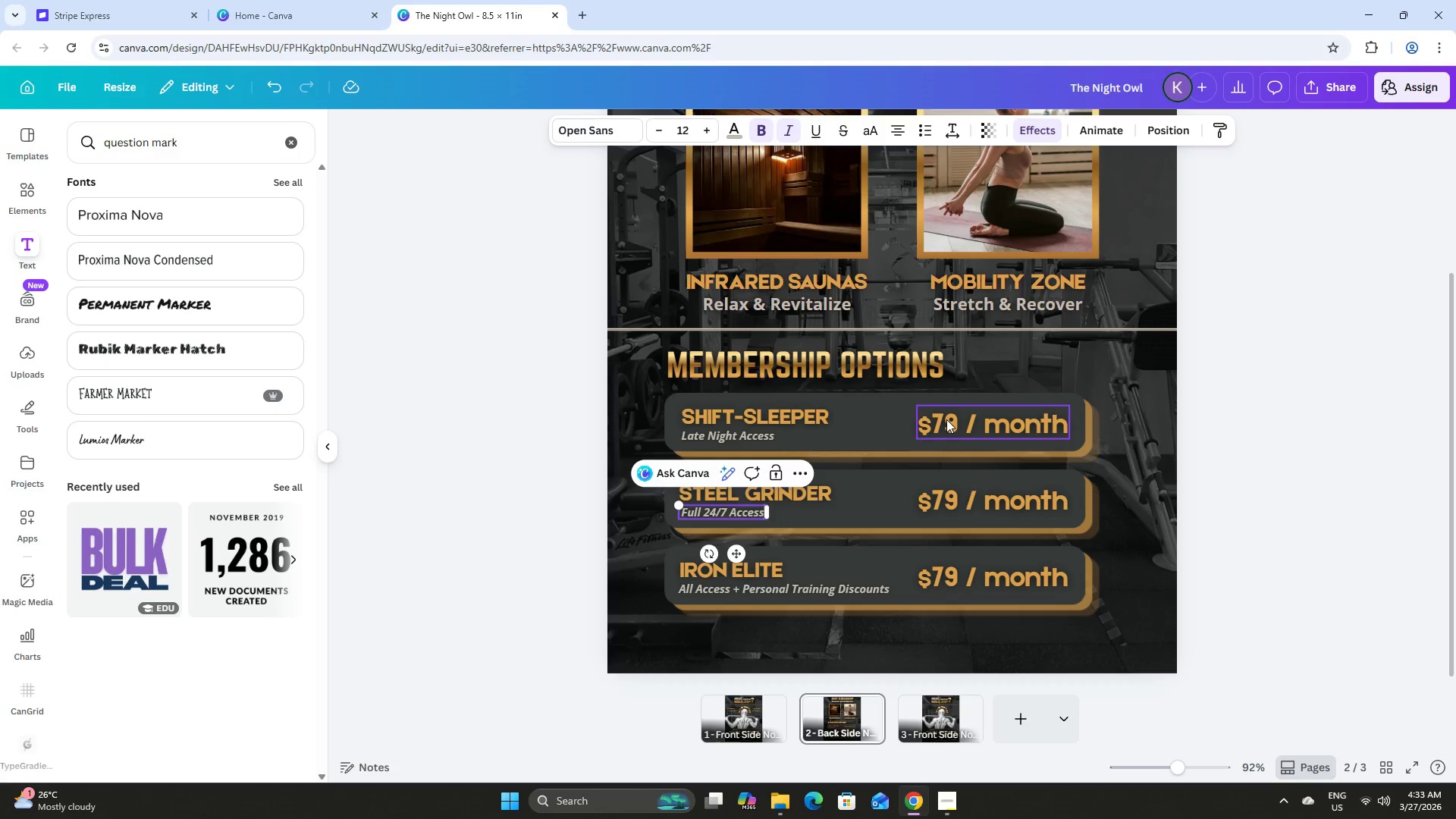 
left_click([946, 419])
 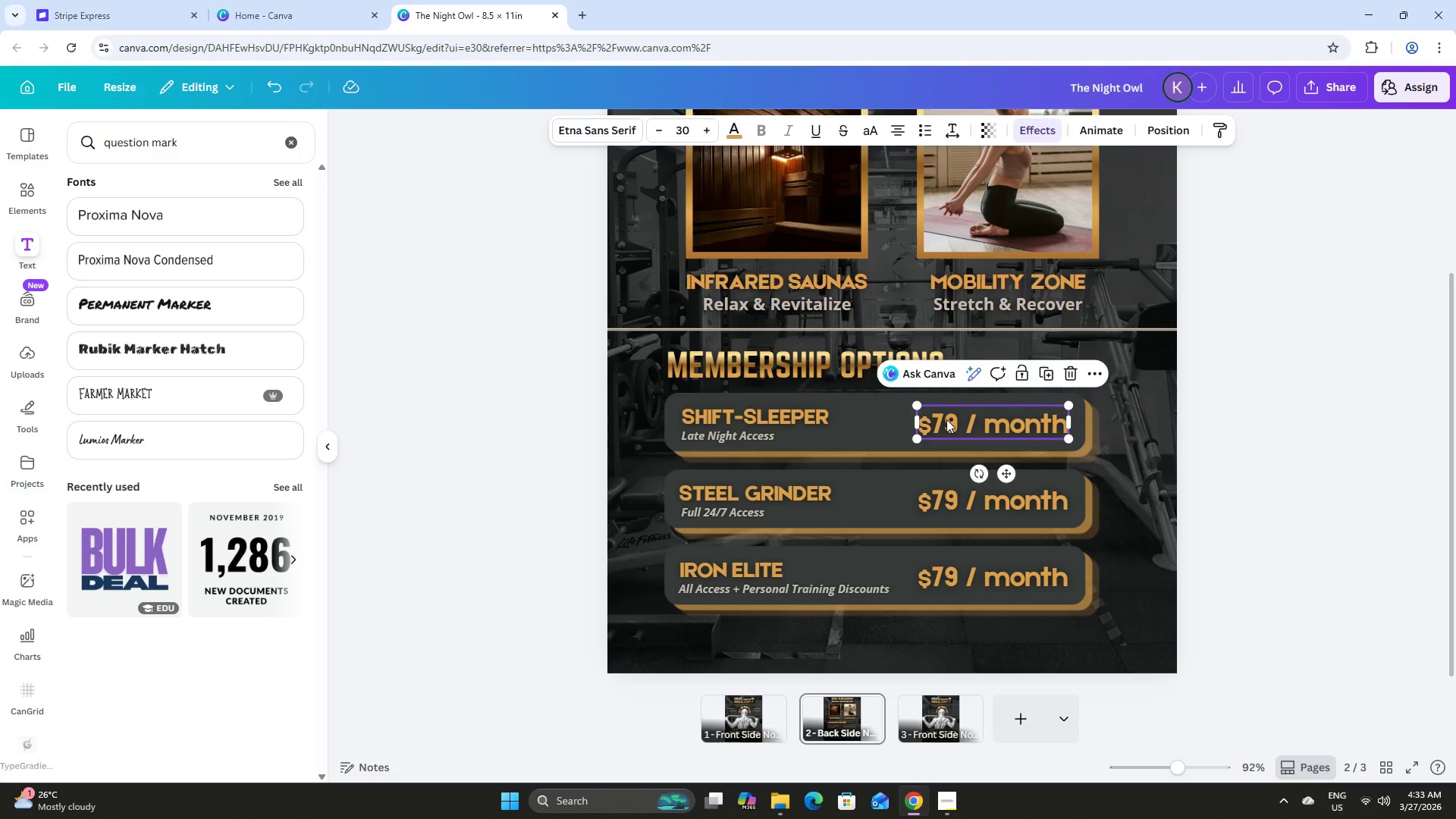 
left_click([946, 419])
 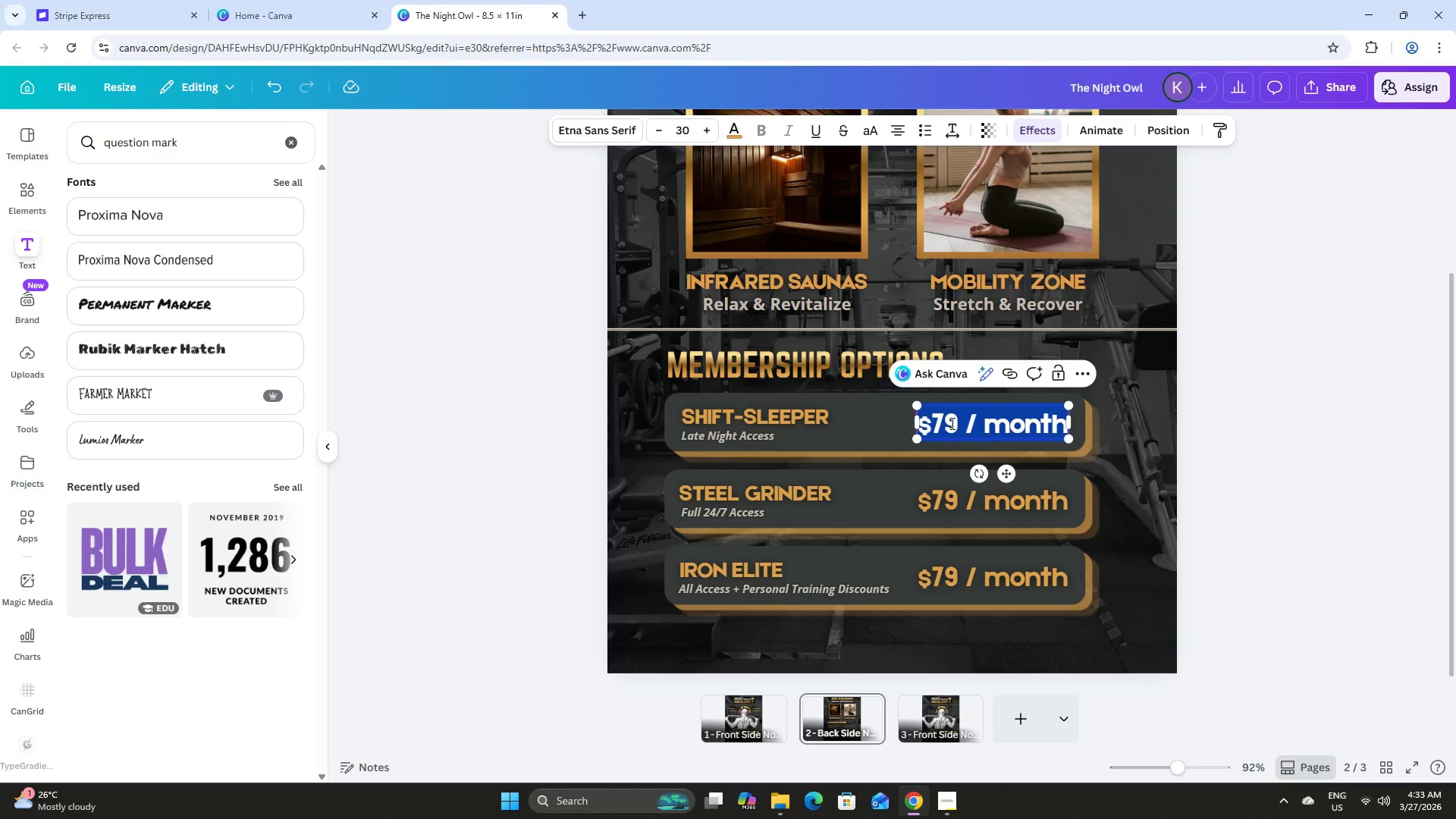 
left_click([951, 423])
 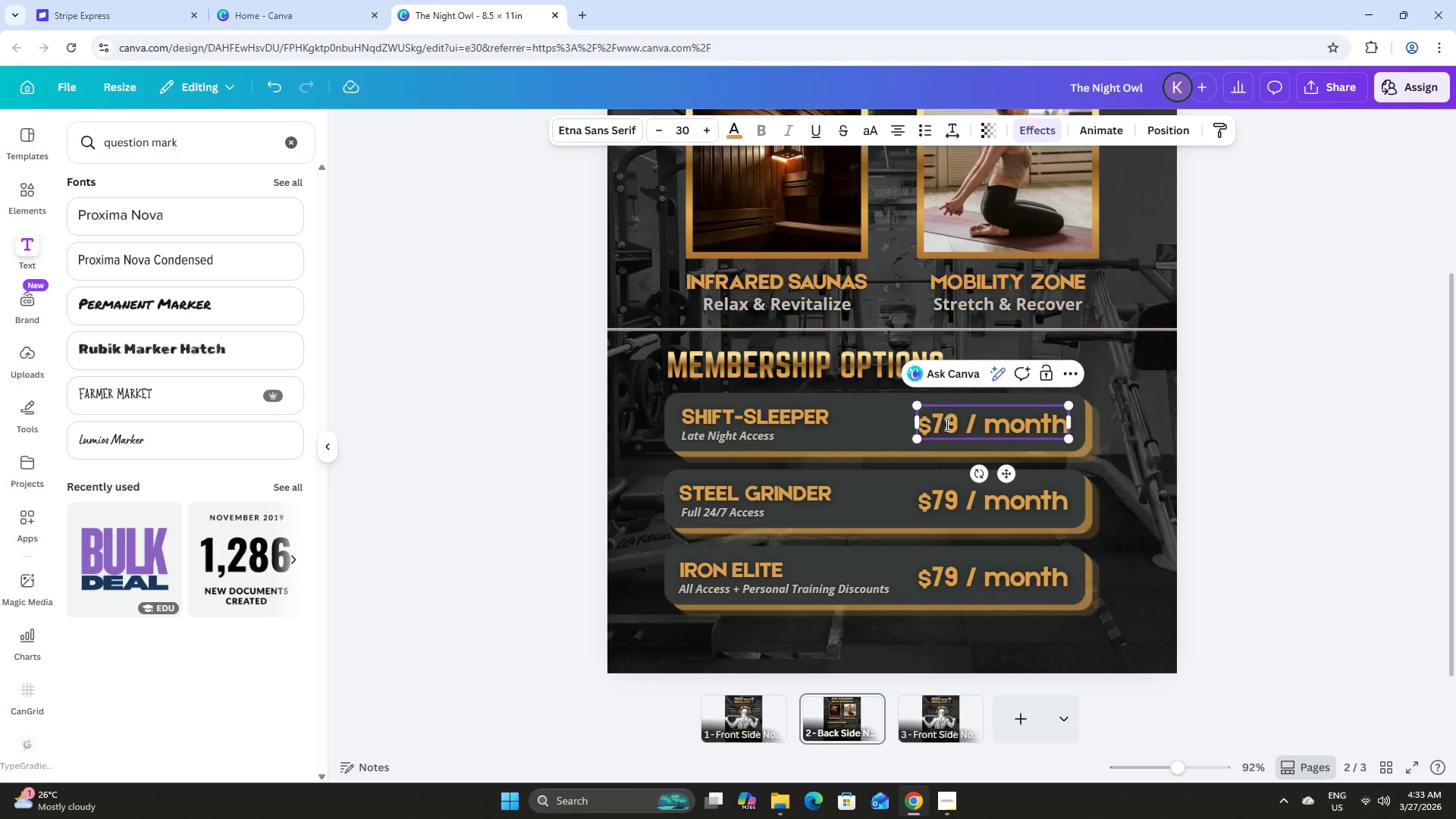 
key(Backspace)
 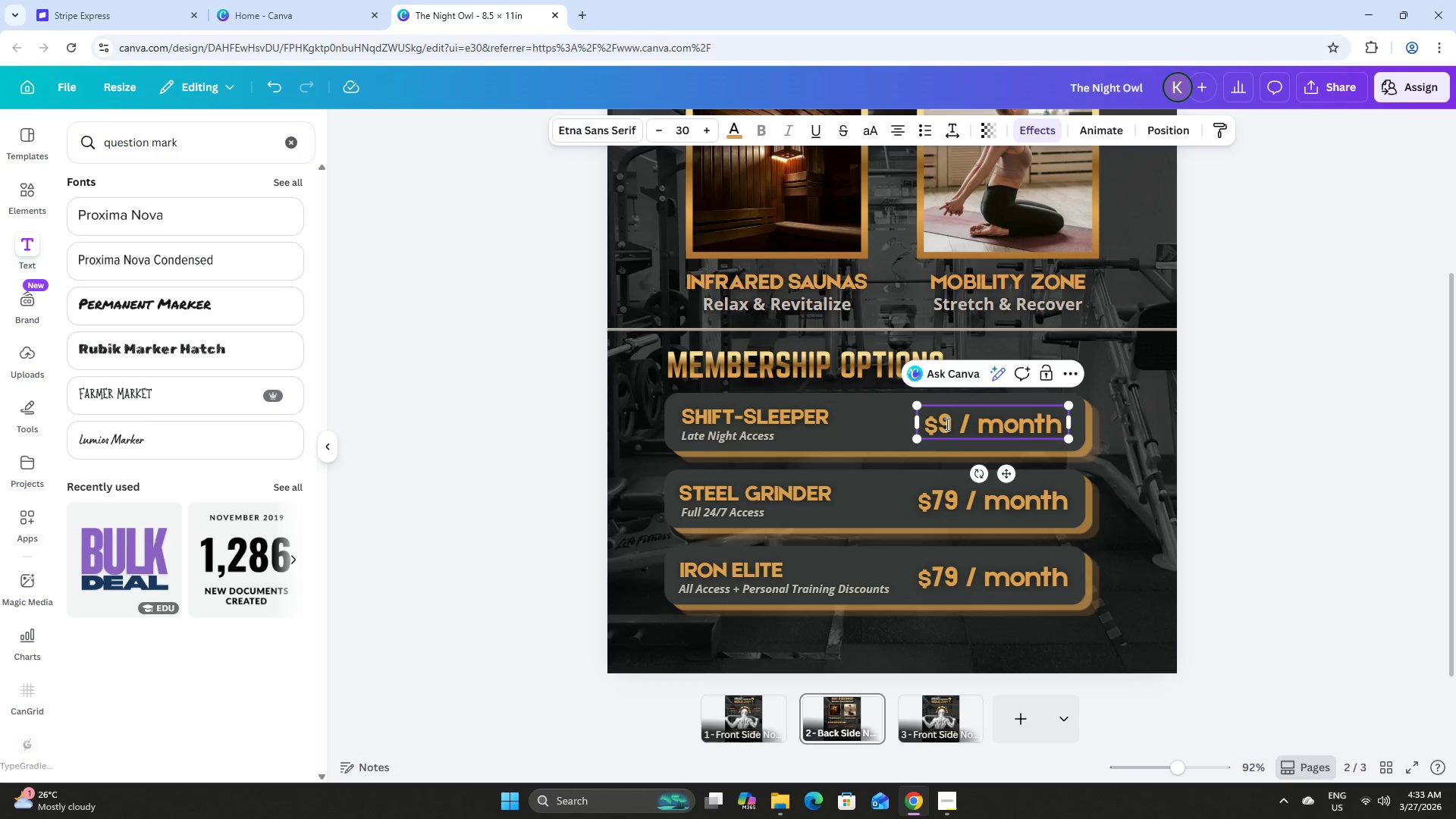 
key(Numpad2)
 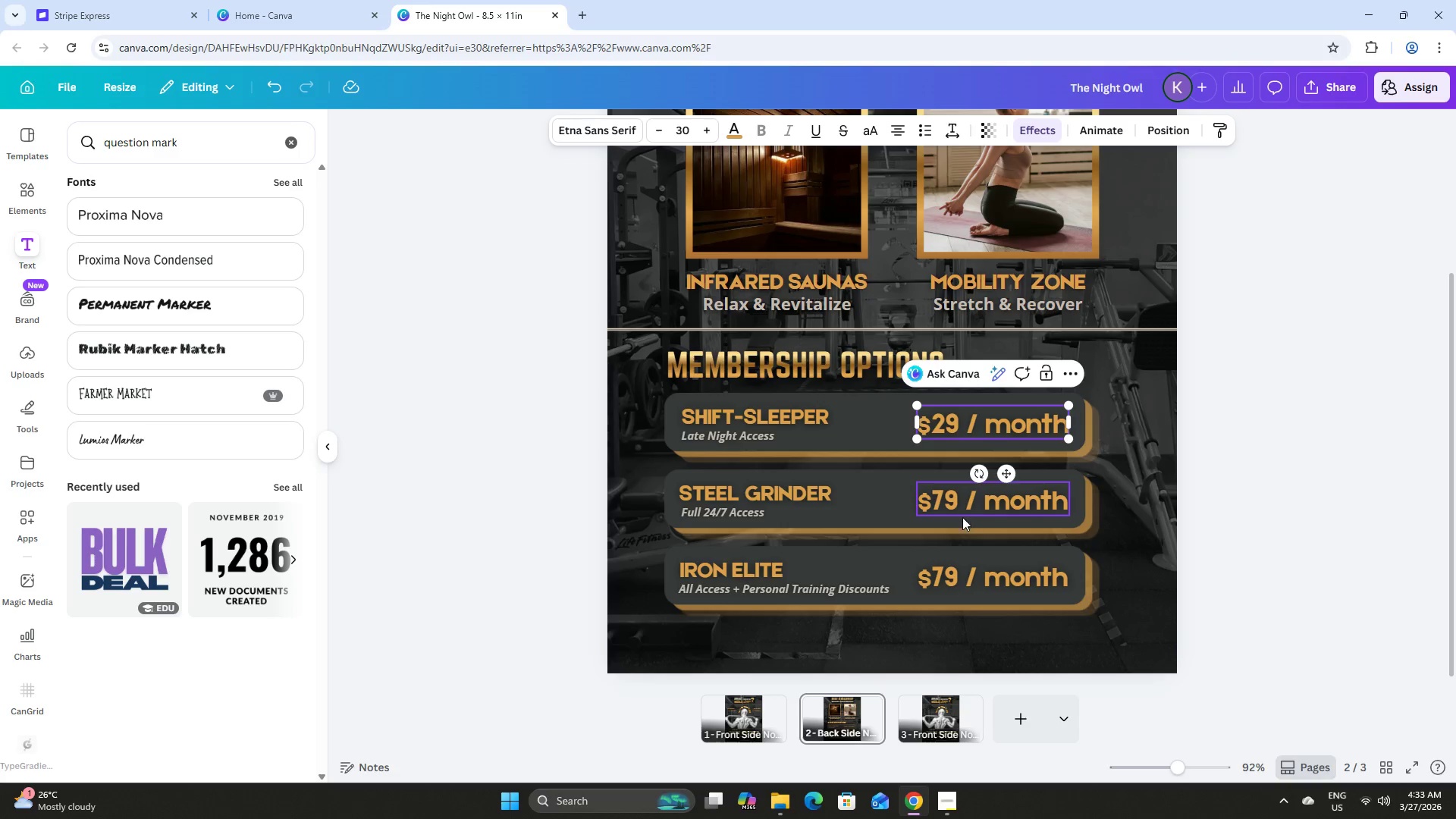 
left_click([946, 499])
 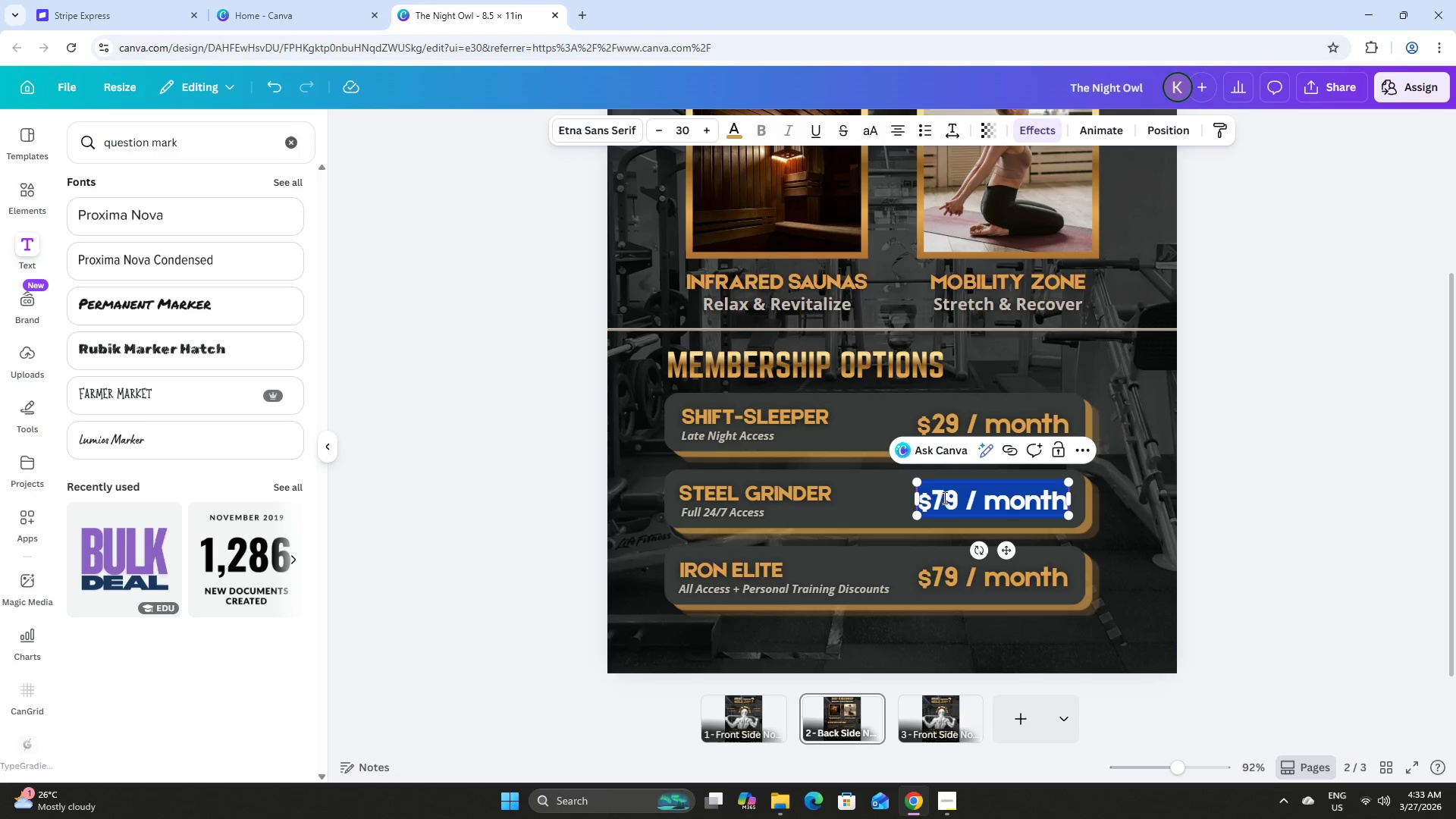 
left_click([942, 497])
 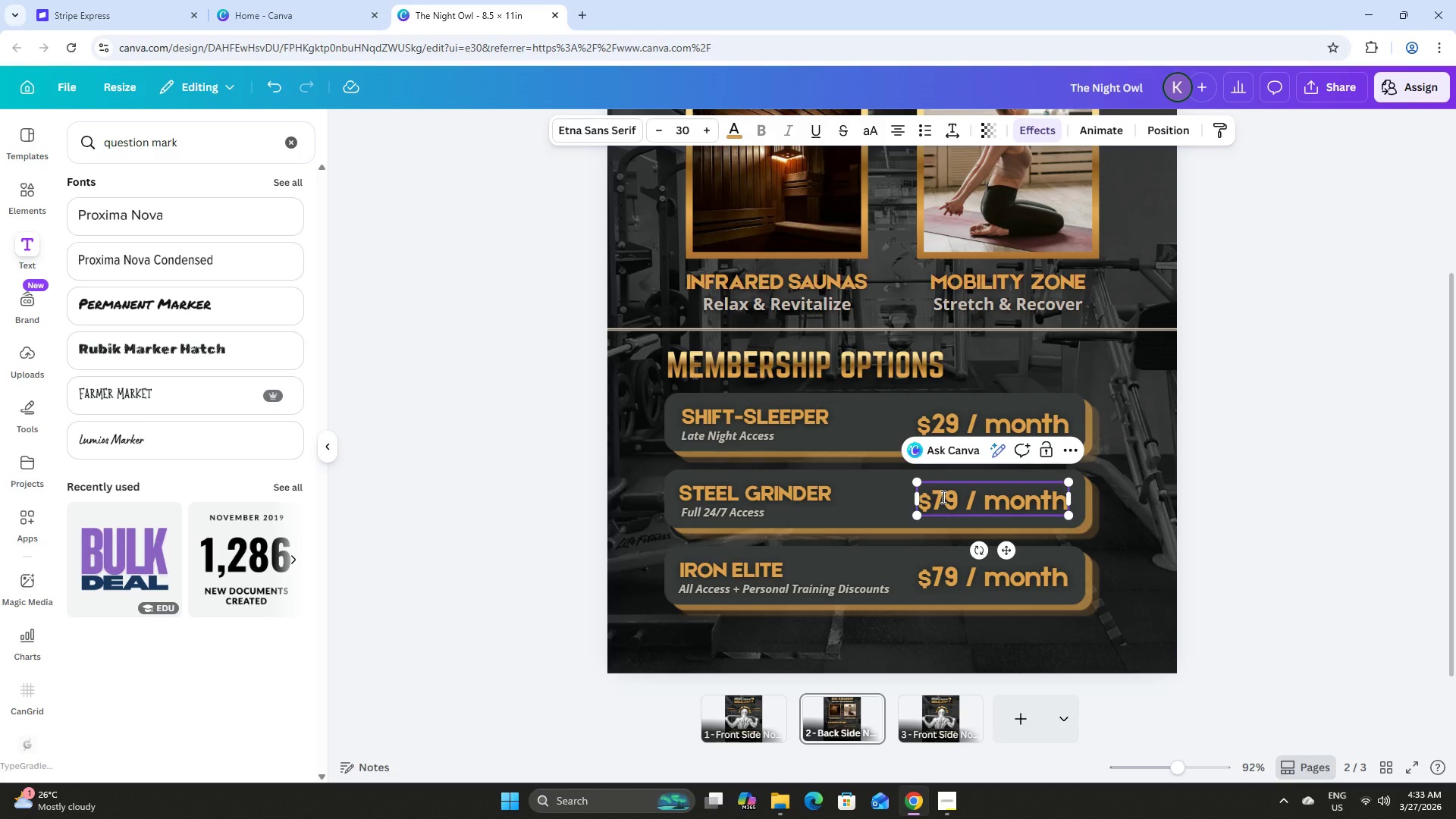 
key(Backspace)
 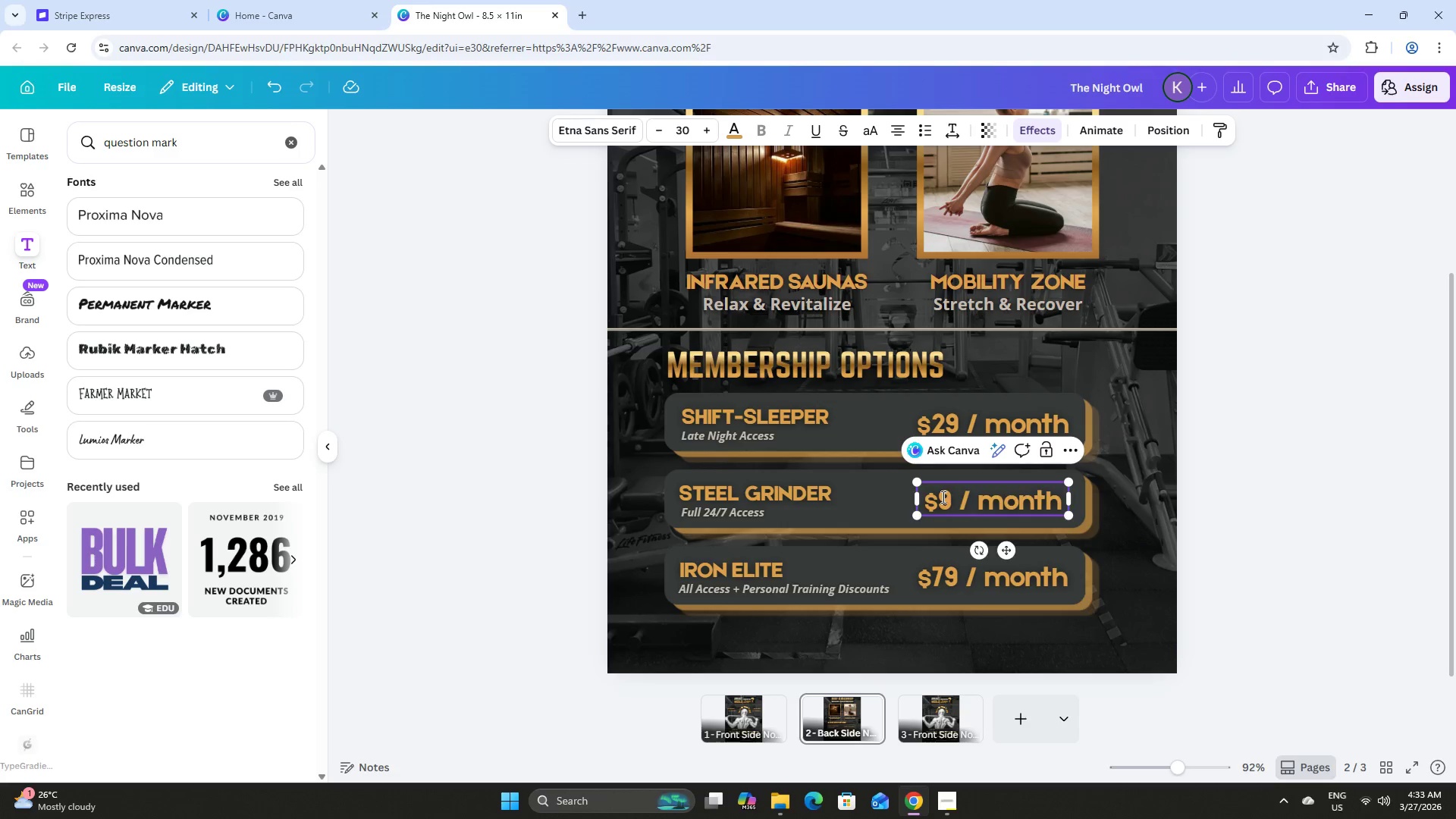 
key(Numpad4)
 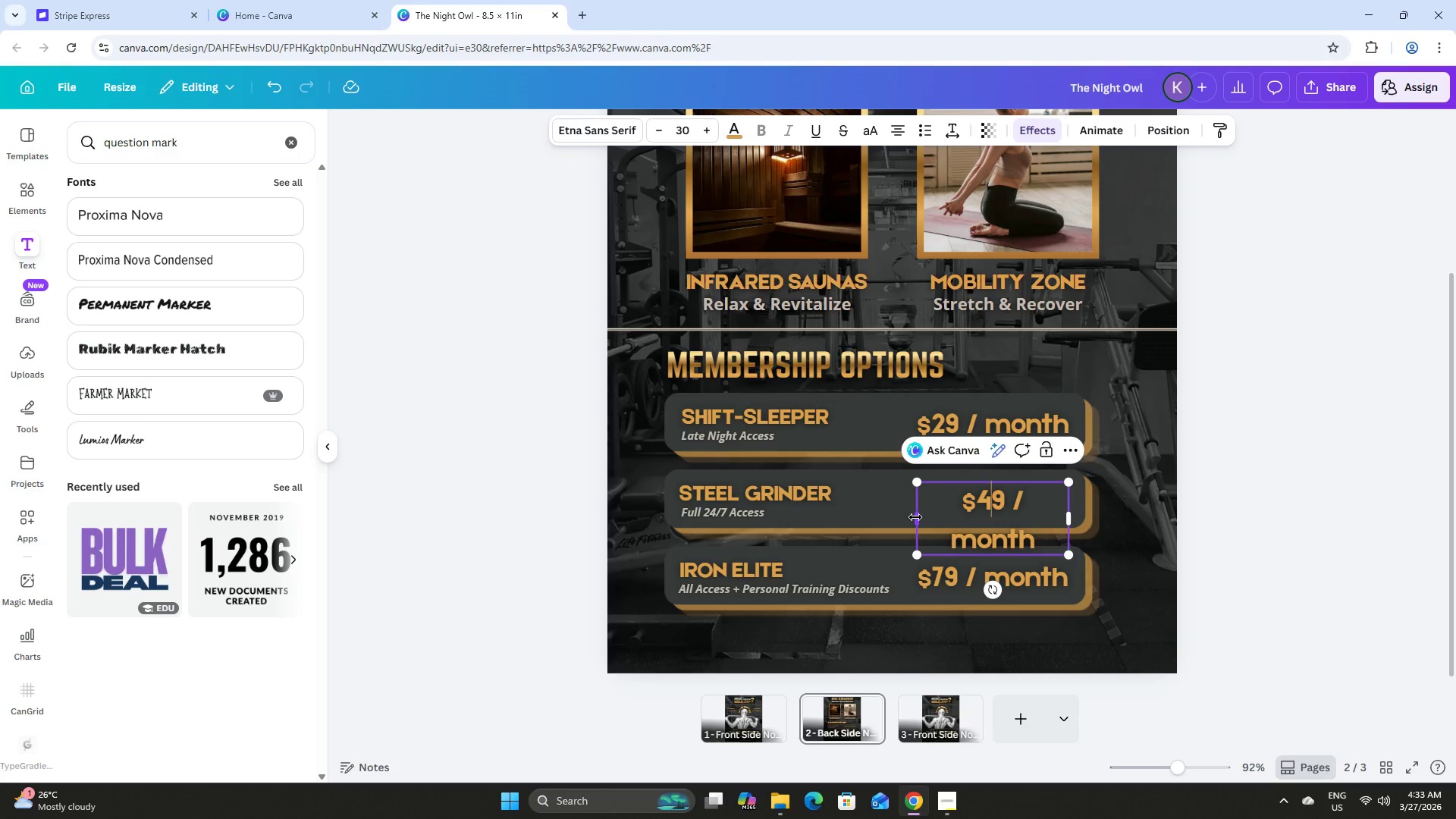 
left_click([915, 517])
 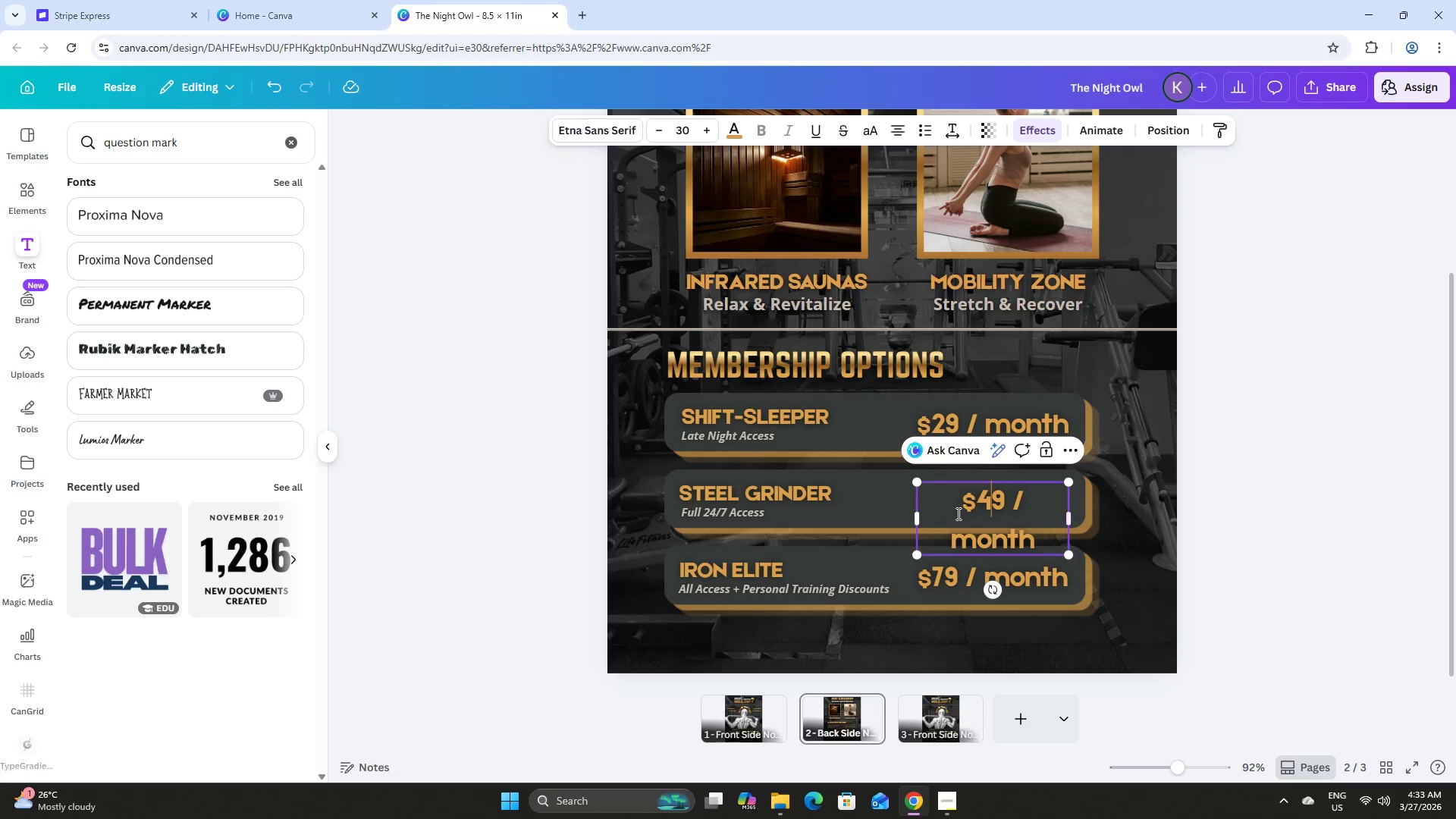 
left_click([918, 519])
 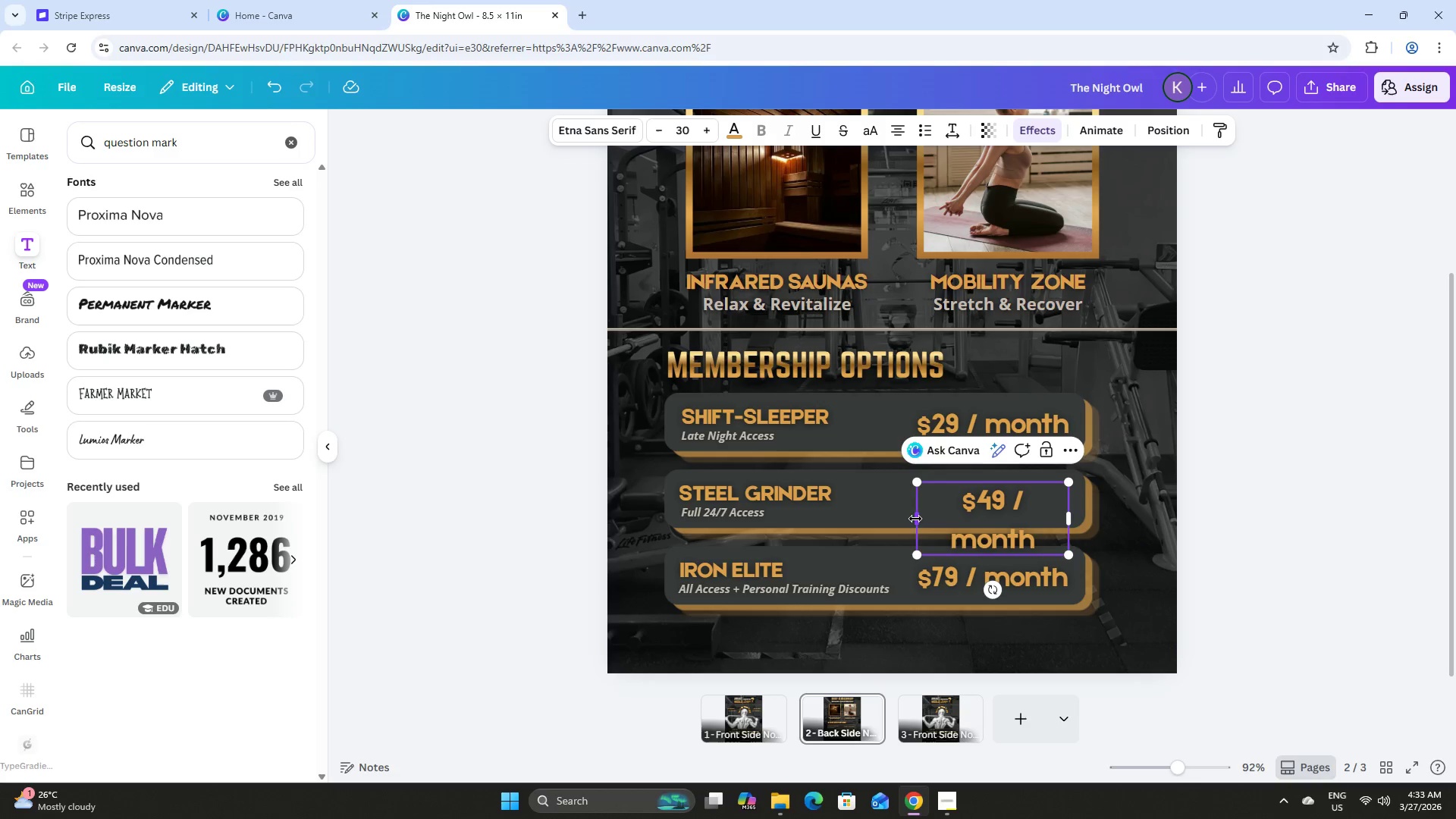 
left_click_drag(start_coordinate=[915, 519], to_coordinate=[910, 516])
 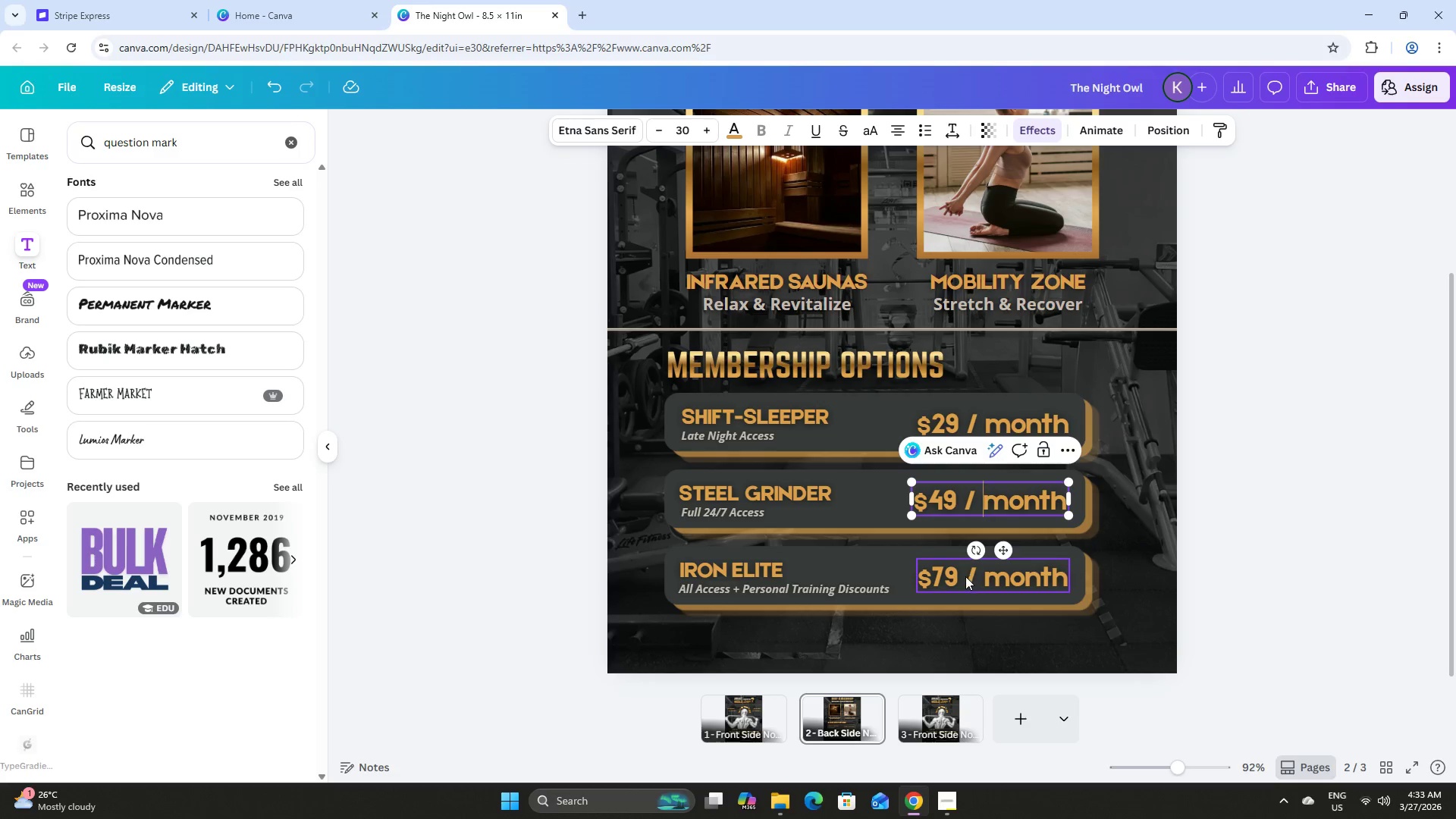 
left_click([965, 576])
 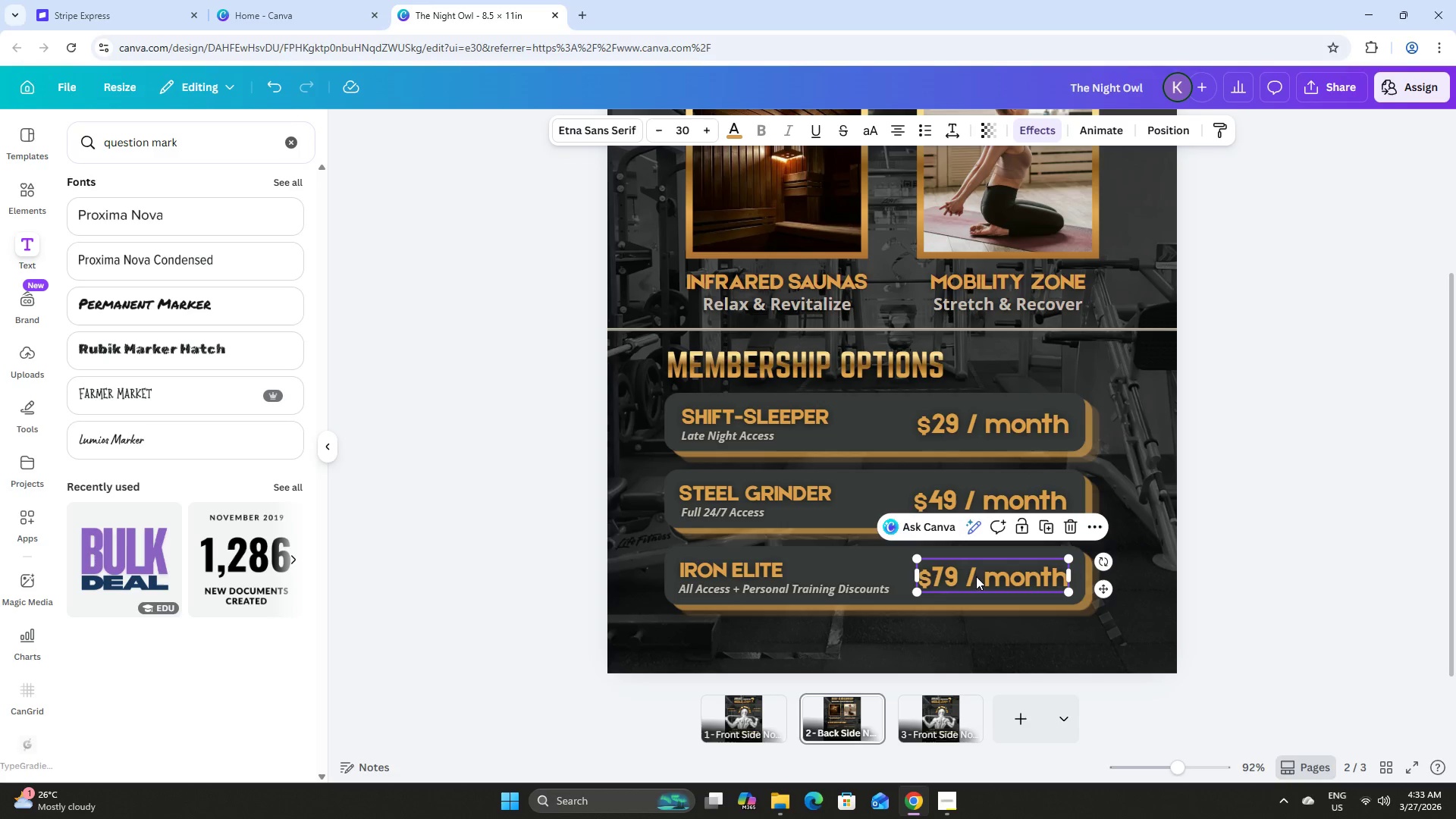 
left_click_drag(start_coordinate=[976, 576], to_coordinate=[971, 576])
 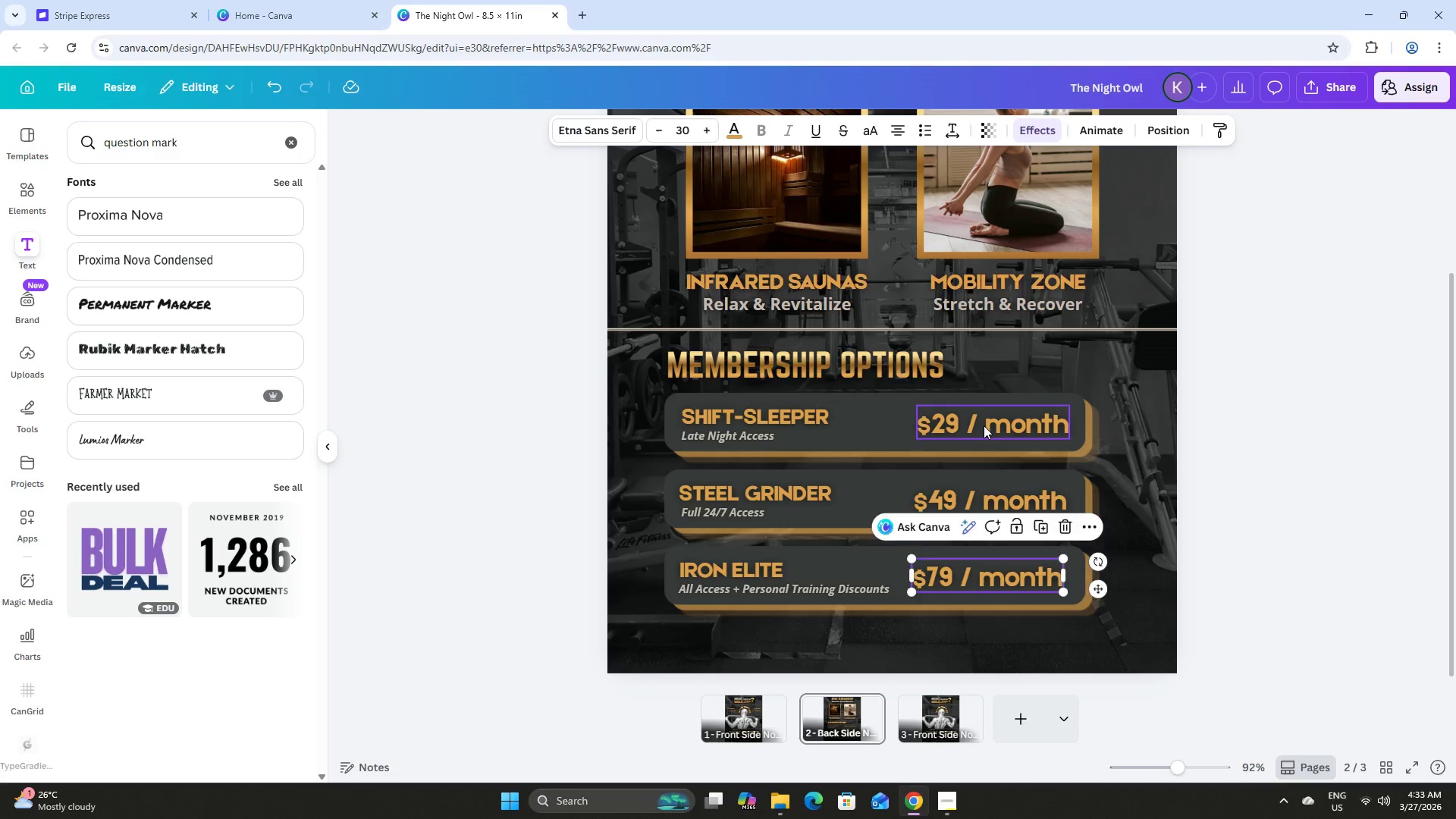 
left_click_drag(start_coordinate=[984, 425], to_coordinate=[979, 425])
 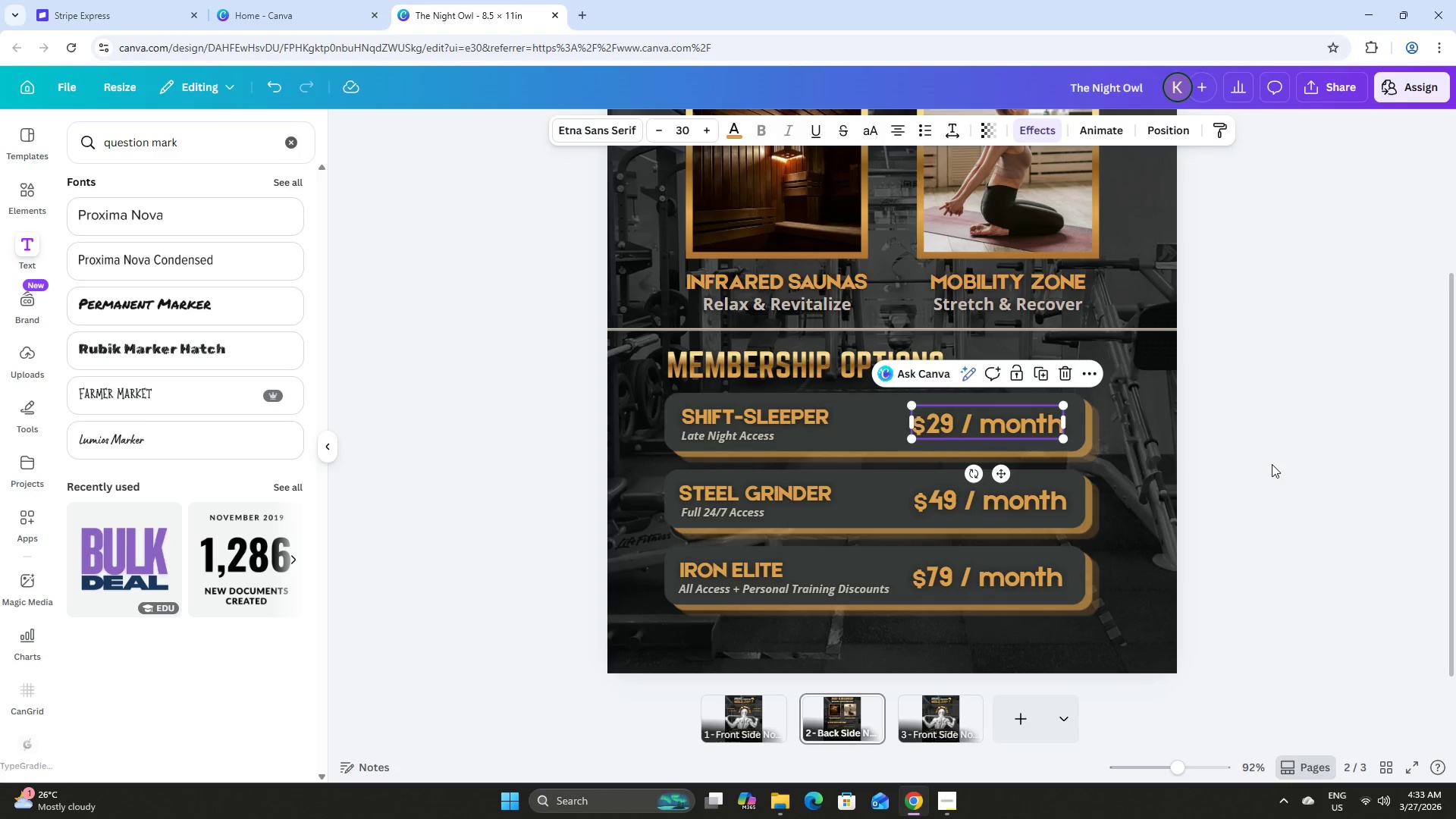 
left_click([1272, 464])
 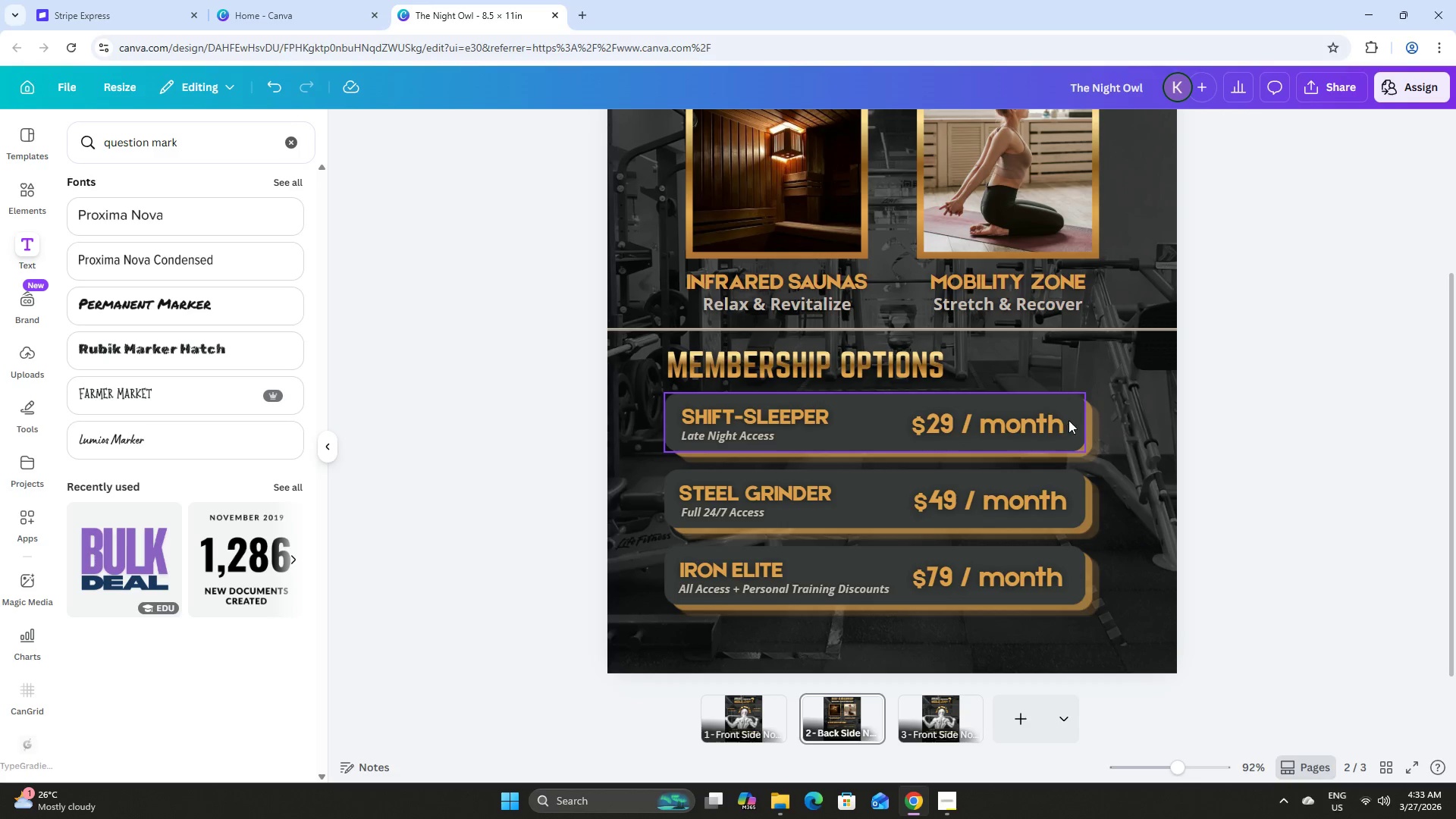 
left_click([1074, 420])
 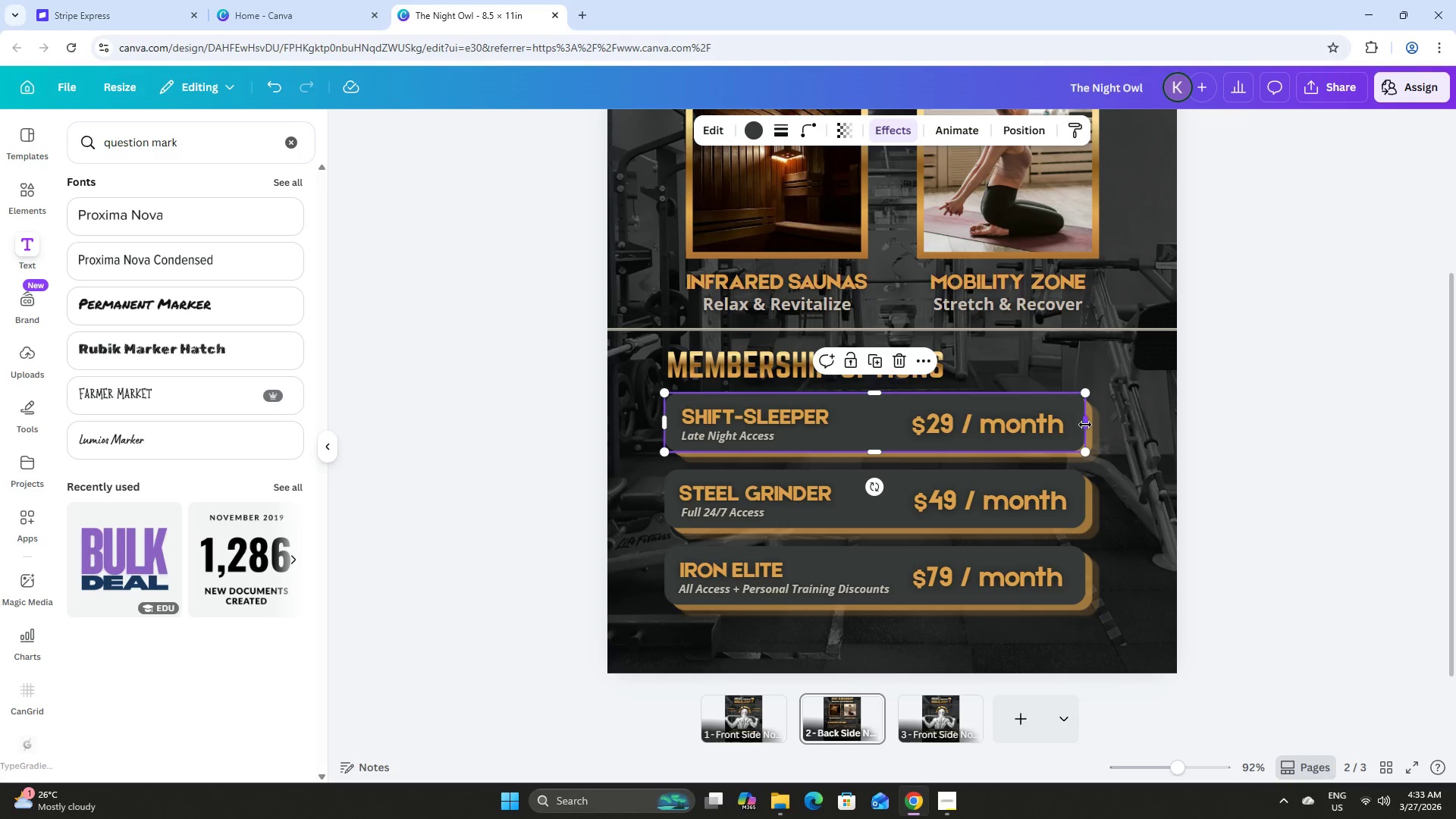 
left_click_drag(start_coordinate=[1087, 425], to_coordinate=[1081, 425])
 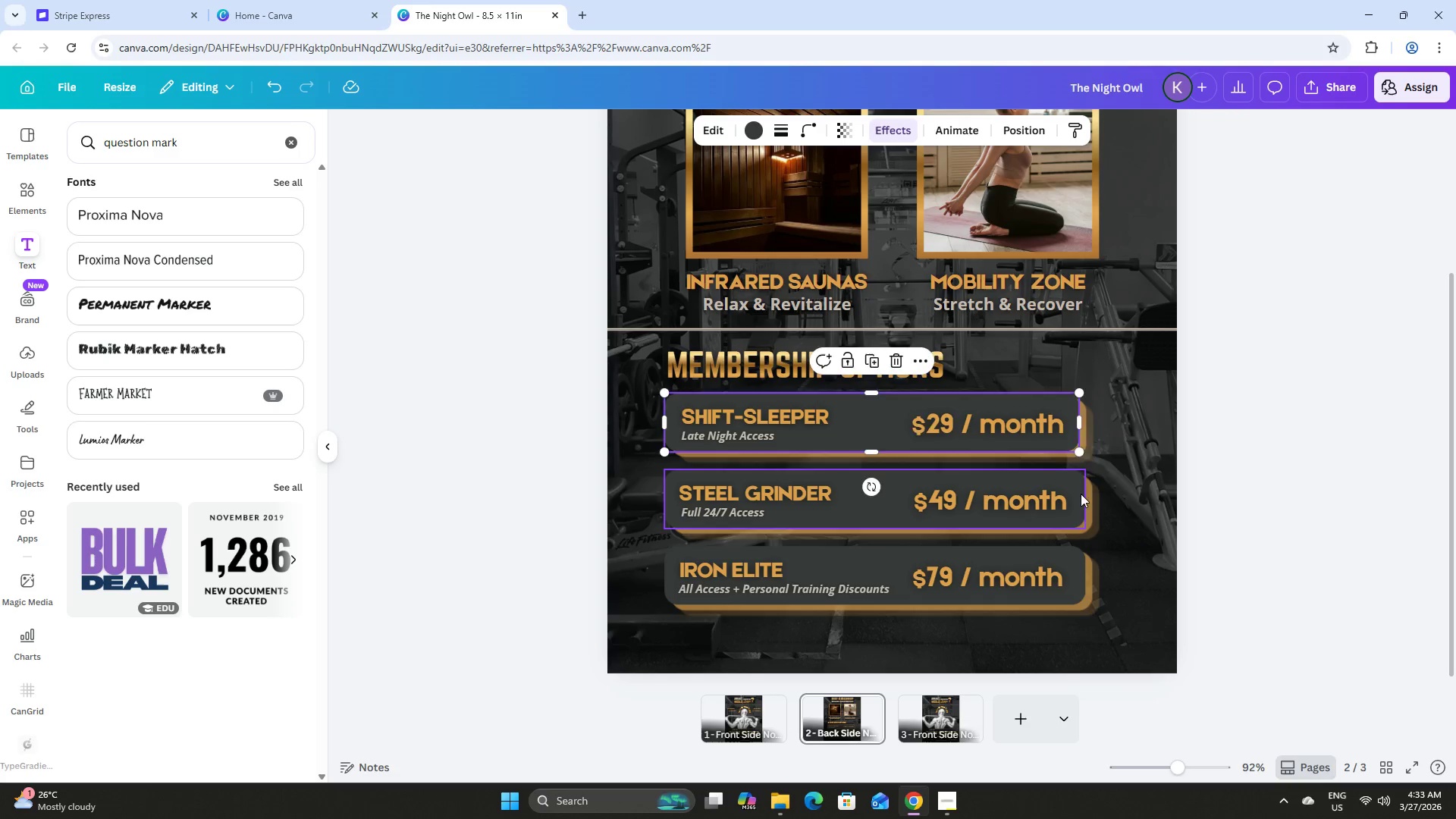 
left_click([1081, 494])
 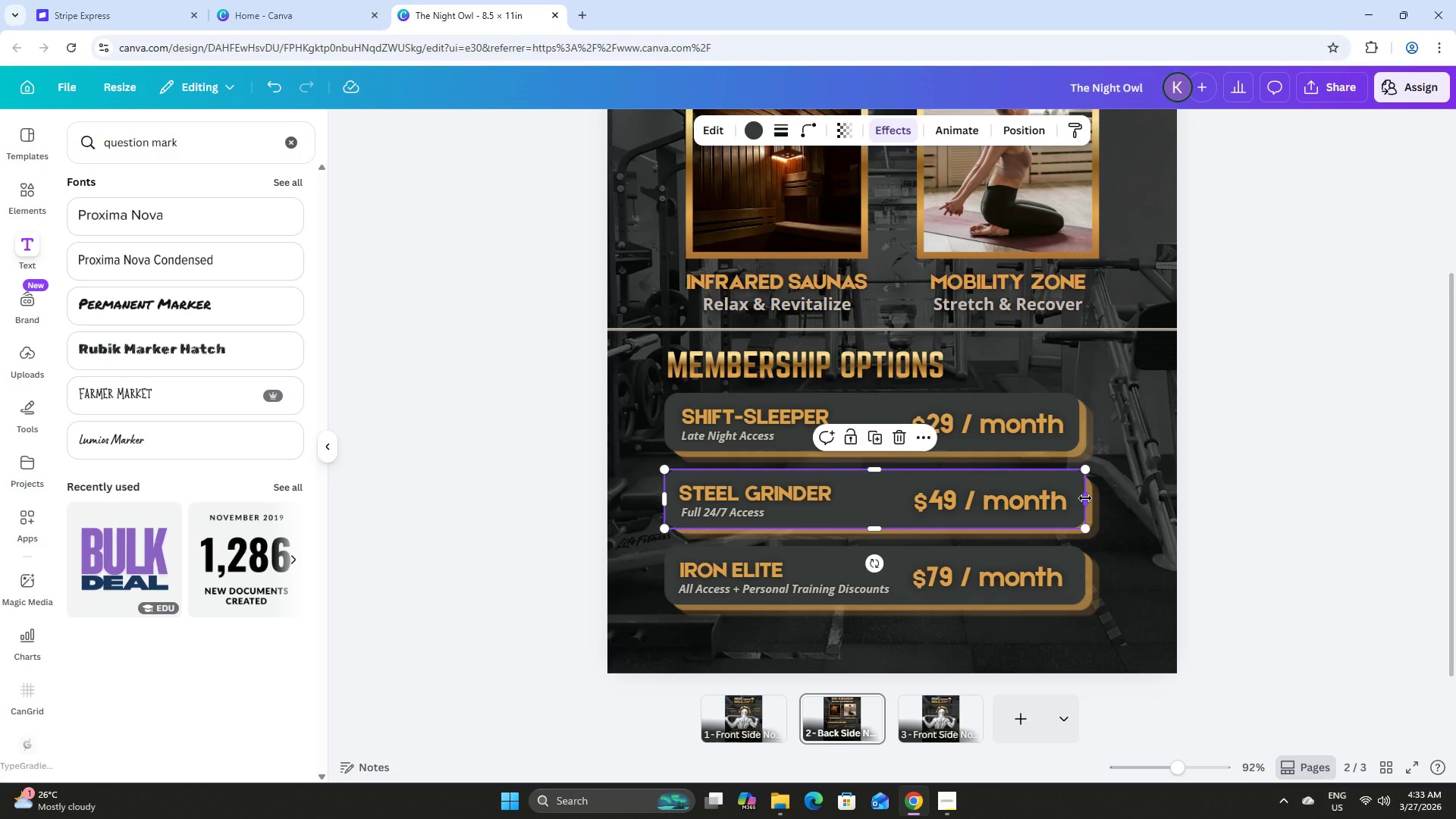 
left_click_drag(start_coordinate=[1085, 498], to_coordinate=[1081, 498])
 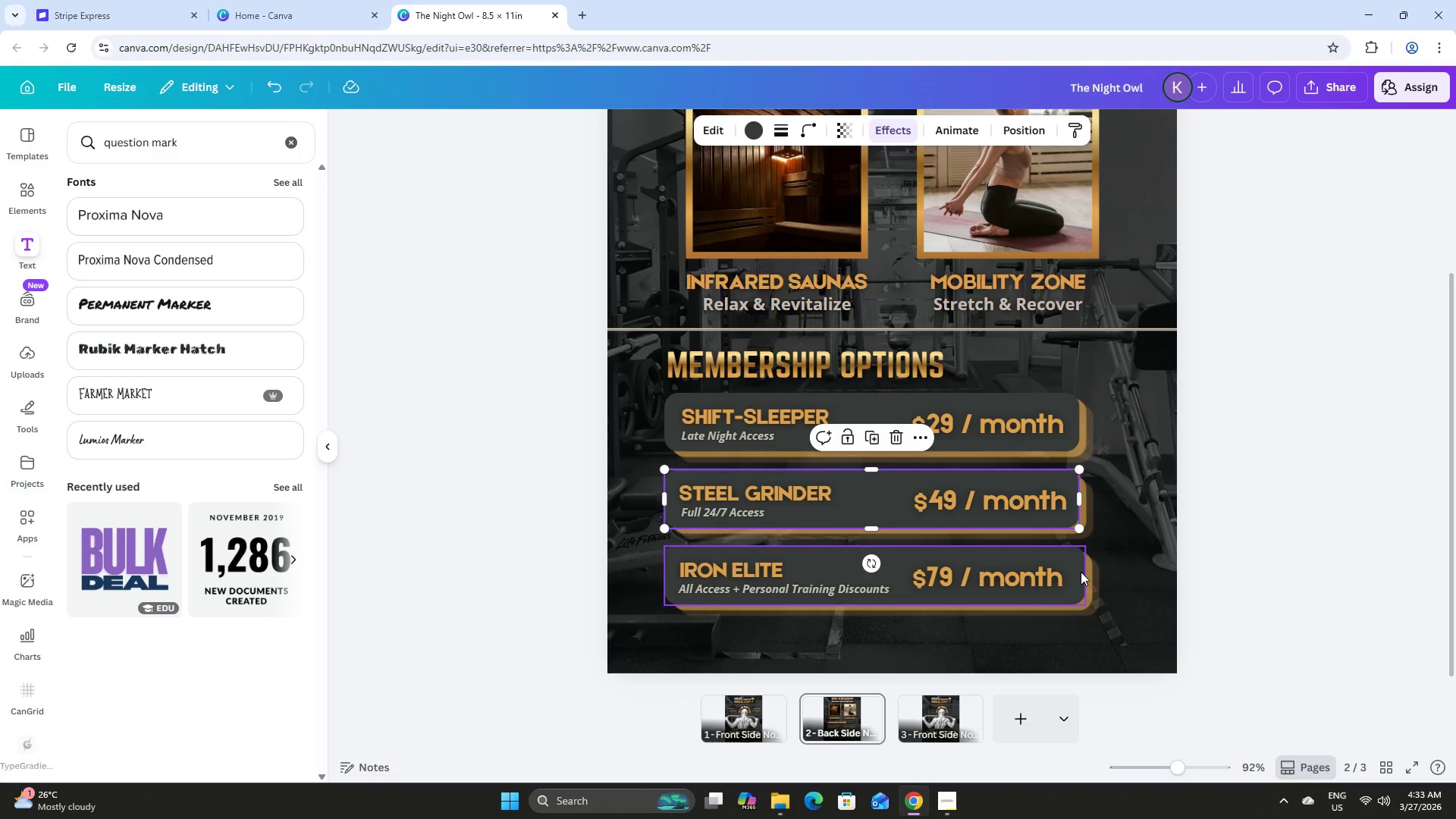 
left_click([1075, 569])
 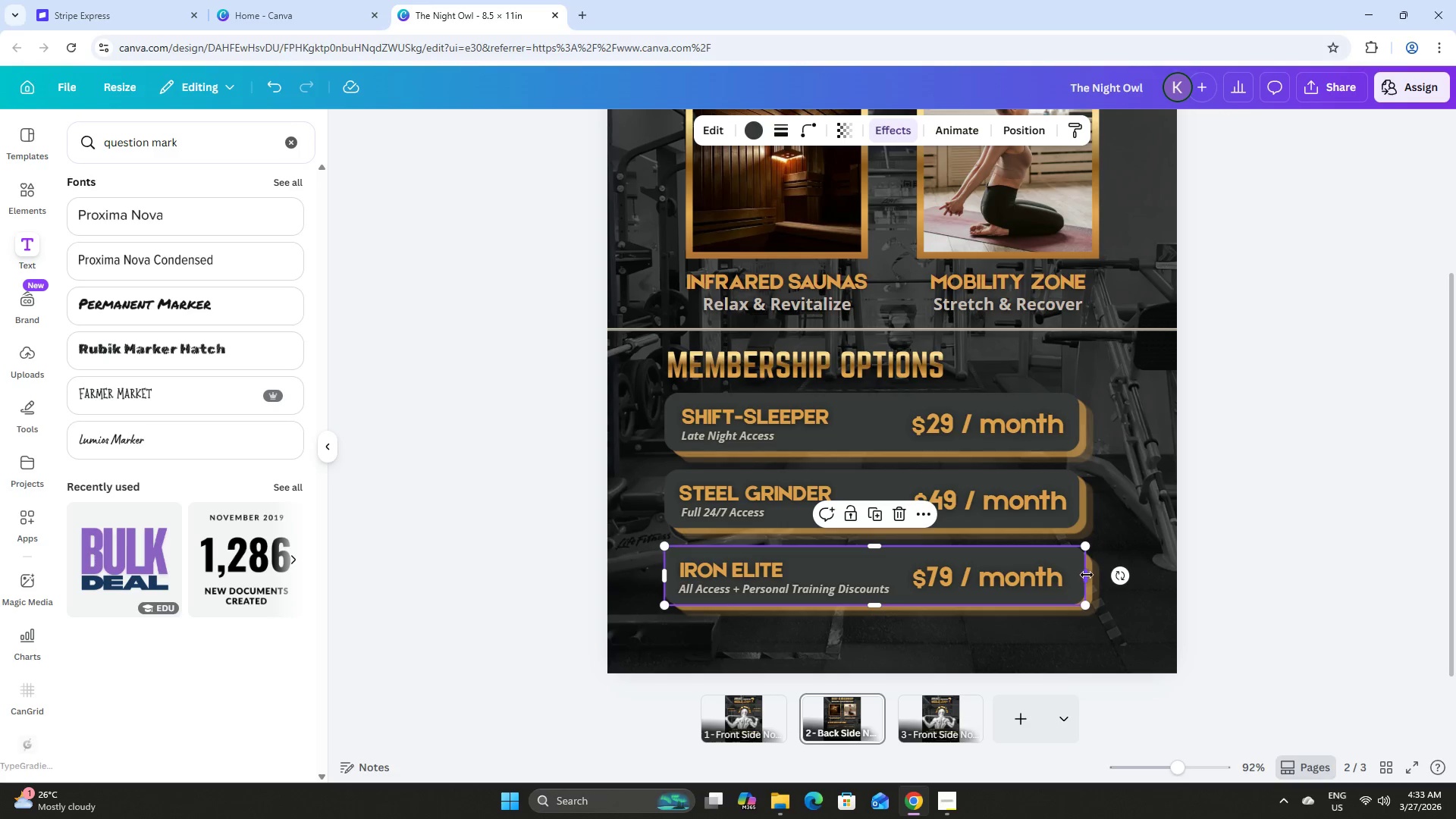 
left_click_drag(start_coordinate=[1087, 575], to_coordinate=[1083, 575])
 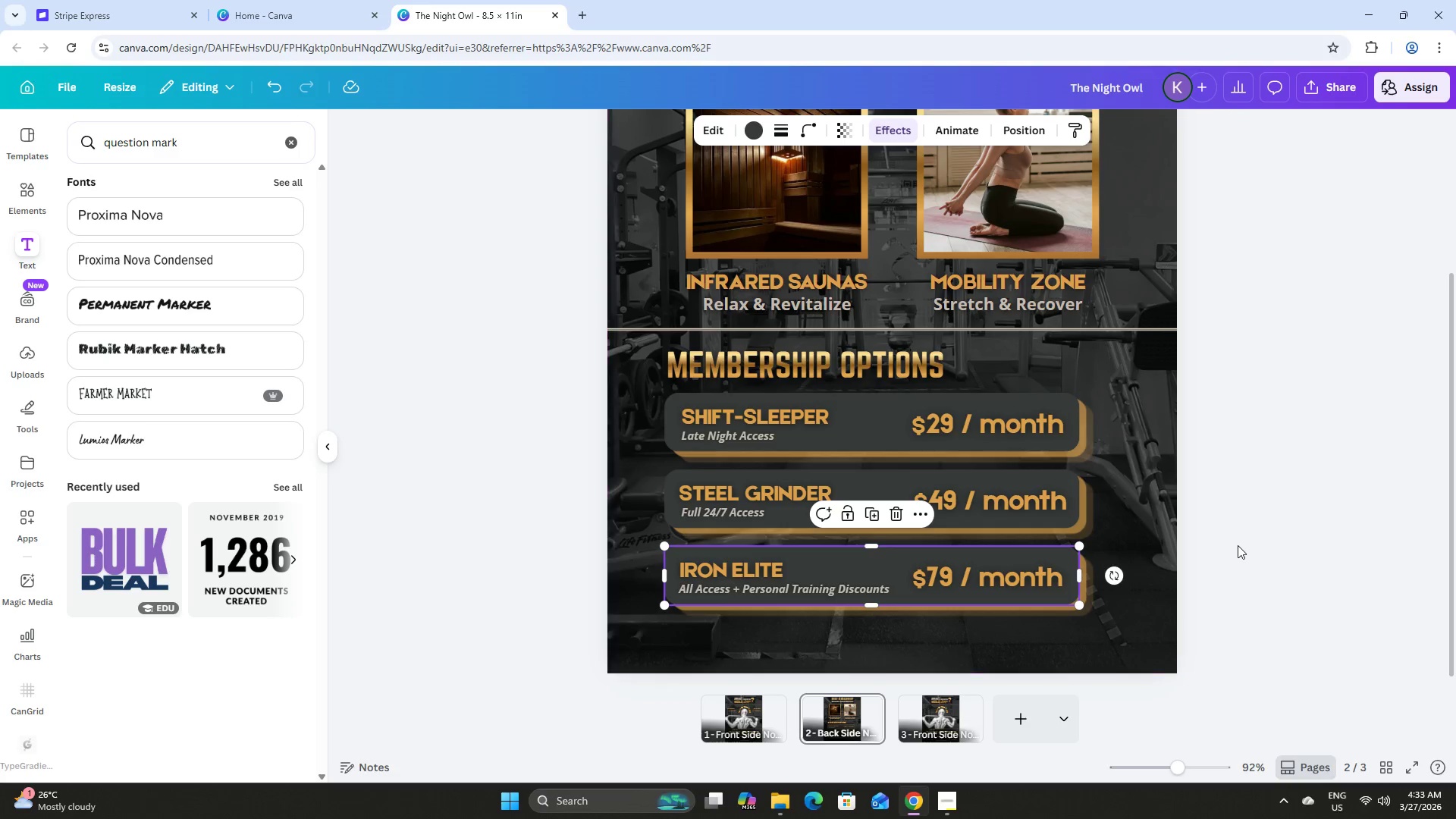 
left_click([1238, 545])
 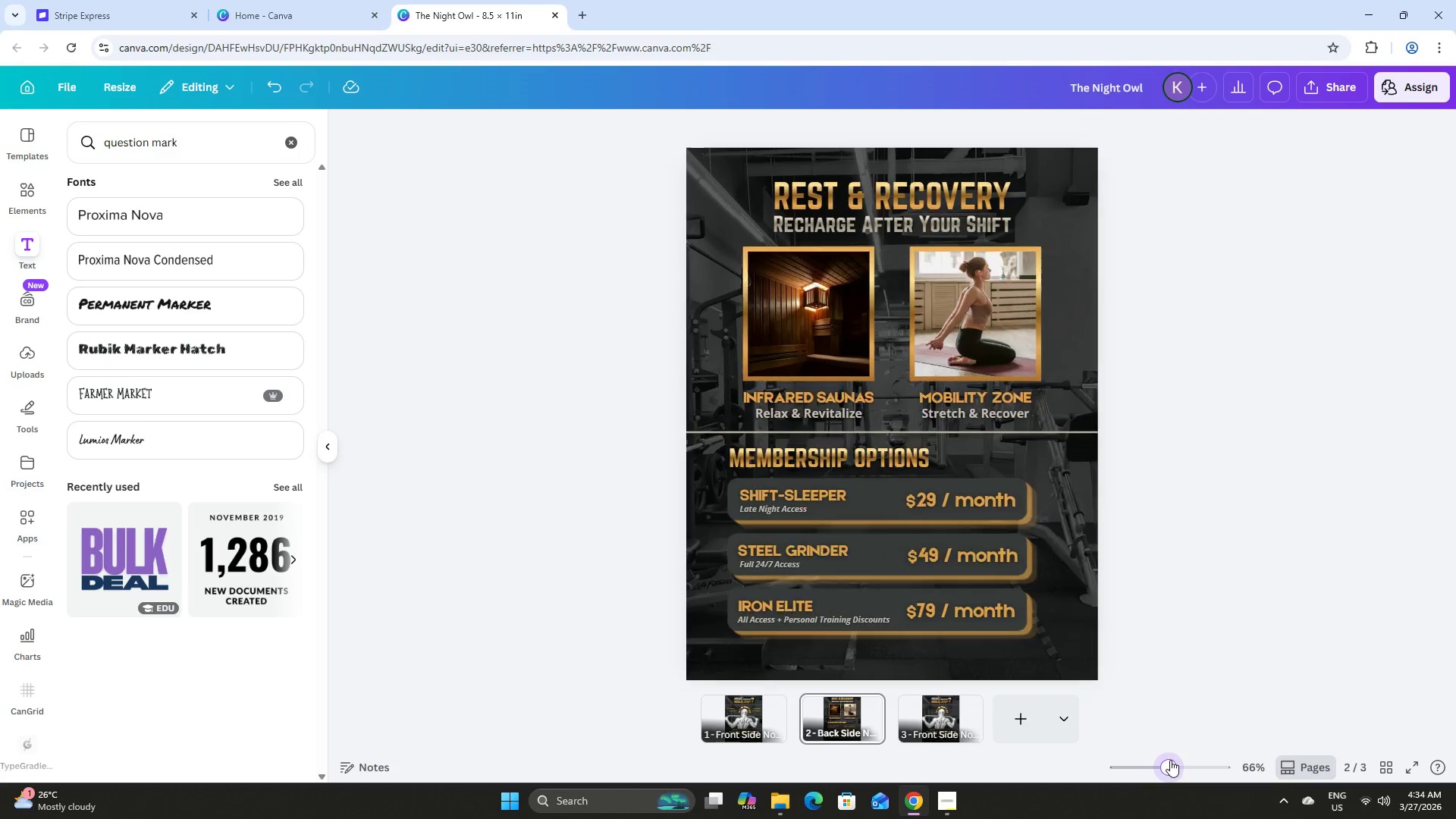 
scroll: coordinate [1156, 601], scroll_direction: down, amount: 3.0
 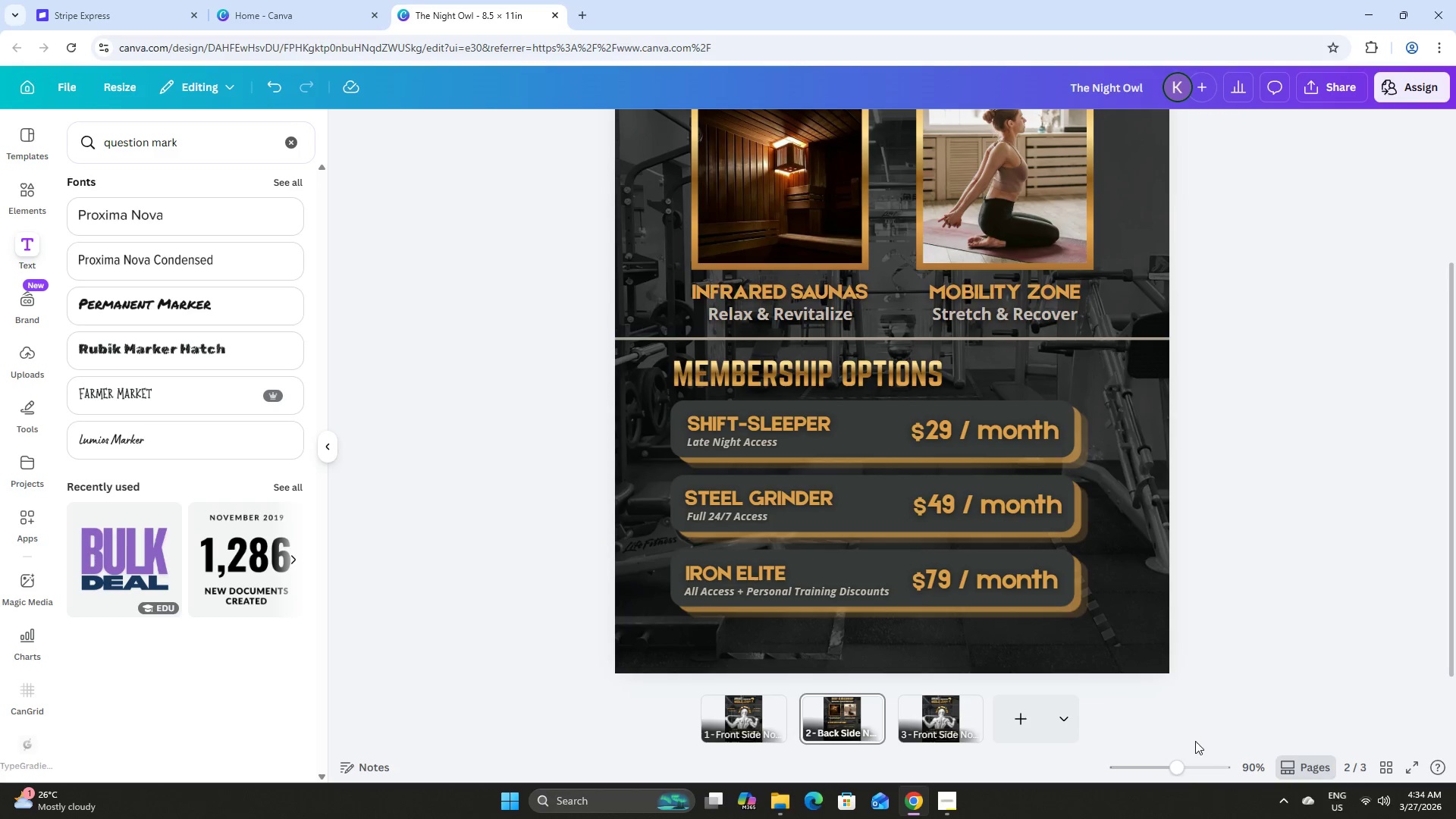 
left_click_drag(start_coordinate=[1183, 764], to_coordinate=[1174, 758])
 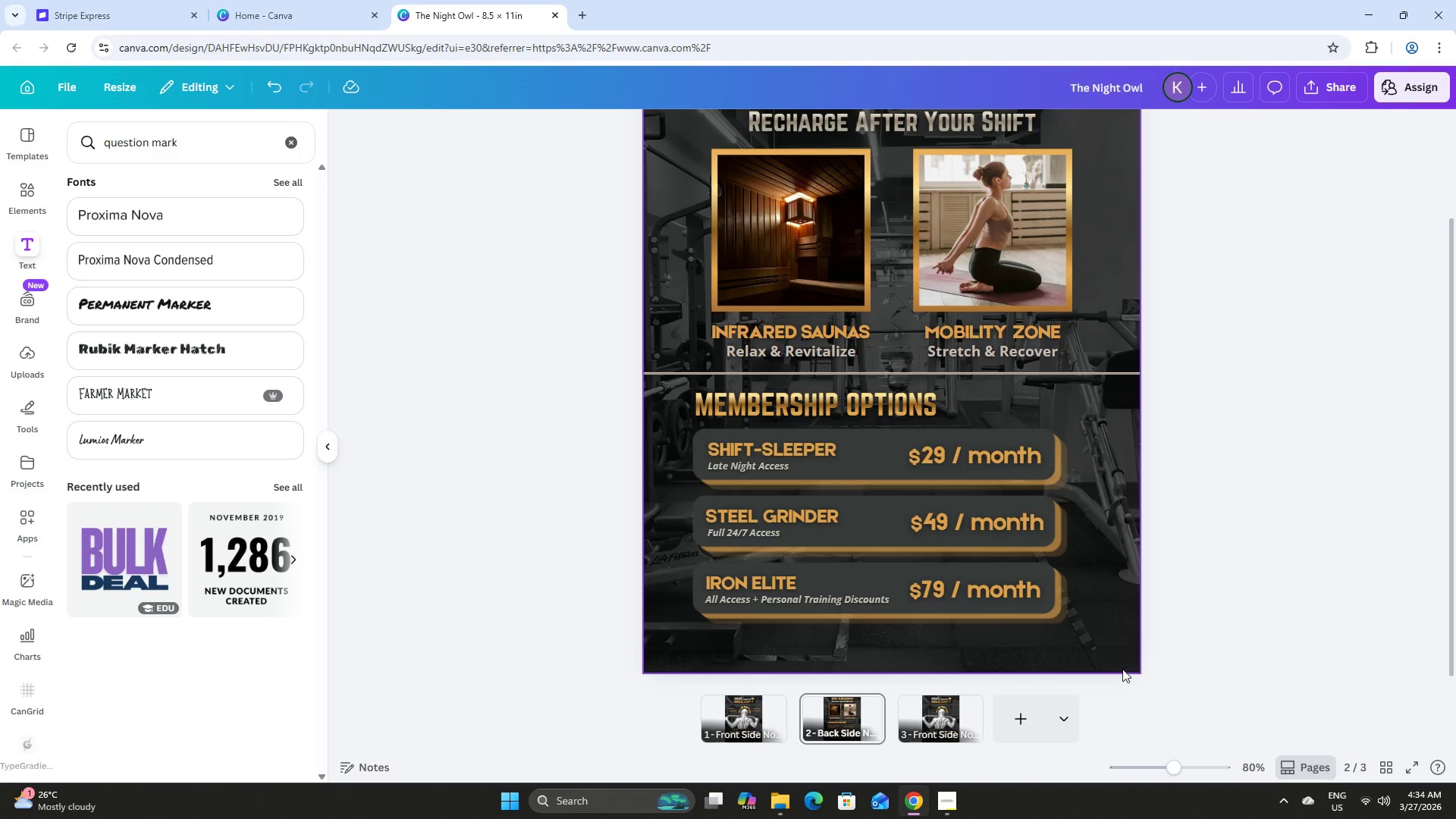 
left_click_drag(start_coordinate=[1109, 645], to_coordinate=[684, 426])
 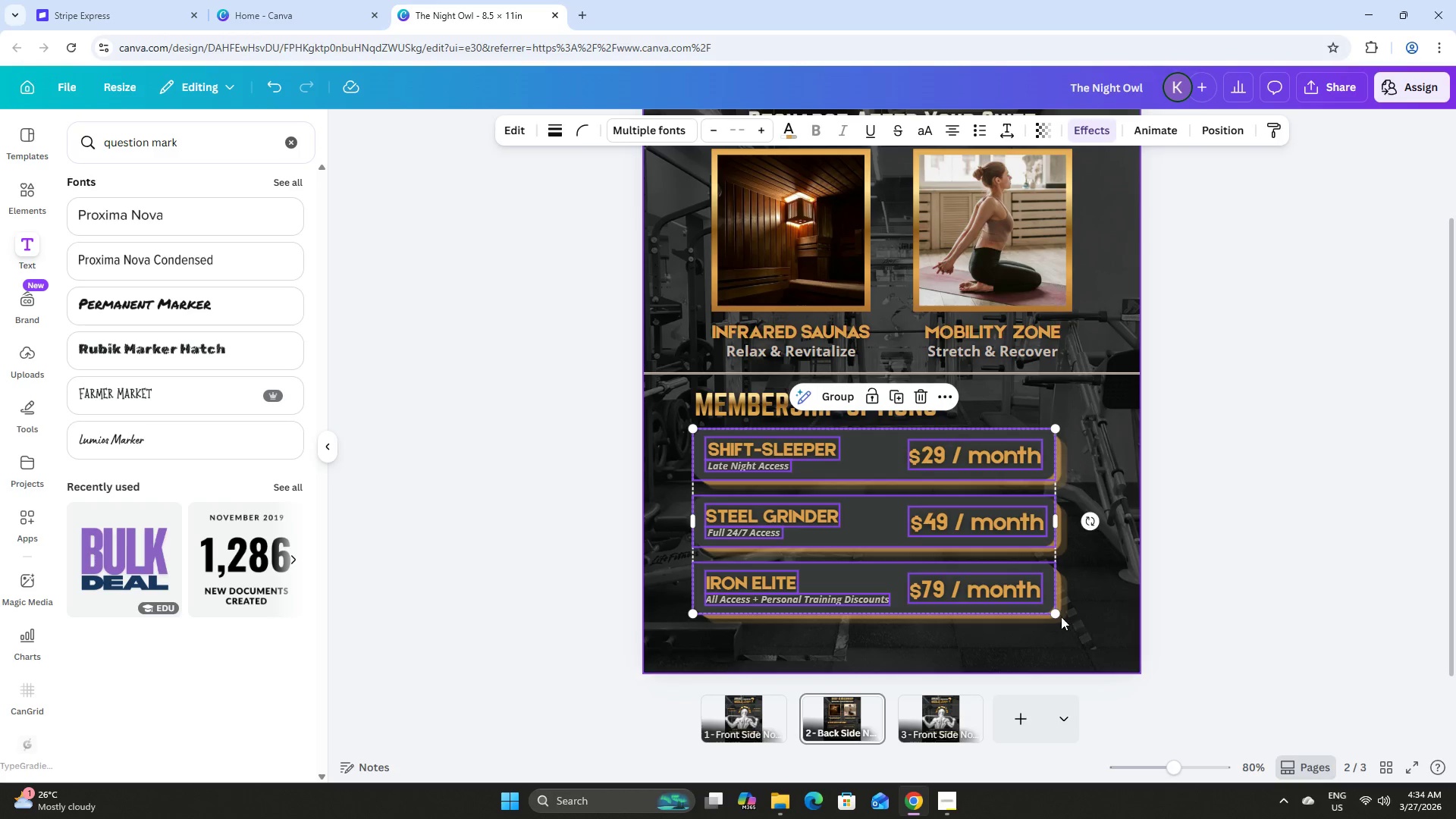 
left_click_drag(start_coordinate=[1056, 613], to_coordinate=[998, 584])
 